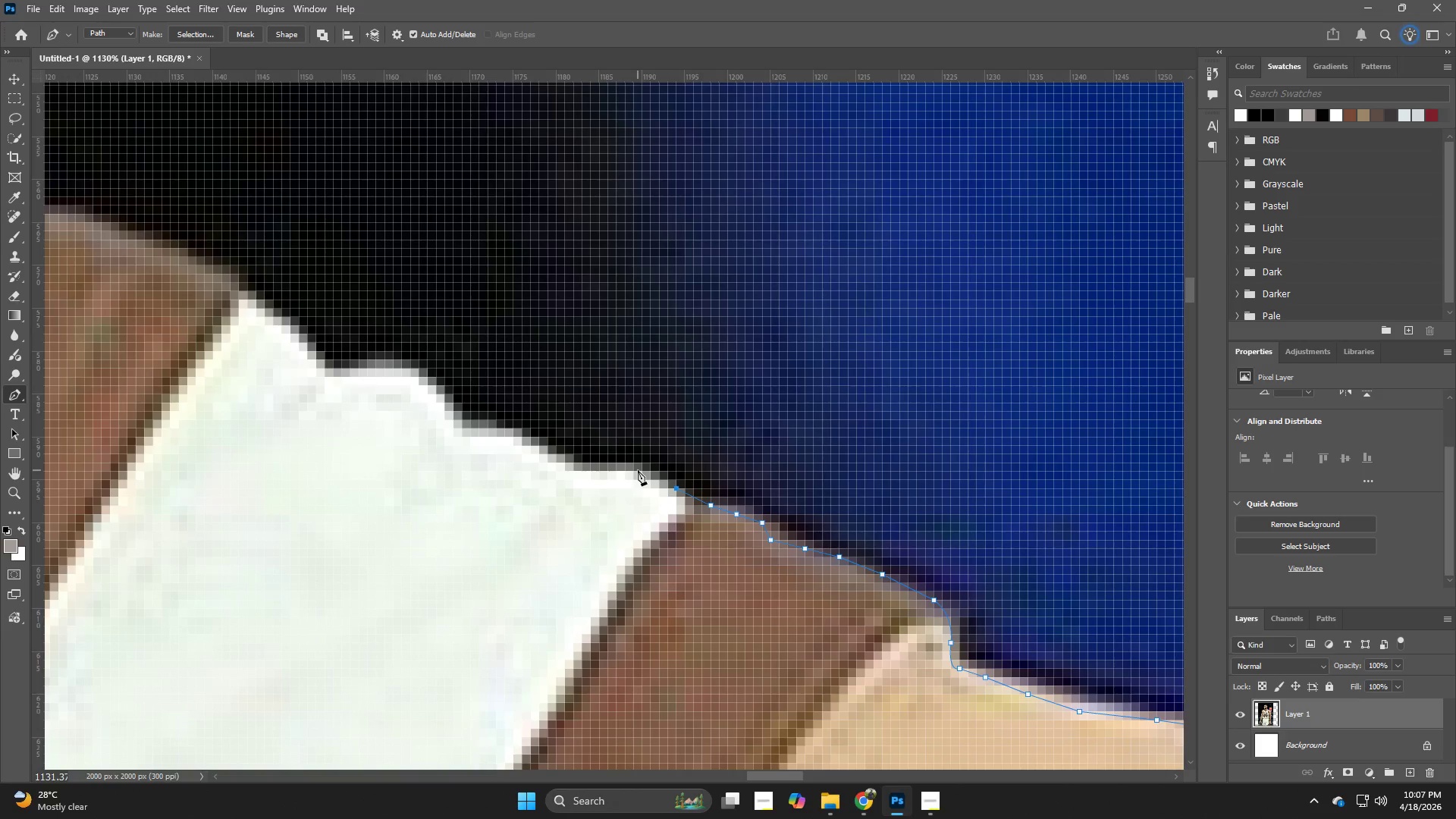 
left_click([638, 470])
 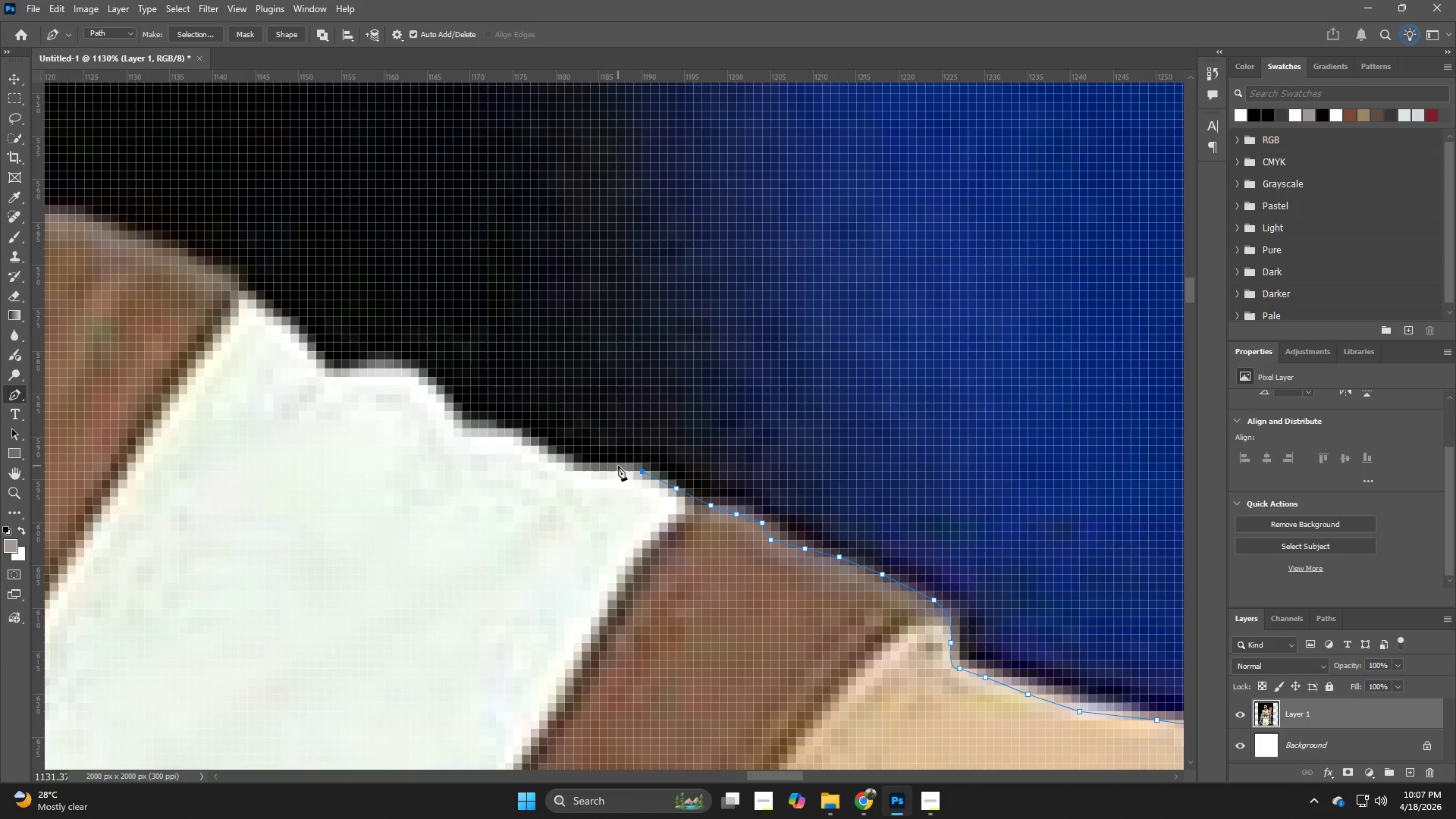 
left_click_drag(start_coordinate=[618, 466], to_coordinate=[591, 465])
 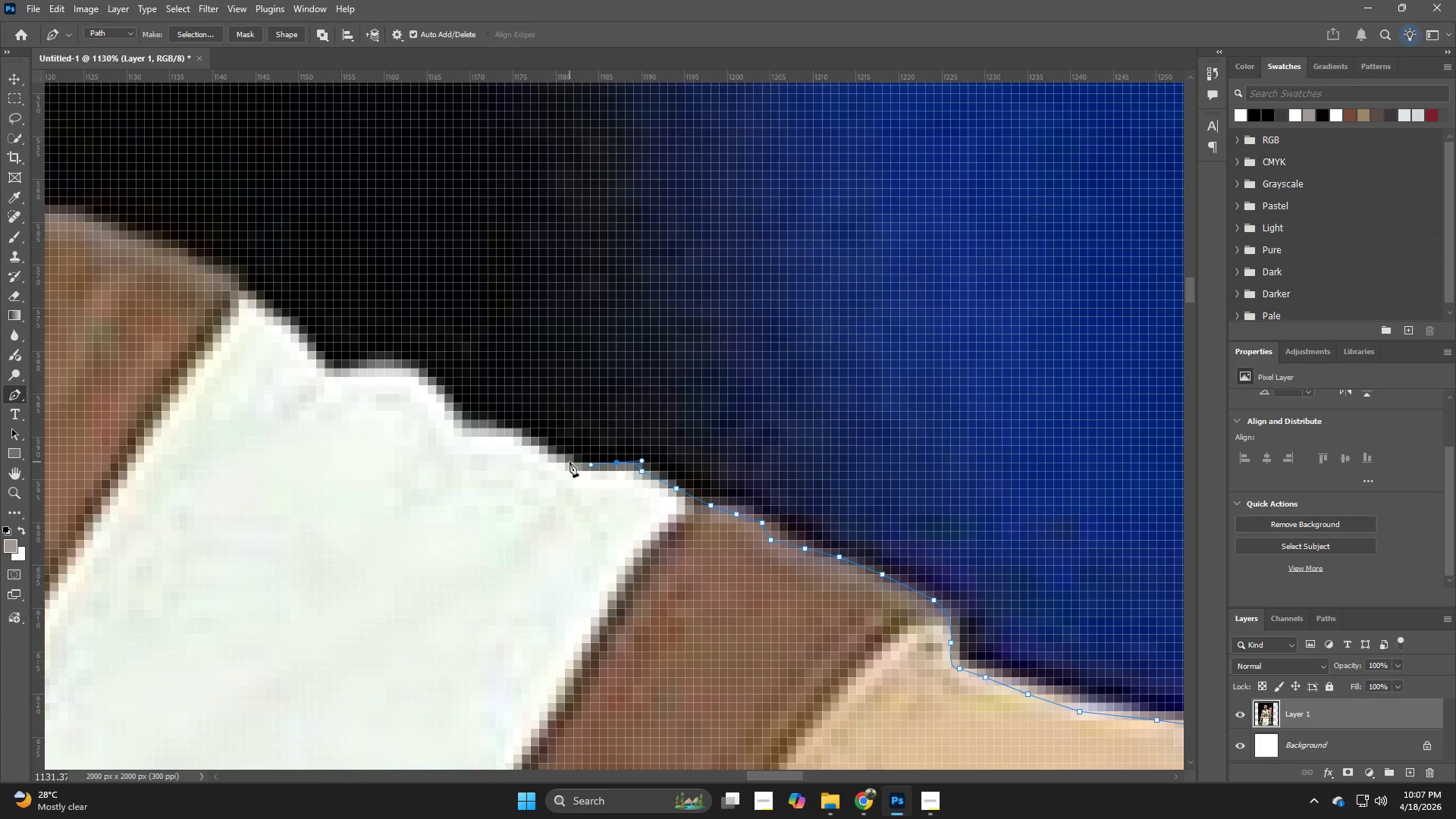 
left_click([570, 462])
 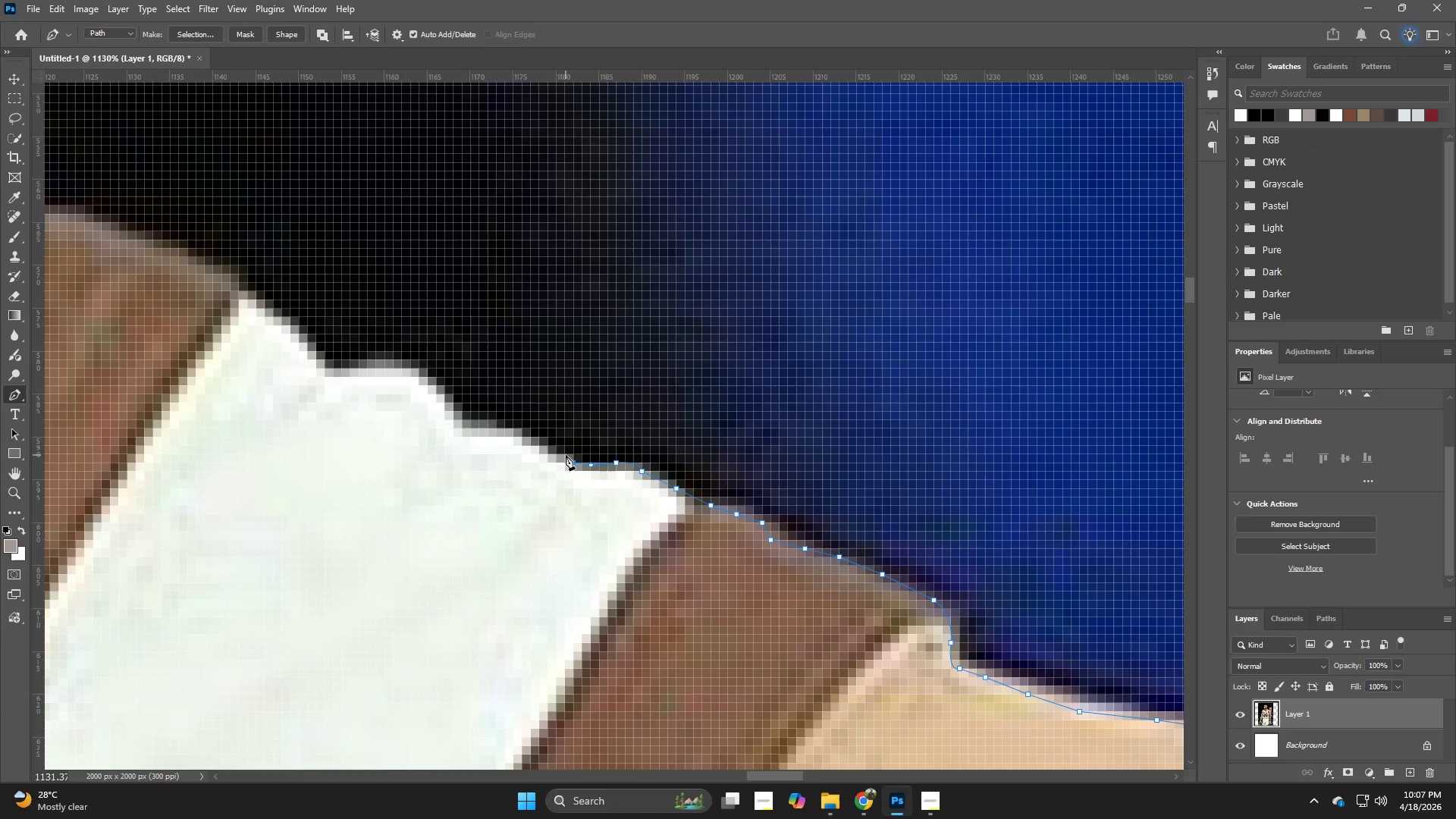 
left_click([566, 455])
 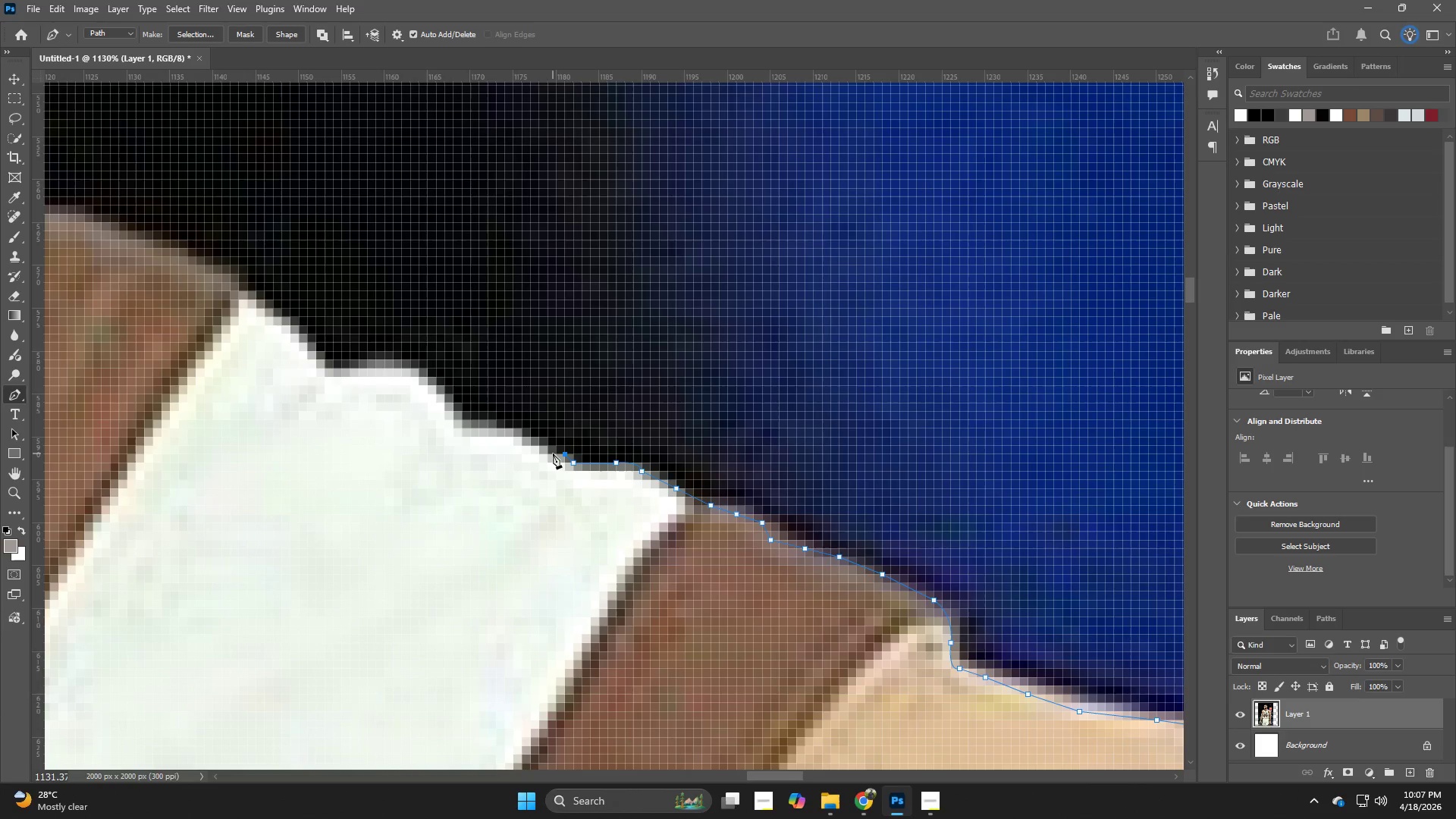 
left_click([551, 453])
 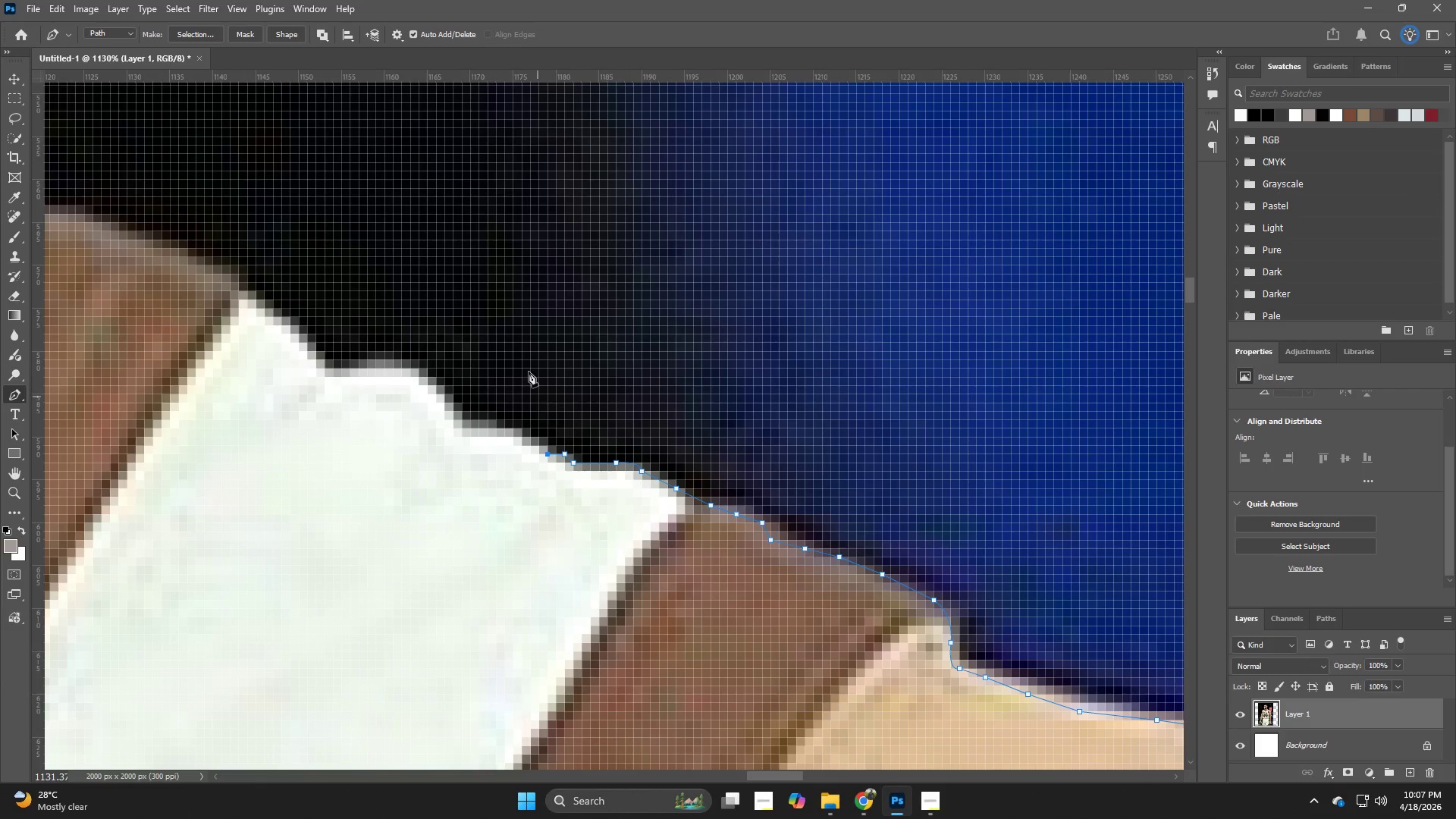 
left_click_drag(start_coordinate=[524, 364], to_coordinate=[629, 370])
 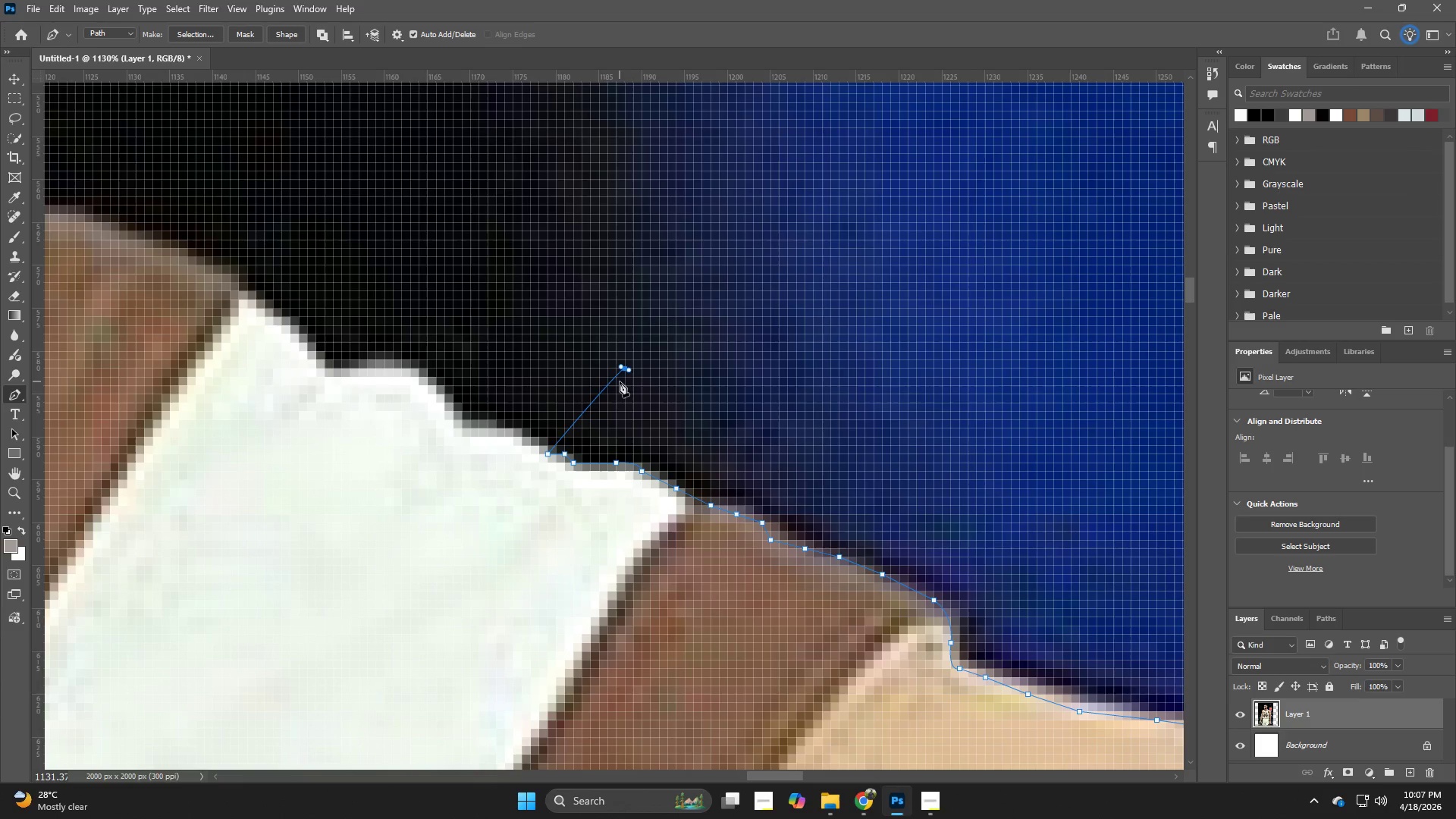 
hold_key(key=Space, duration=0.64)
 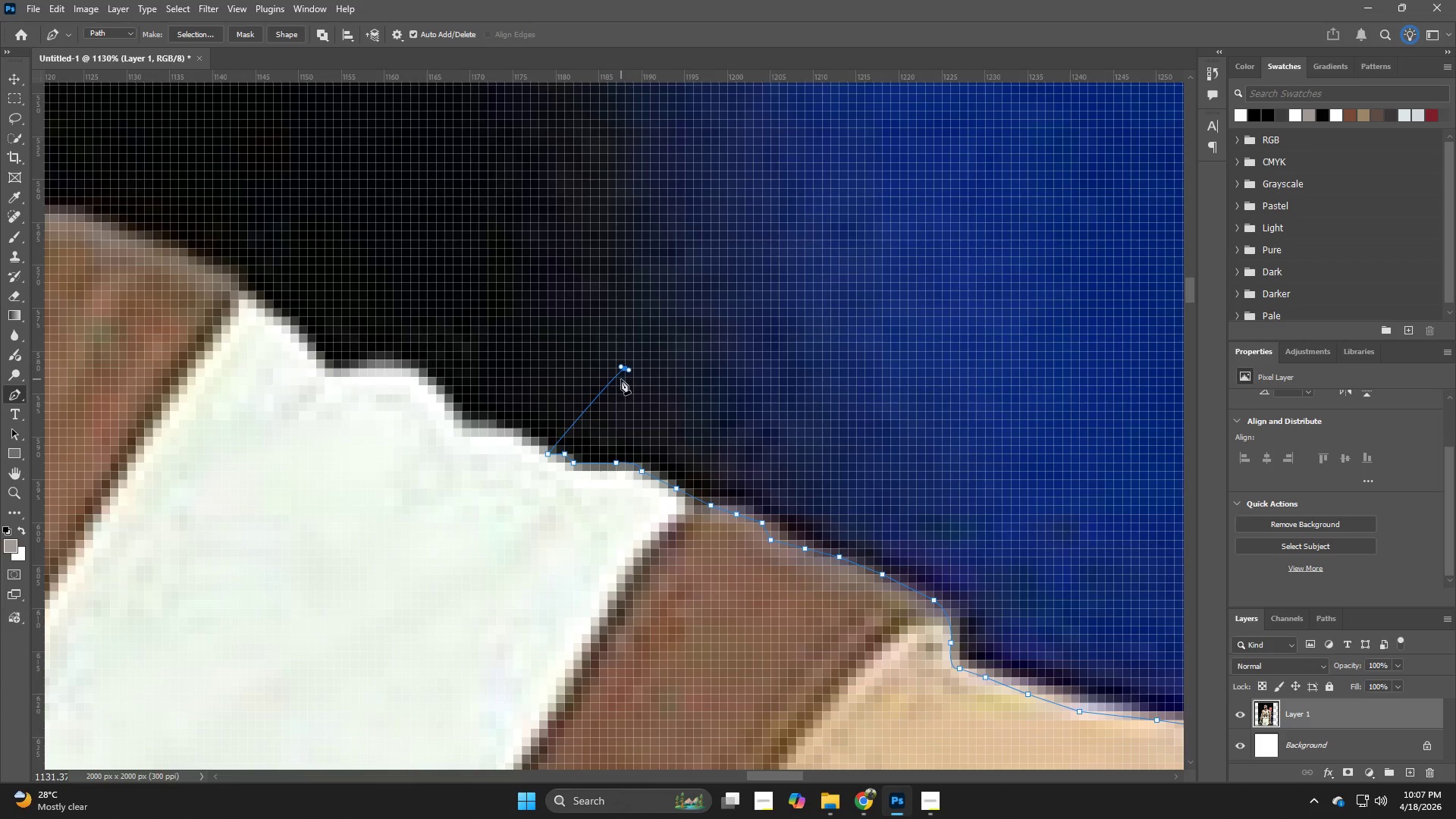 
key(Control+ControlLeft)
 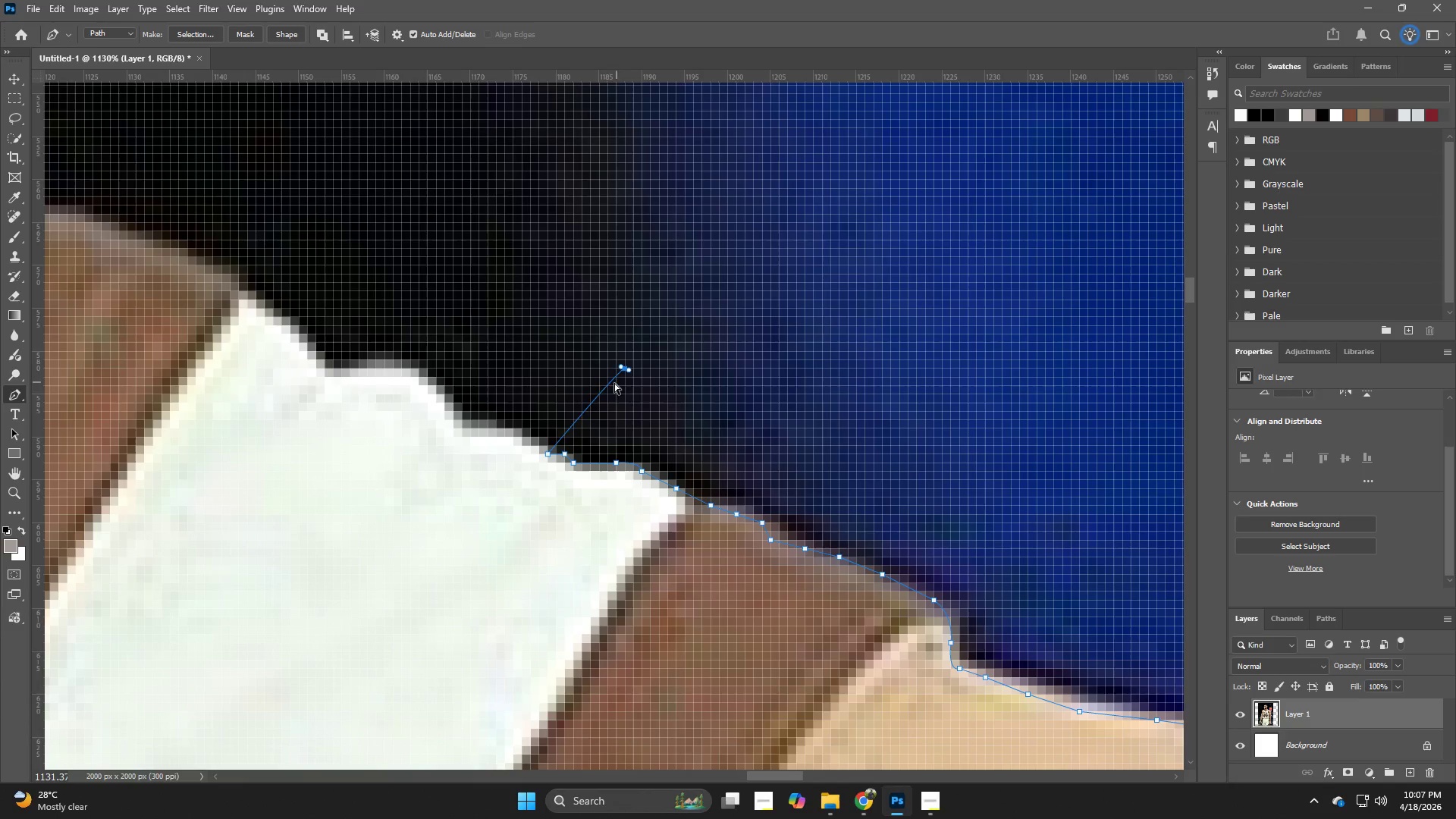 
key(Control+Z)
 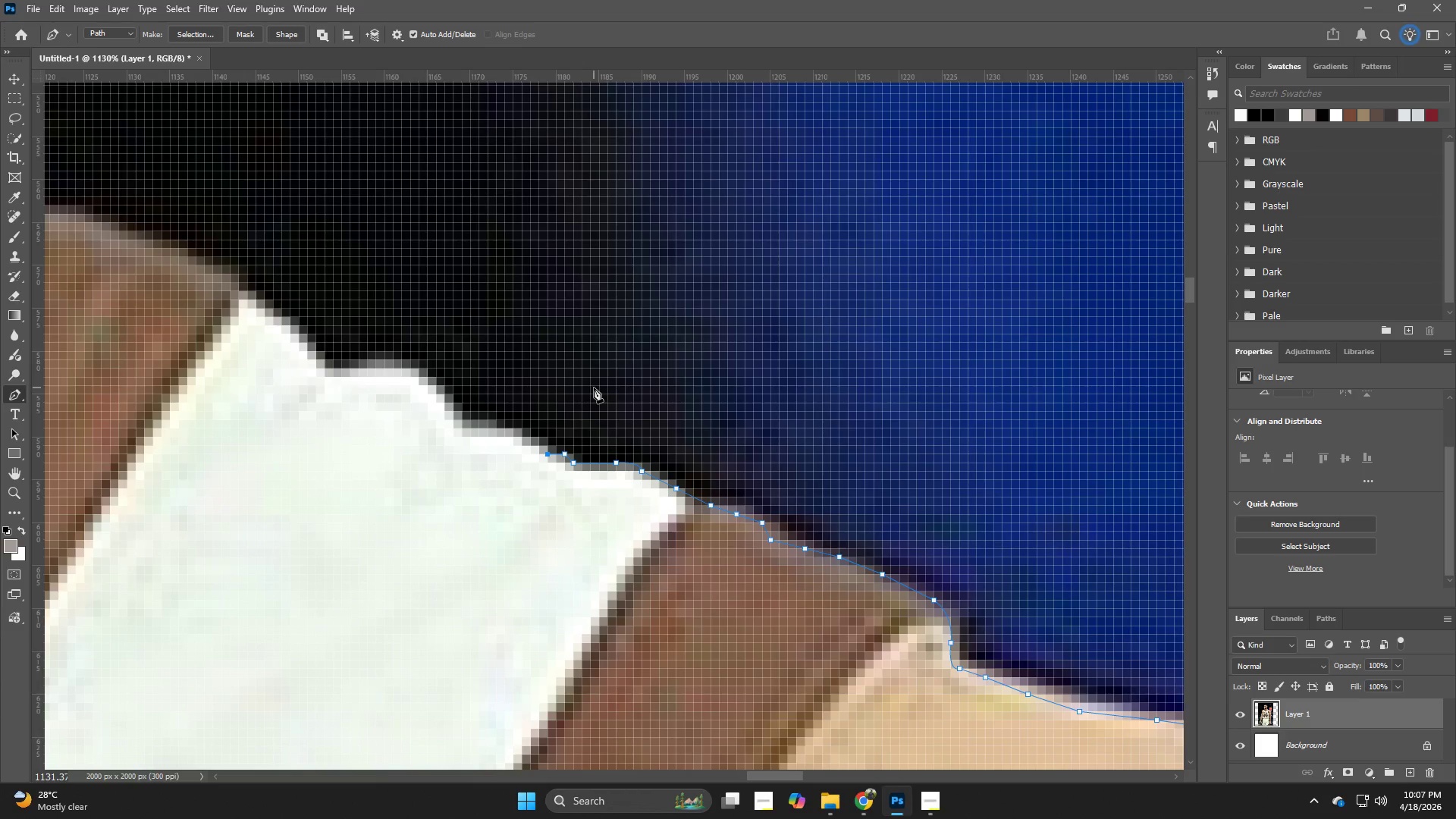 
hold_key(key=Space, duration=1.0)
 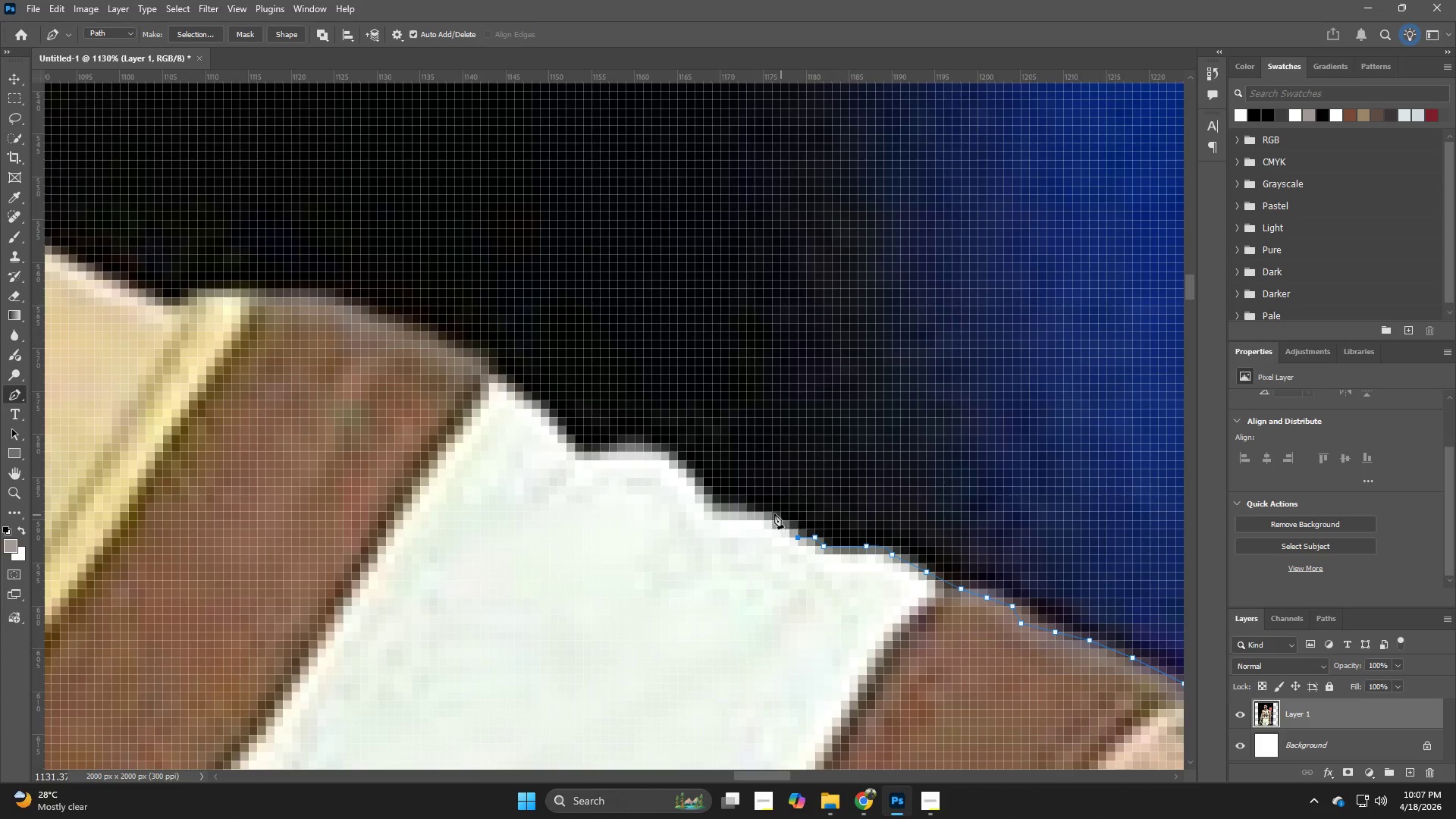 
left_click_drag(start_coordinate=[585, 376], to_coordinate=[827, 455])
 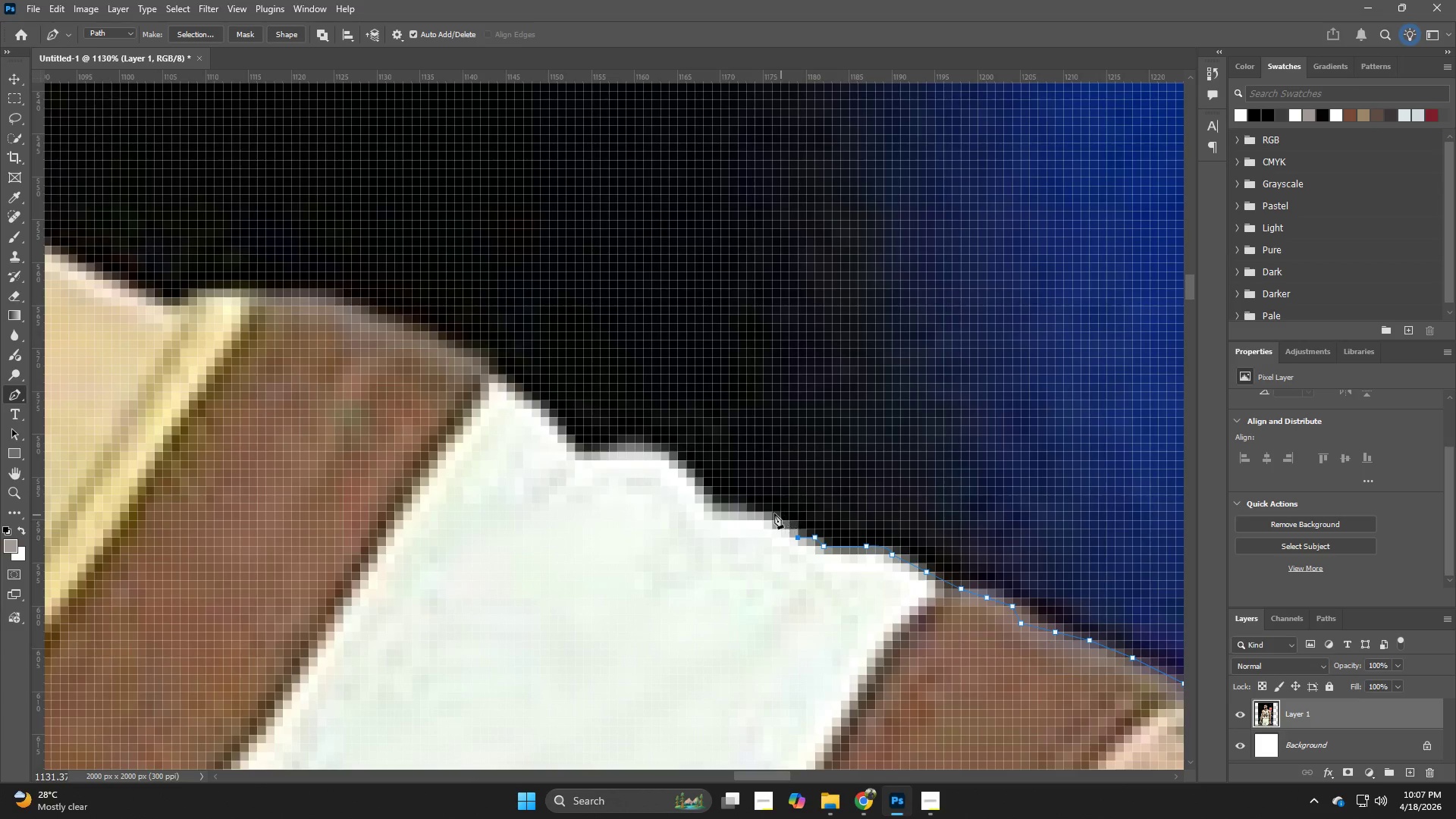 
hold_key(key=Space, duration=6.31)
 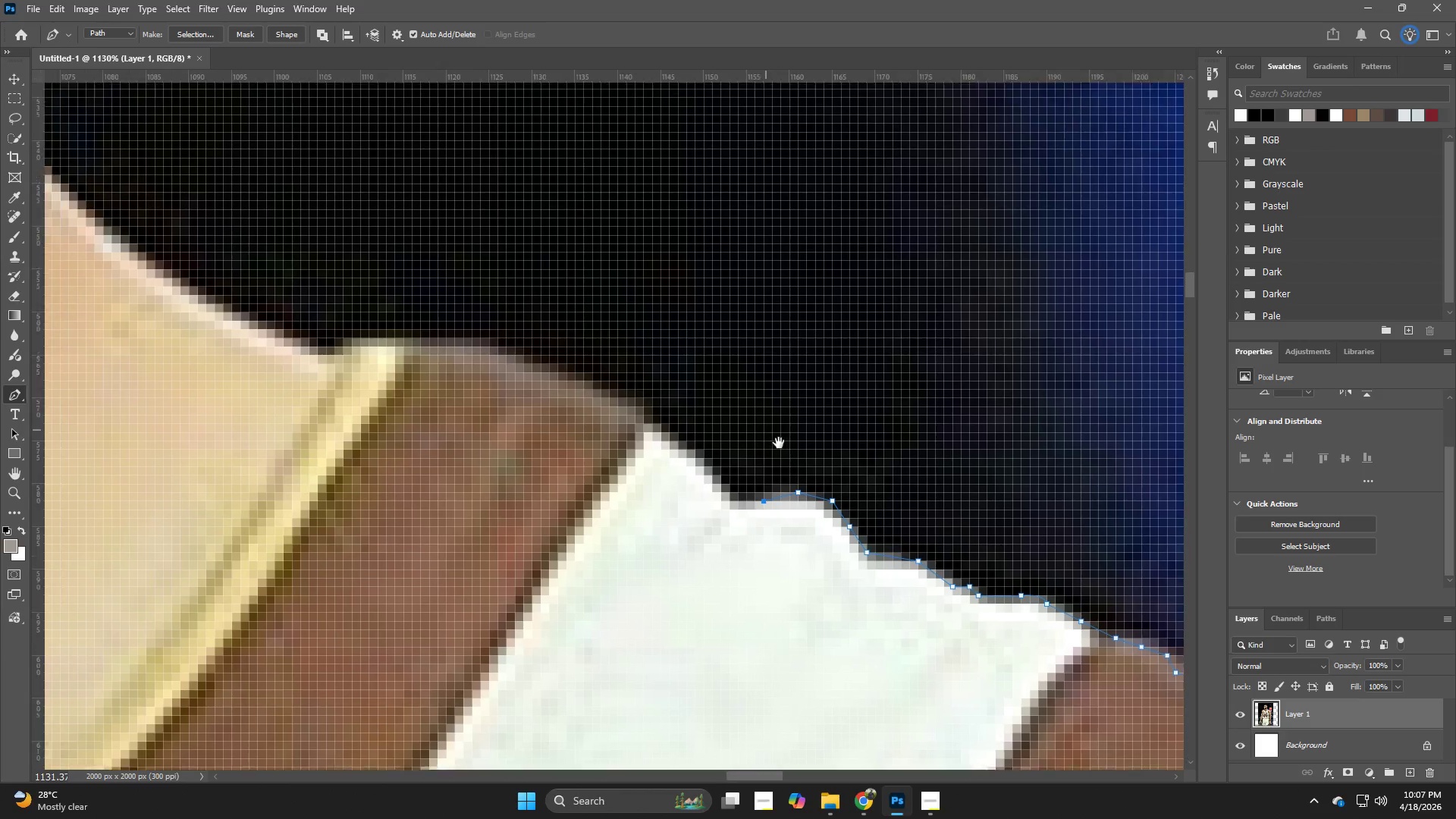 
left_click([764, 513])
 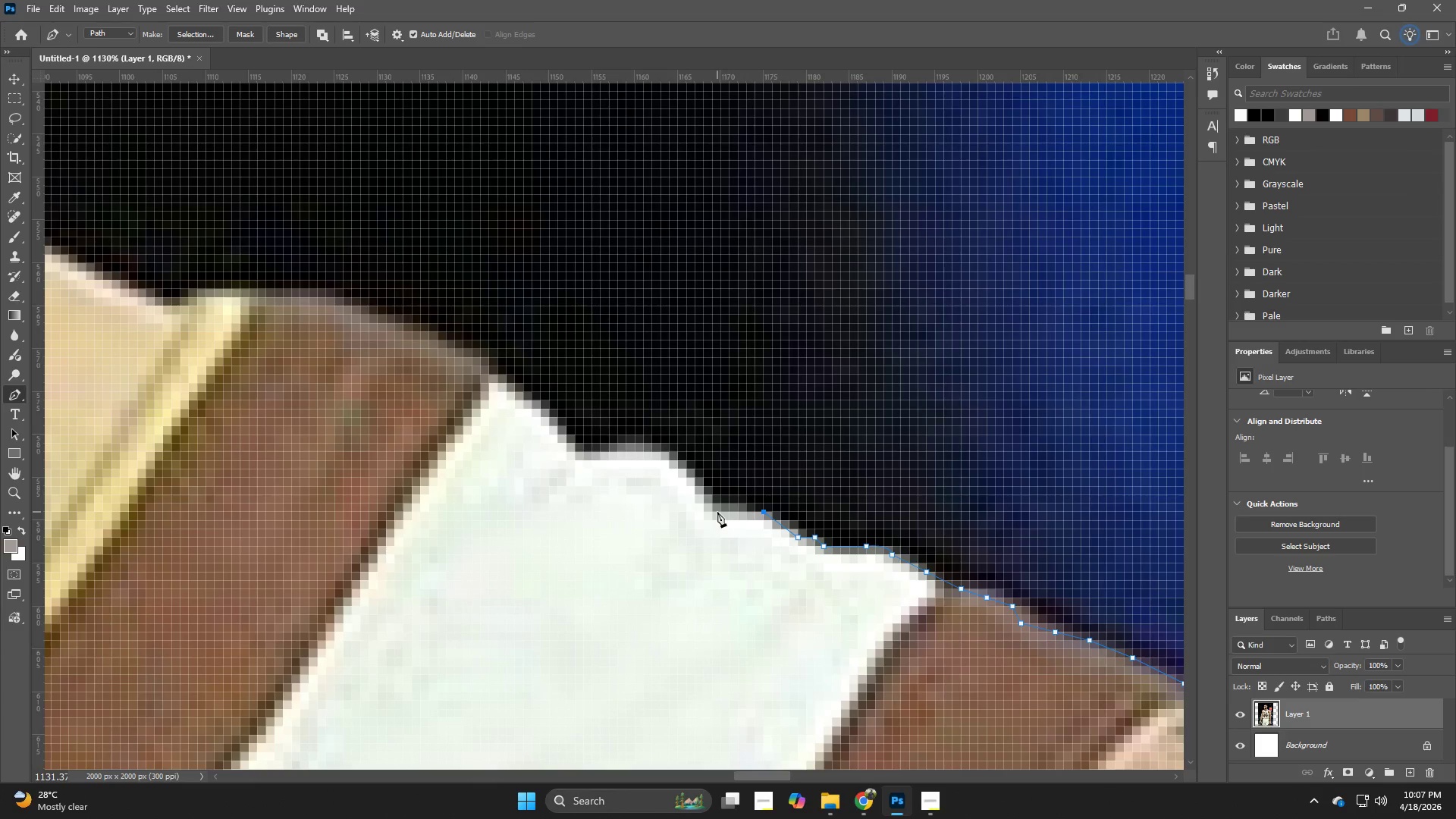 
left_click([714, 507])
 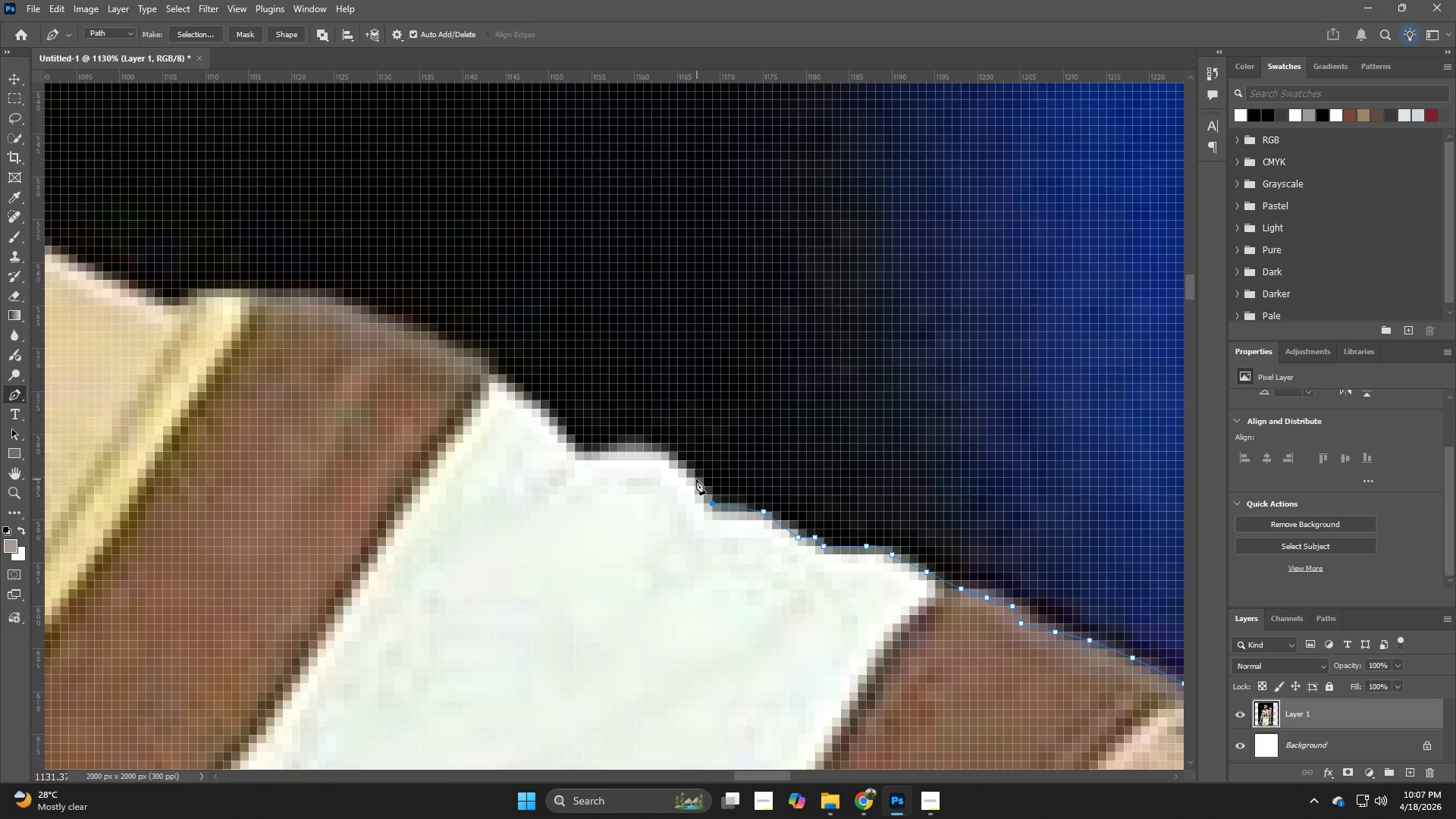 
left_click([695, 479])
 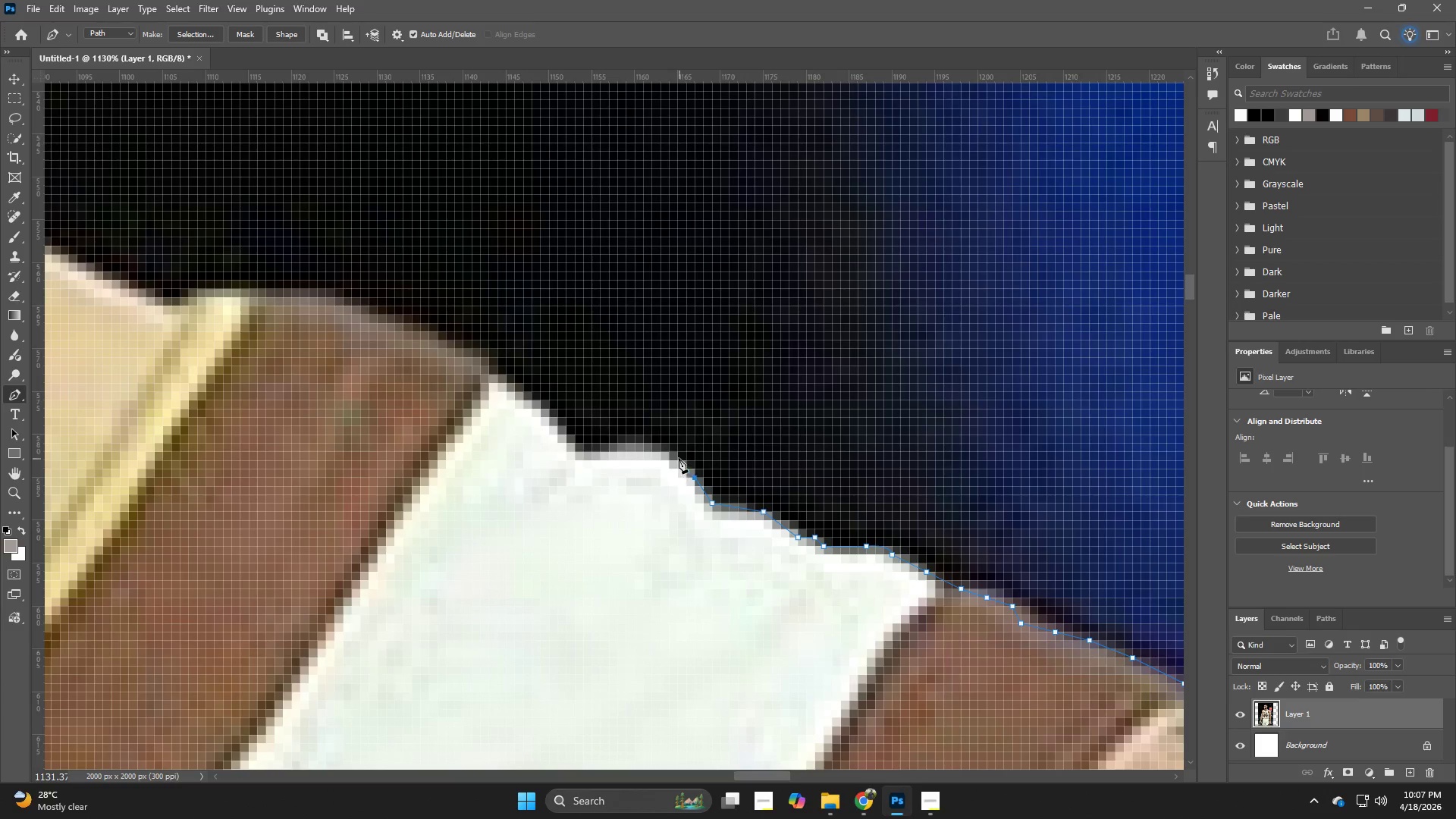 
left_click([676, 454])
 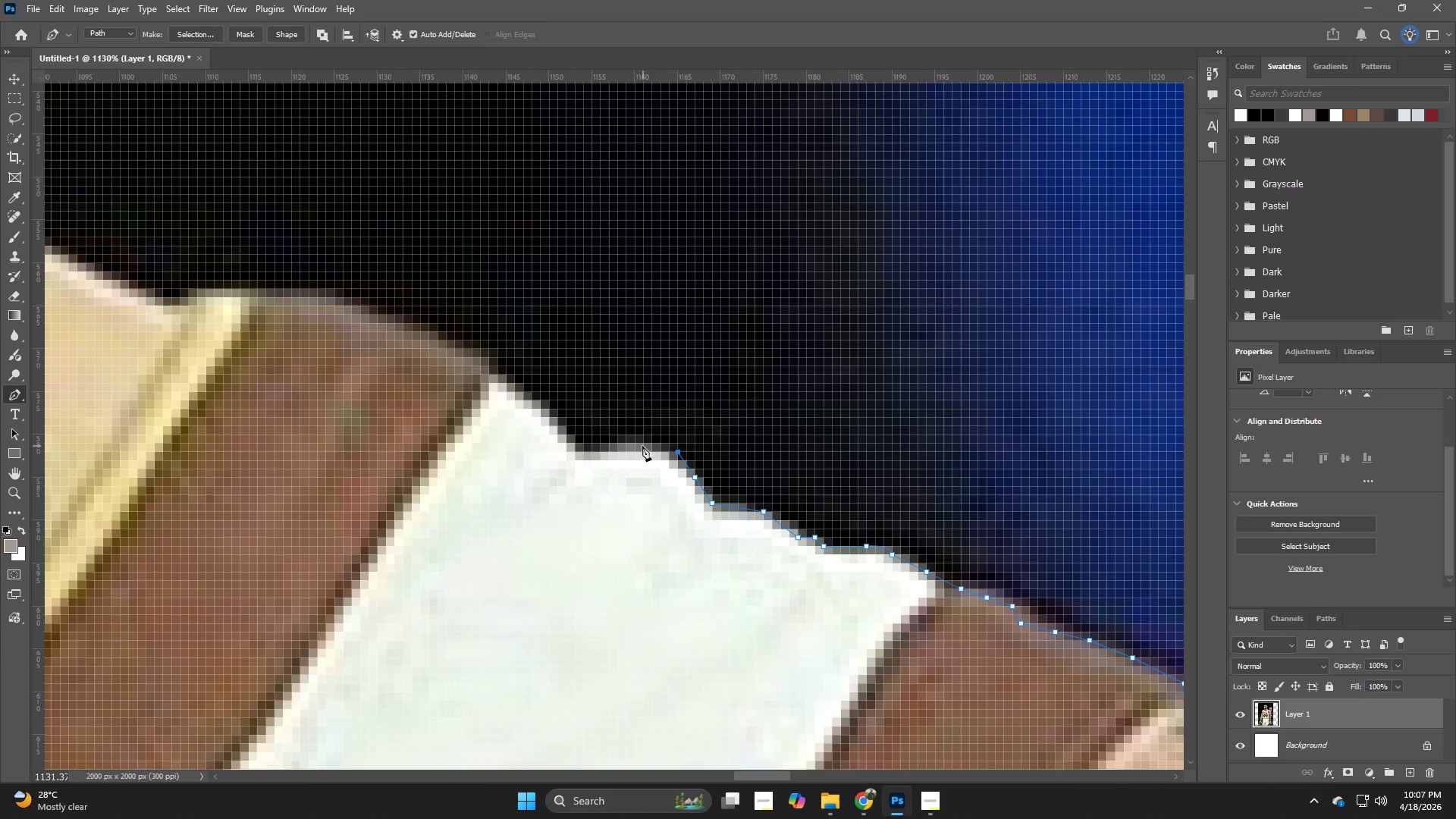 
left_click([640, 446])
 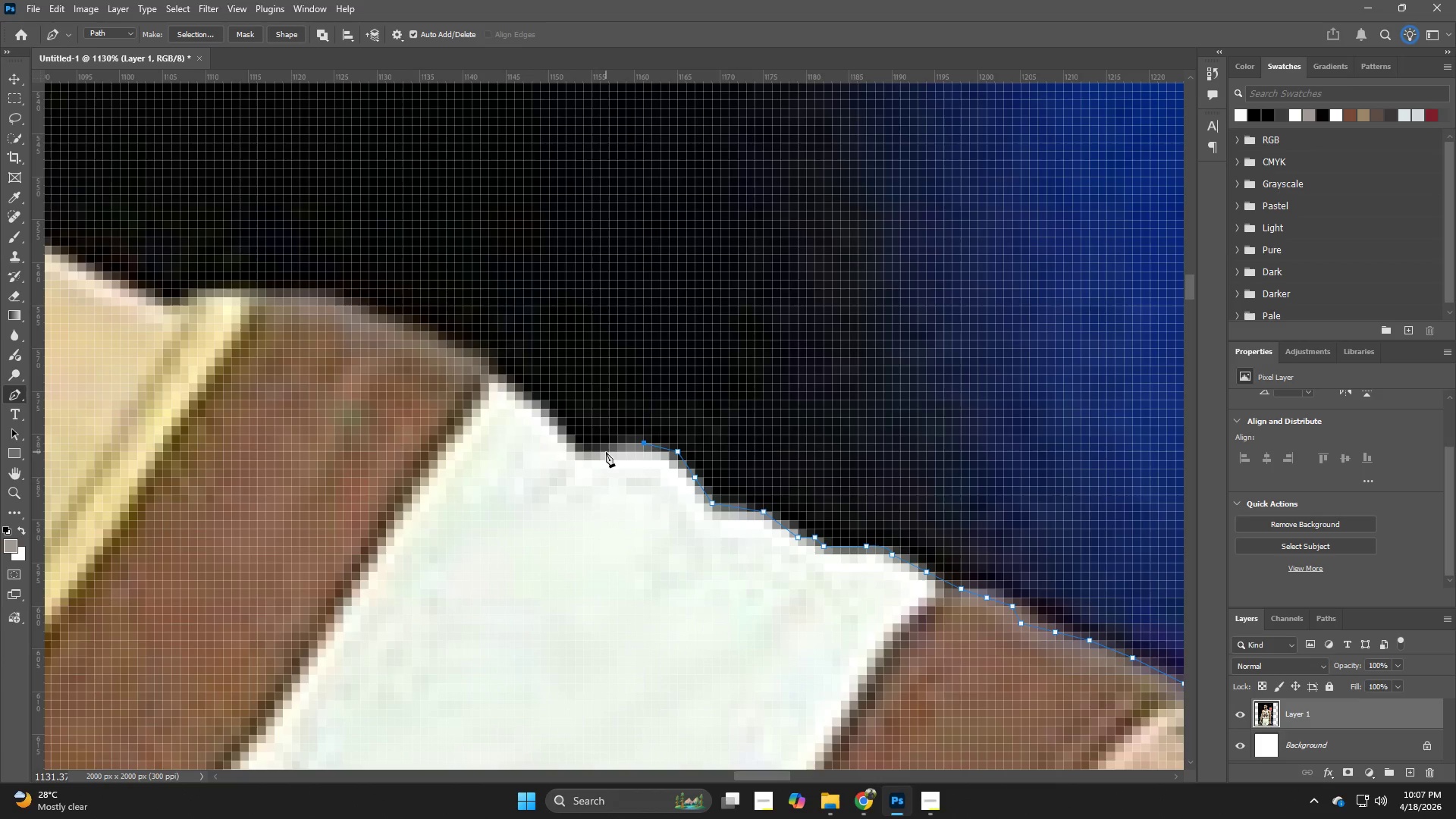 
left_click([606, 452])
 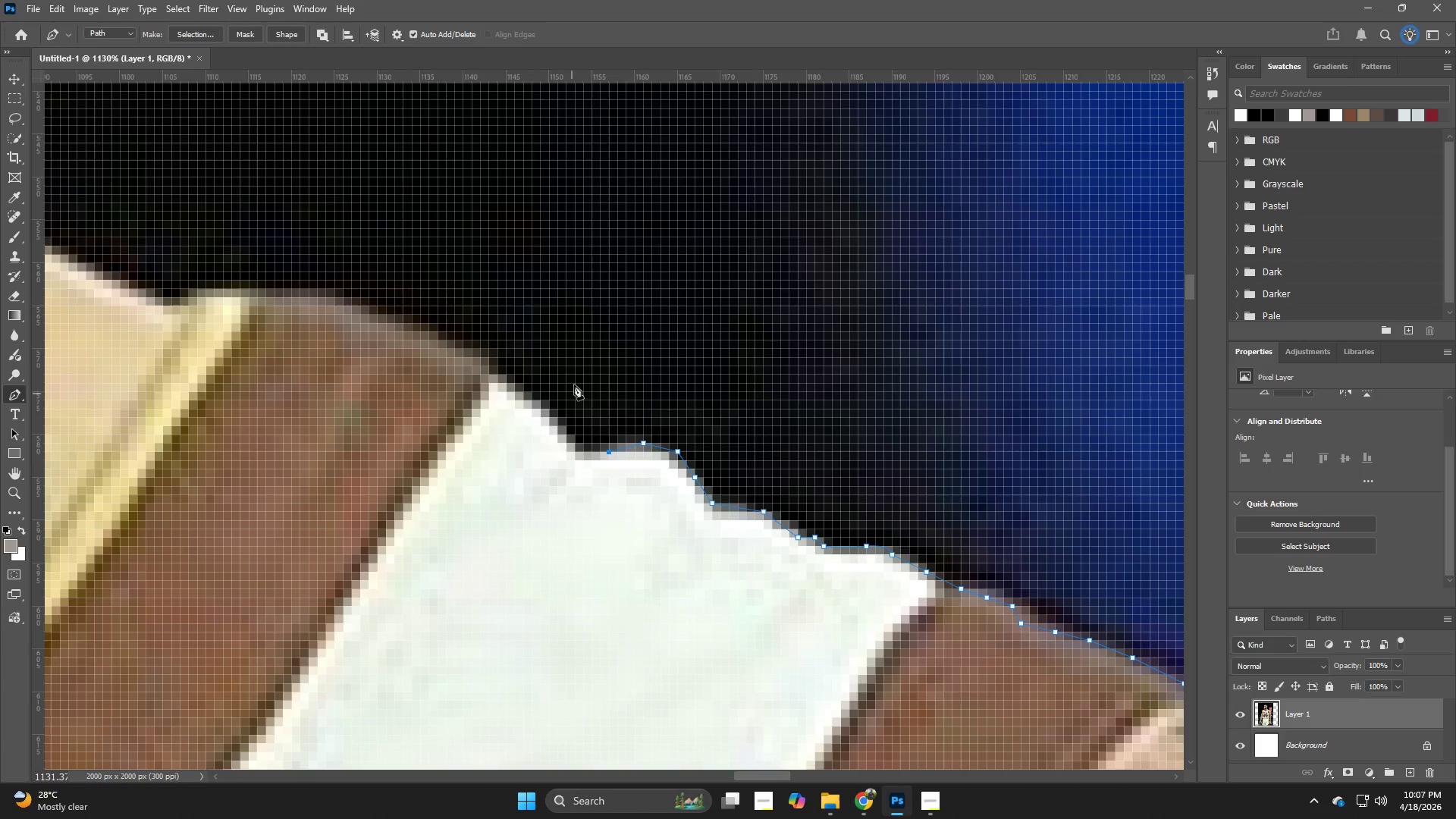 
hold_key(key=Space, duration=0.61)
 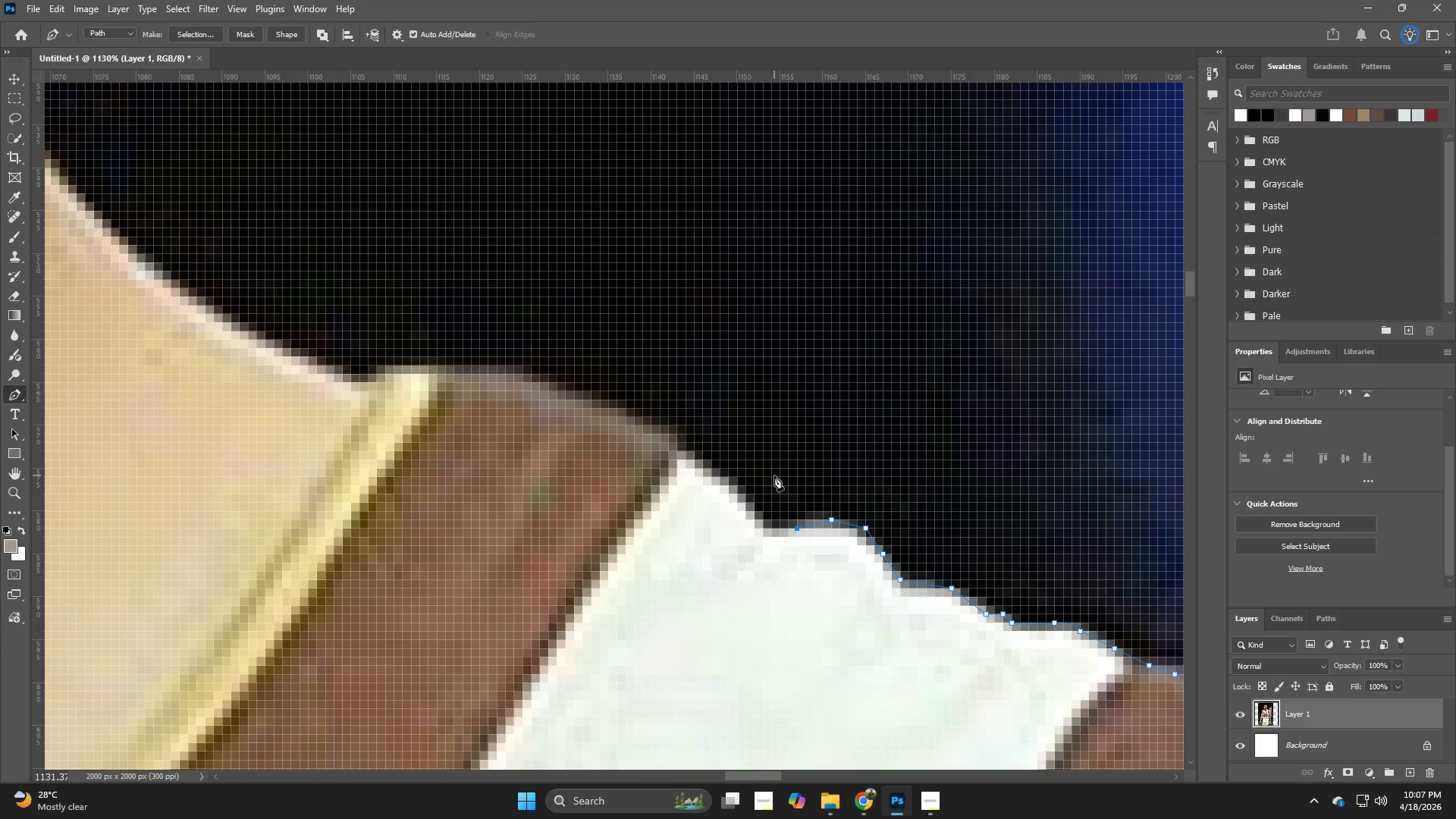 
left_click_drag(start_coordinate=[598, 372], to_coordinate=[786, 448])
 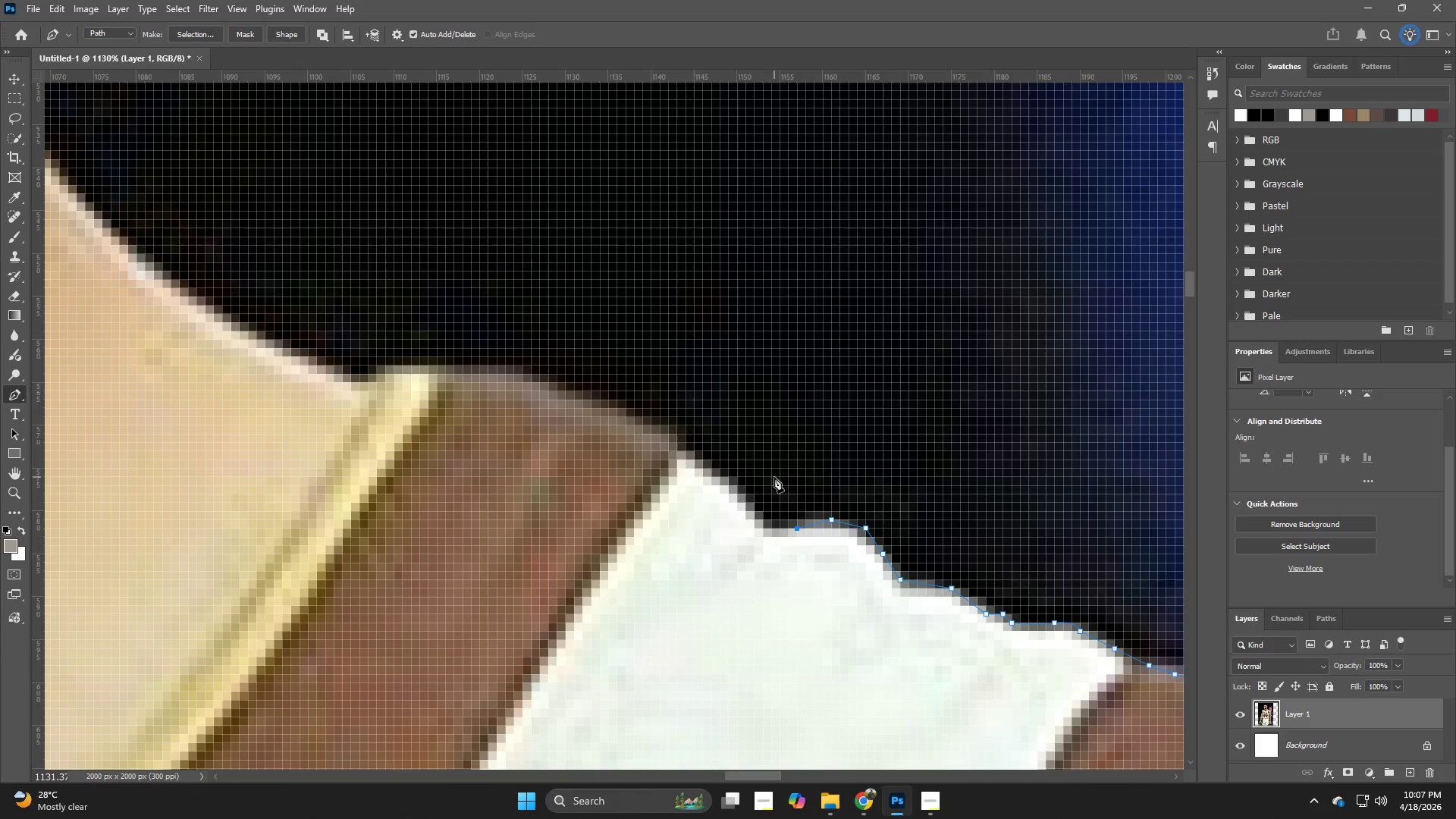 
hold_key(key=Z, duration=1.41)
 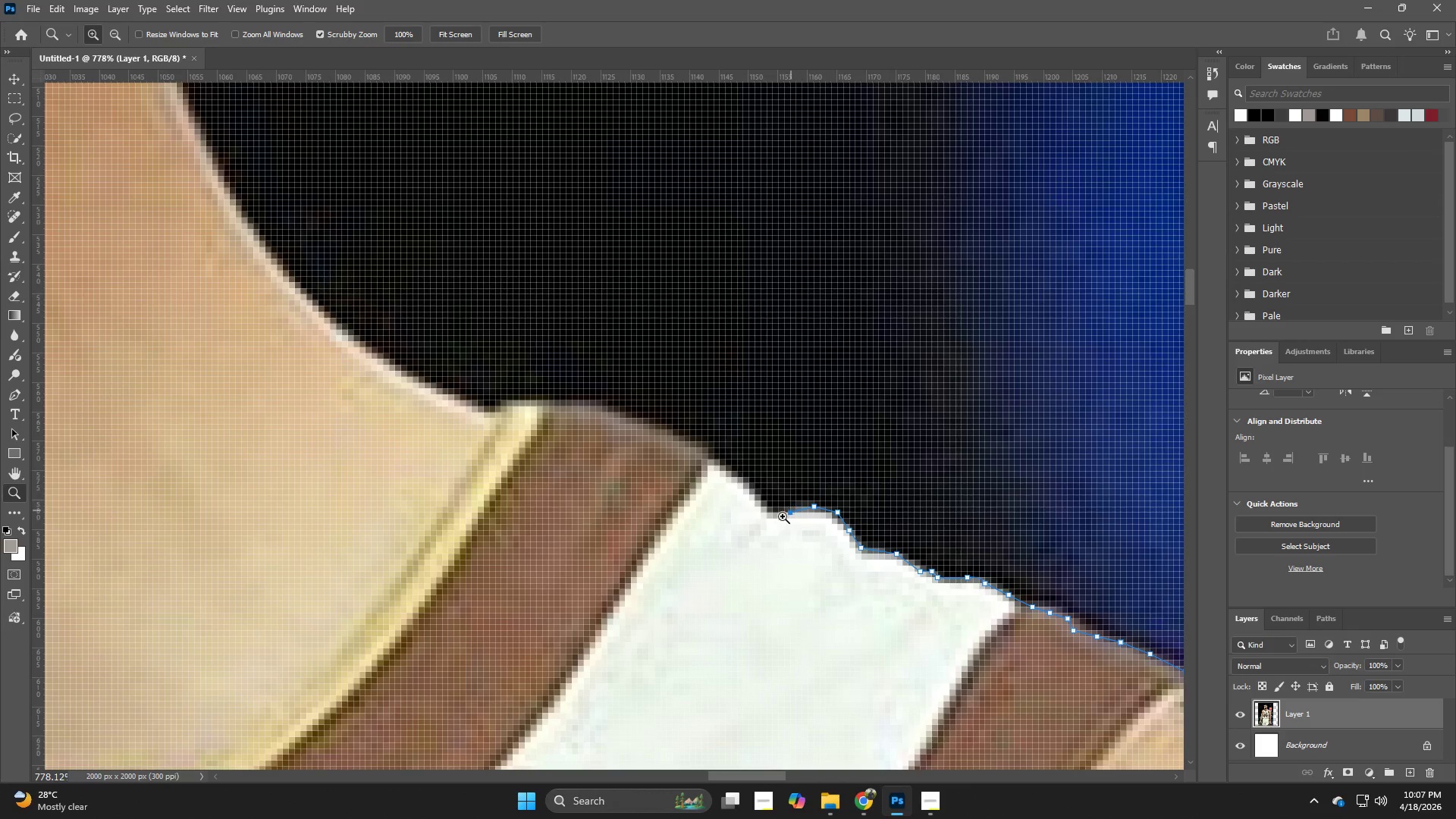 
left_click_drag(start_coordinate=[774, 477], to_coordinate=[764, 487])
 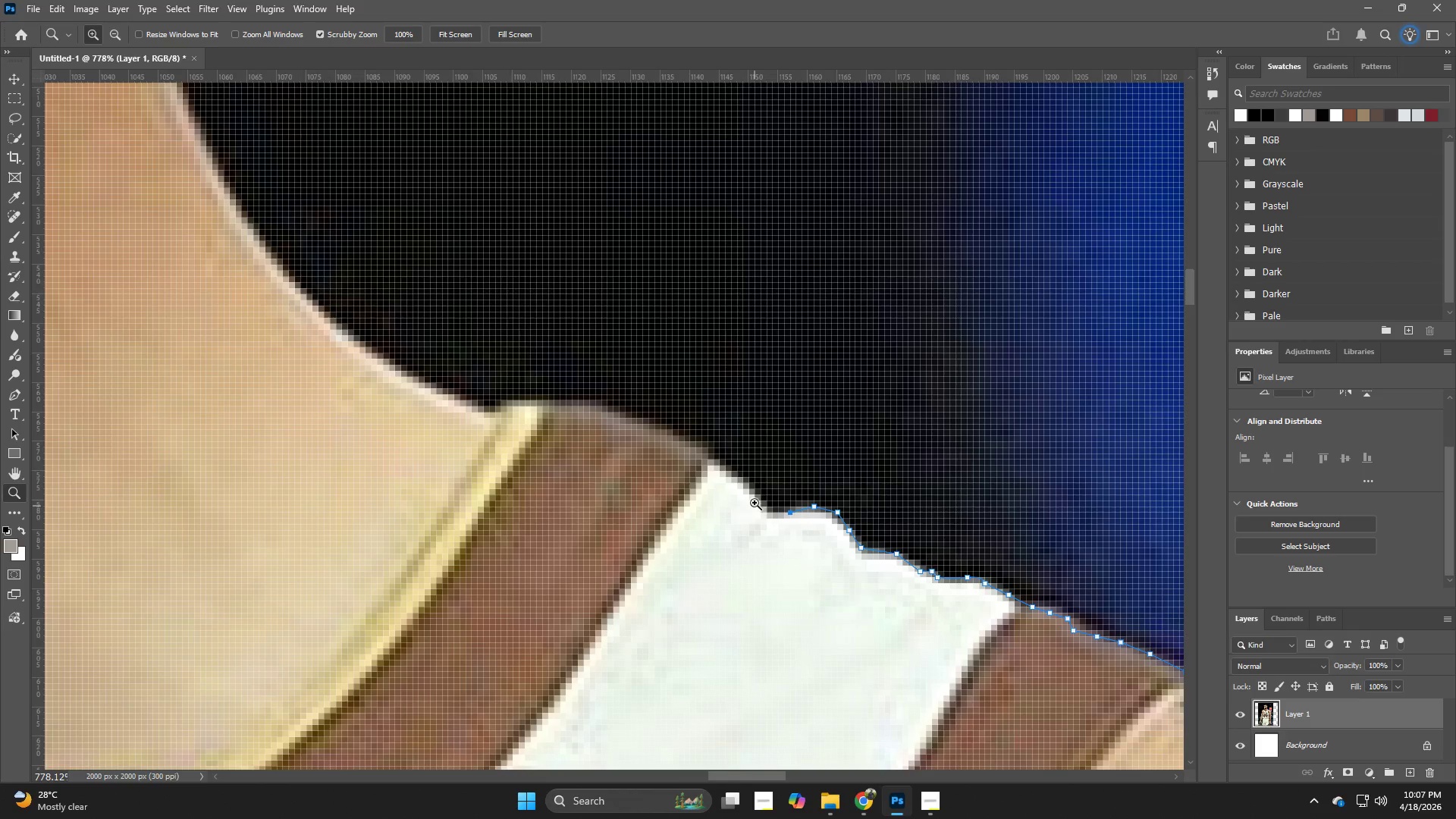 
left_click([755, 494])
 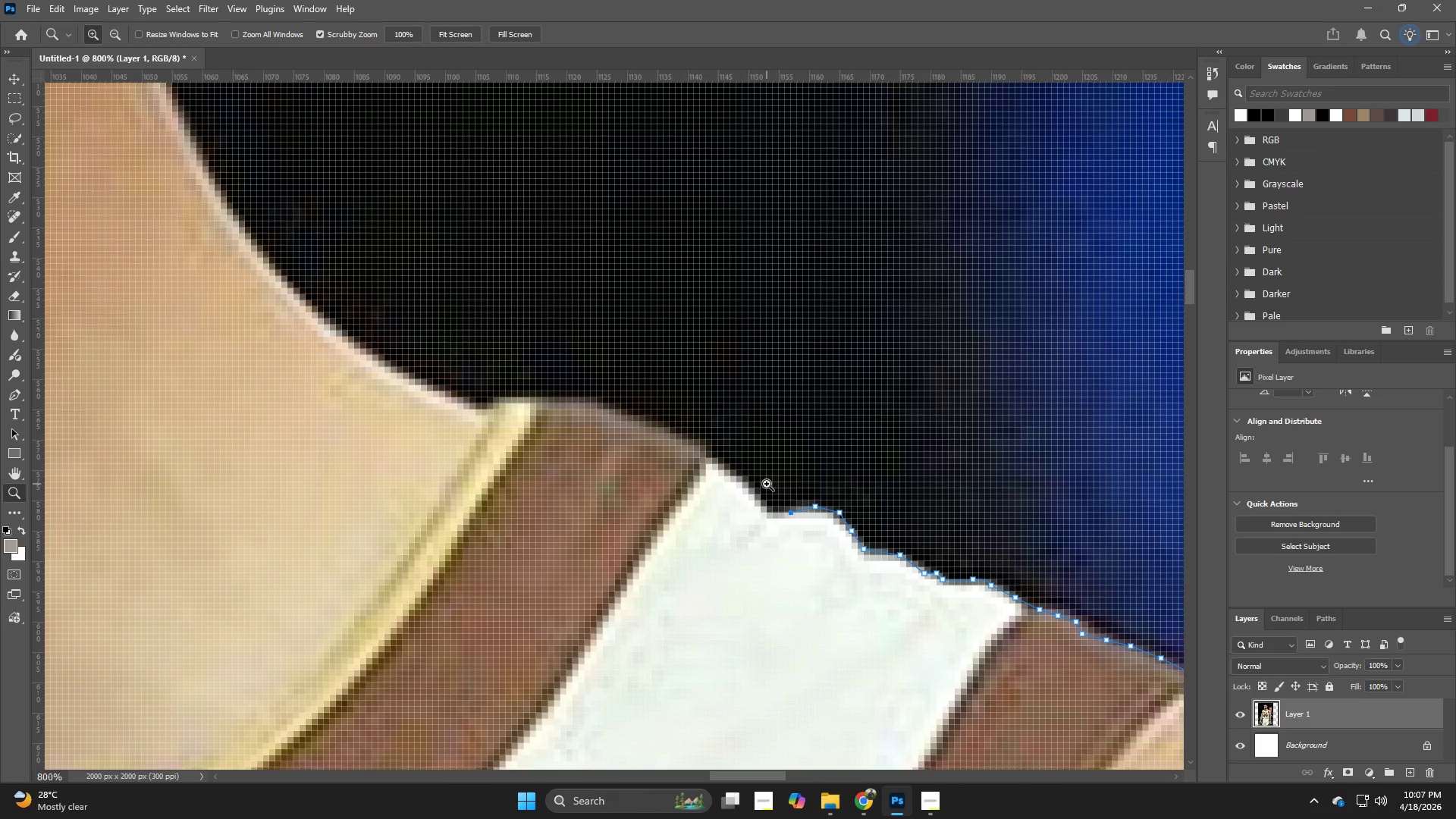 
key(P)
 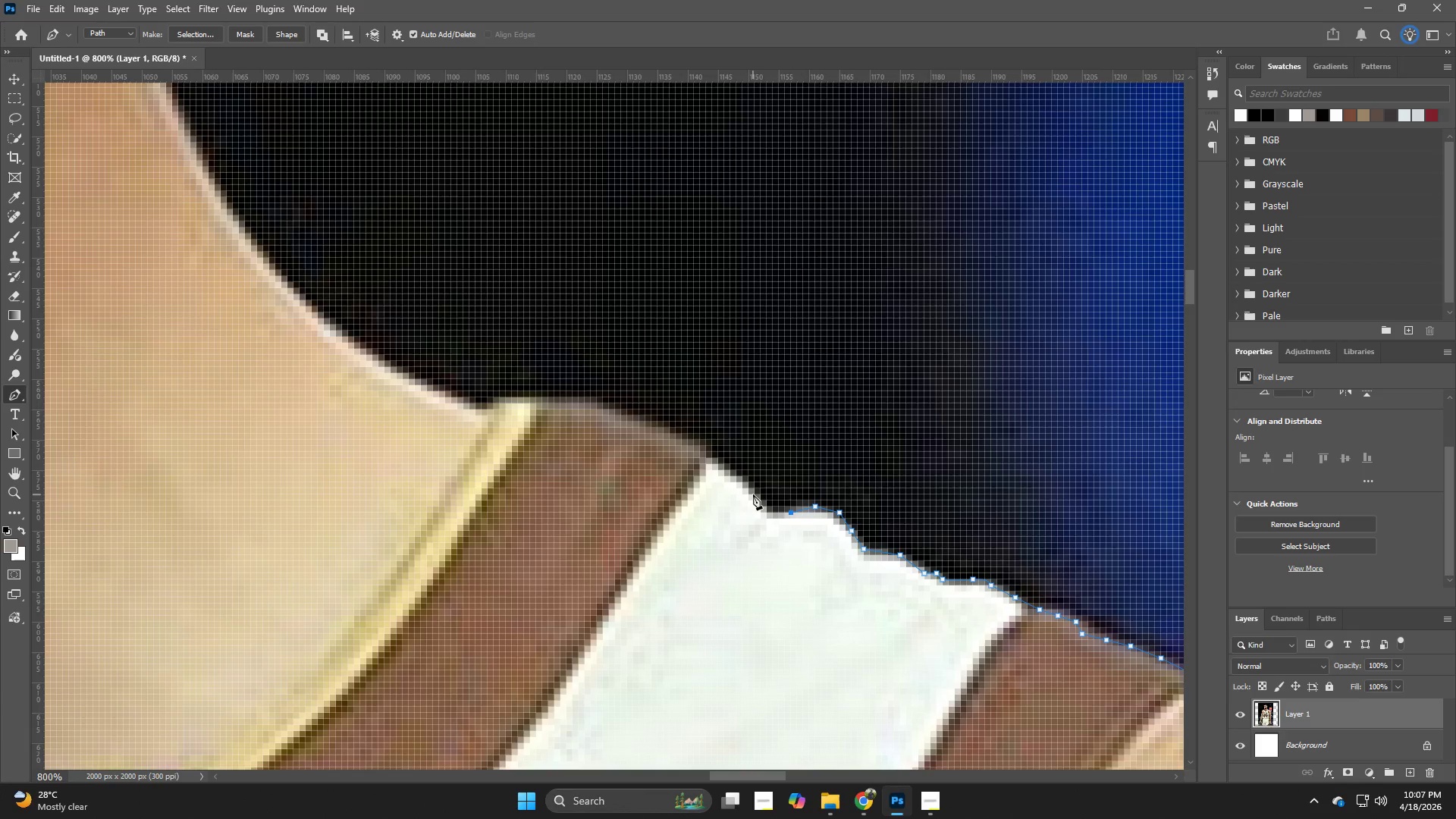 
left_click([752, 491])
 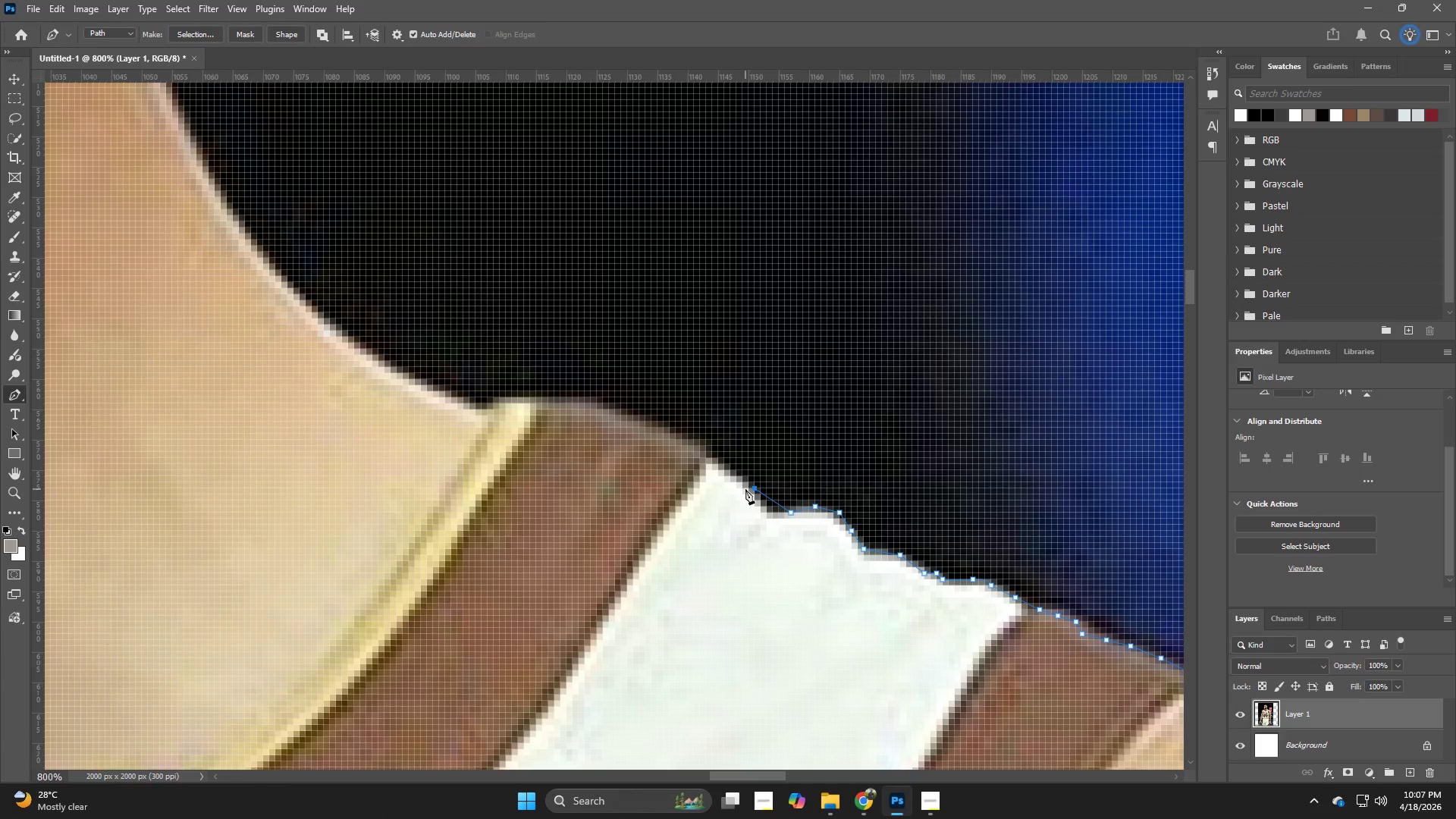 
key(Control+ControlLeft)
 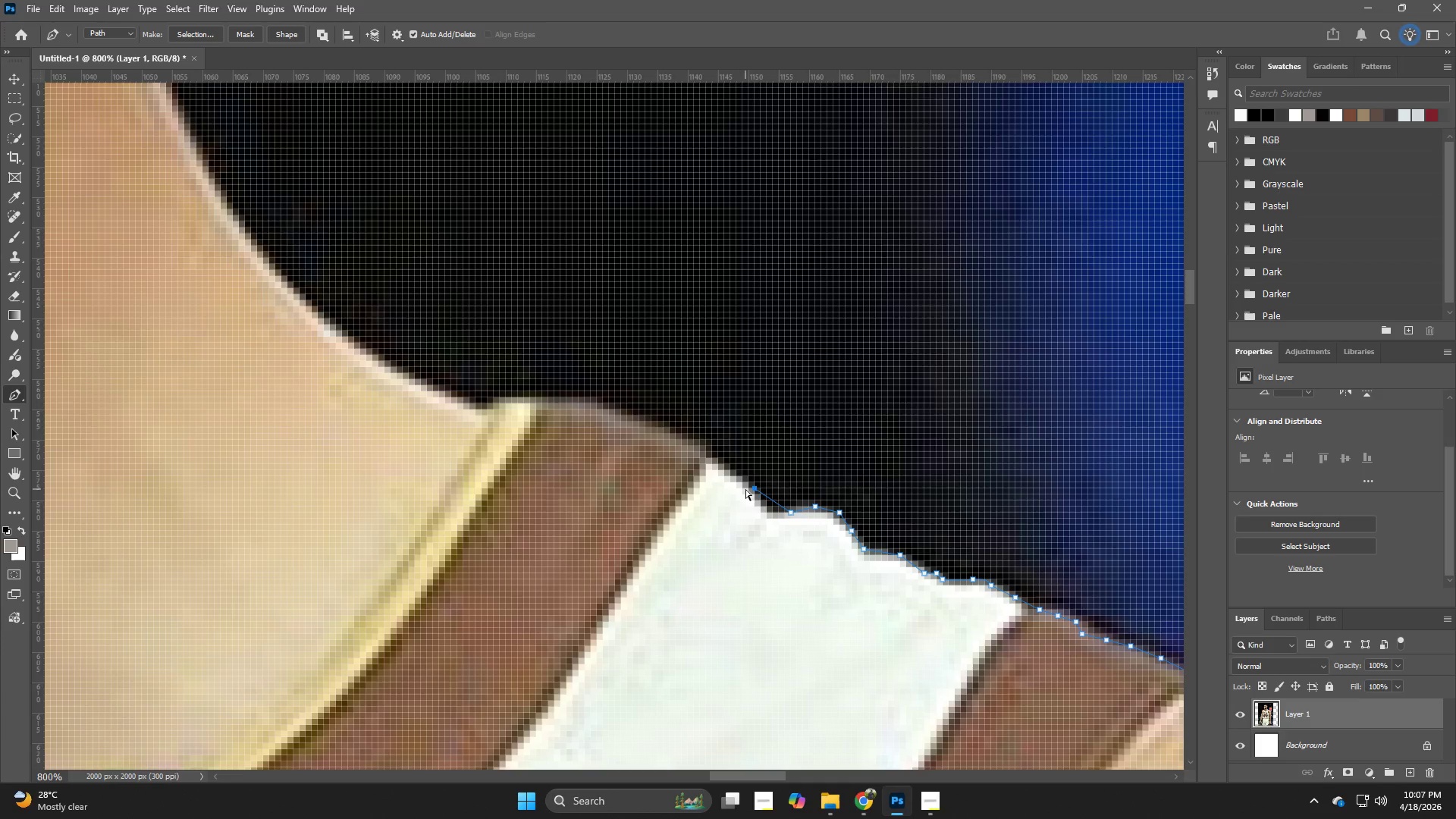 
key(Control+Z)
 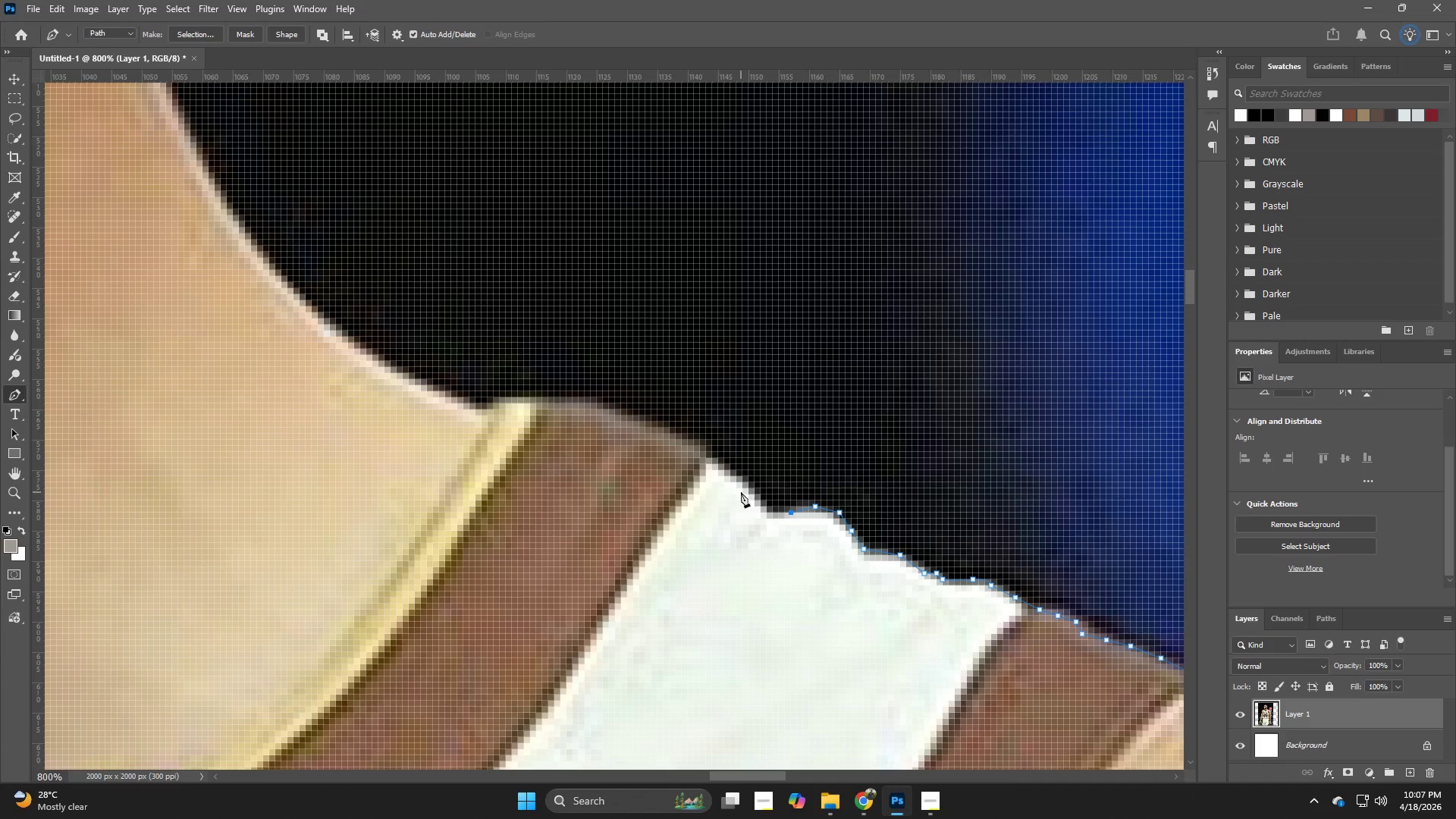 
hold_key(key=Space, duration=0.31)
 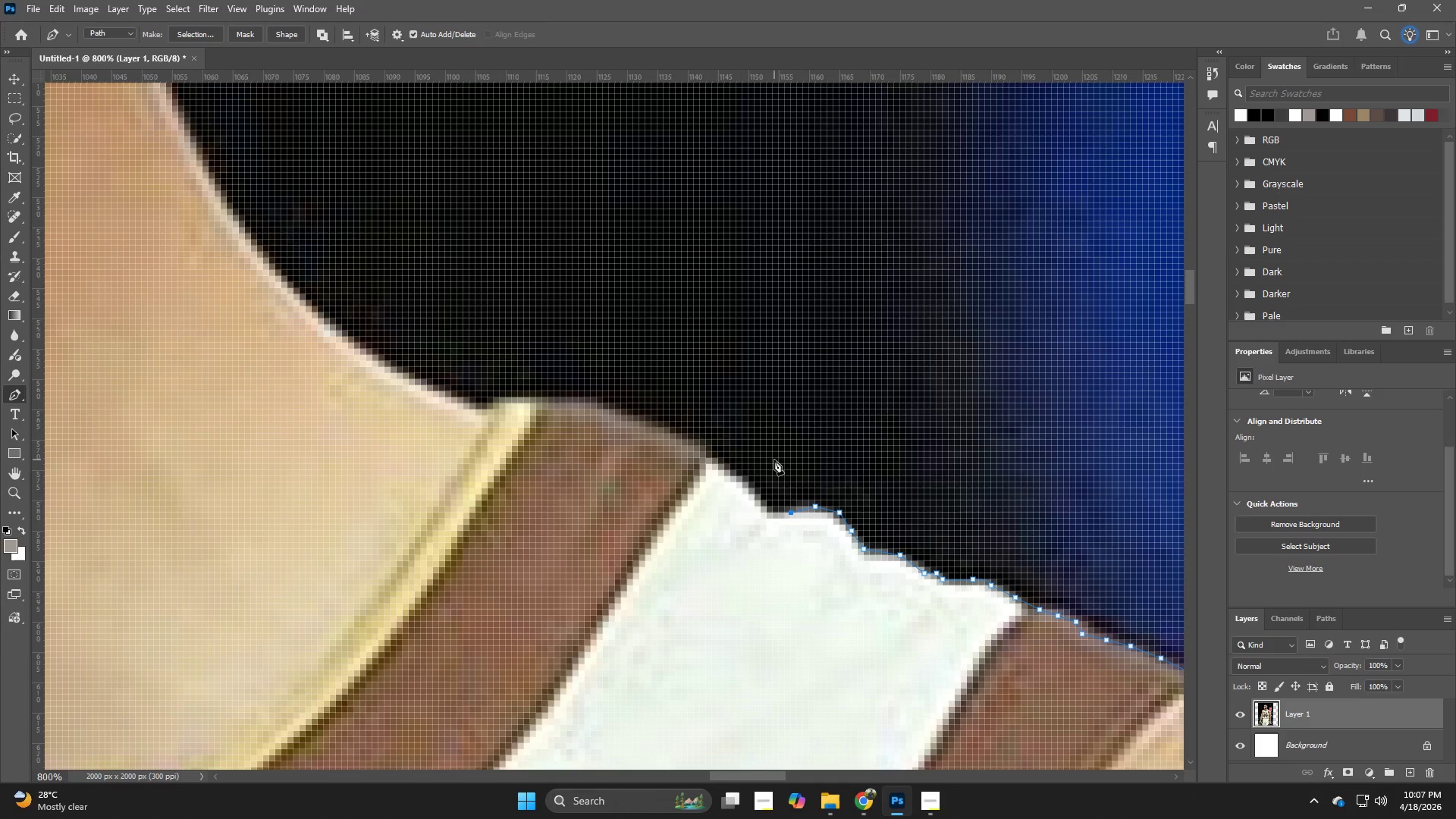 
hold_key(key=Space, duration=0.55)
 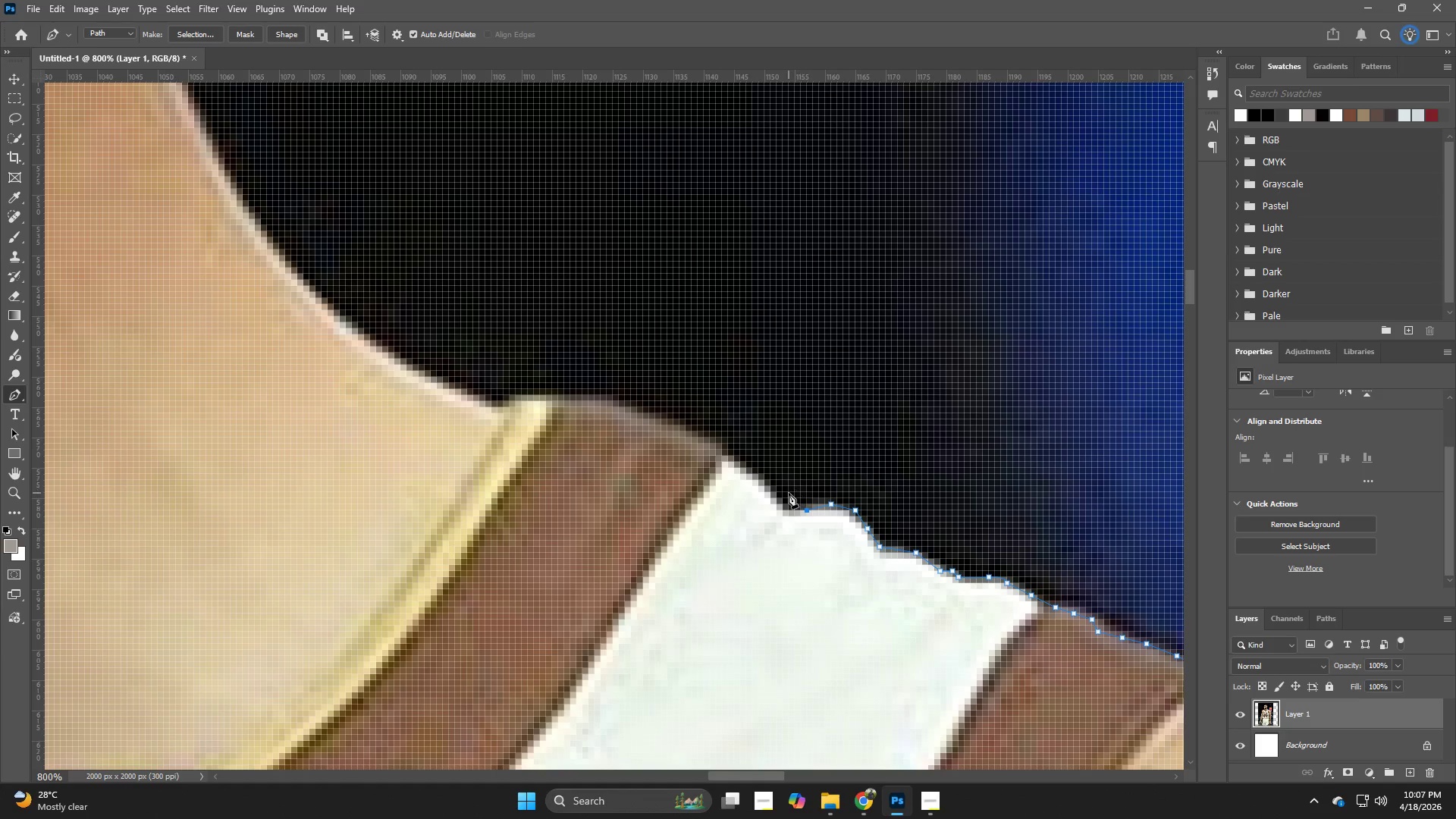 
left_click_drag(start_coordinate=[777, 459], to_coordinate=[793, 457])
 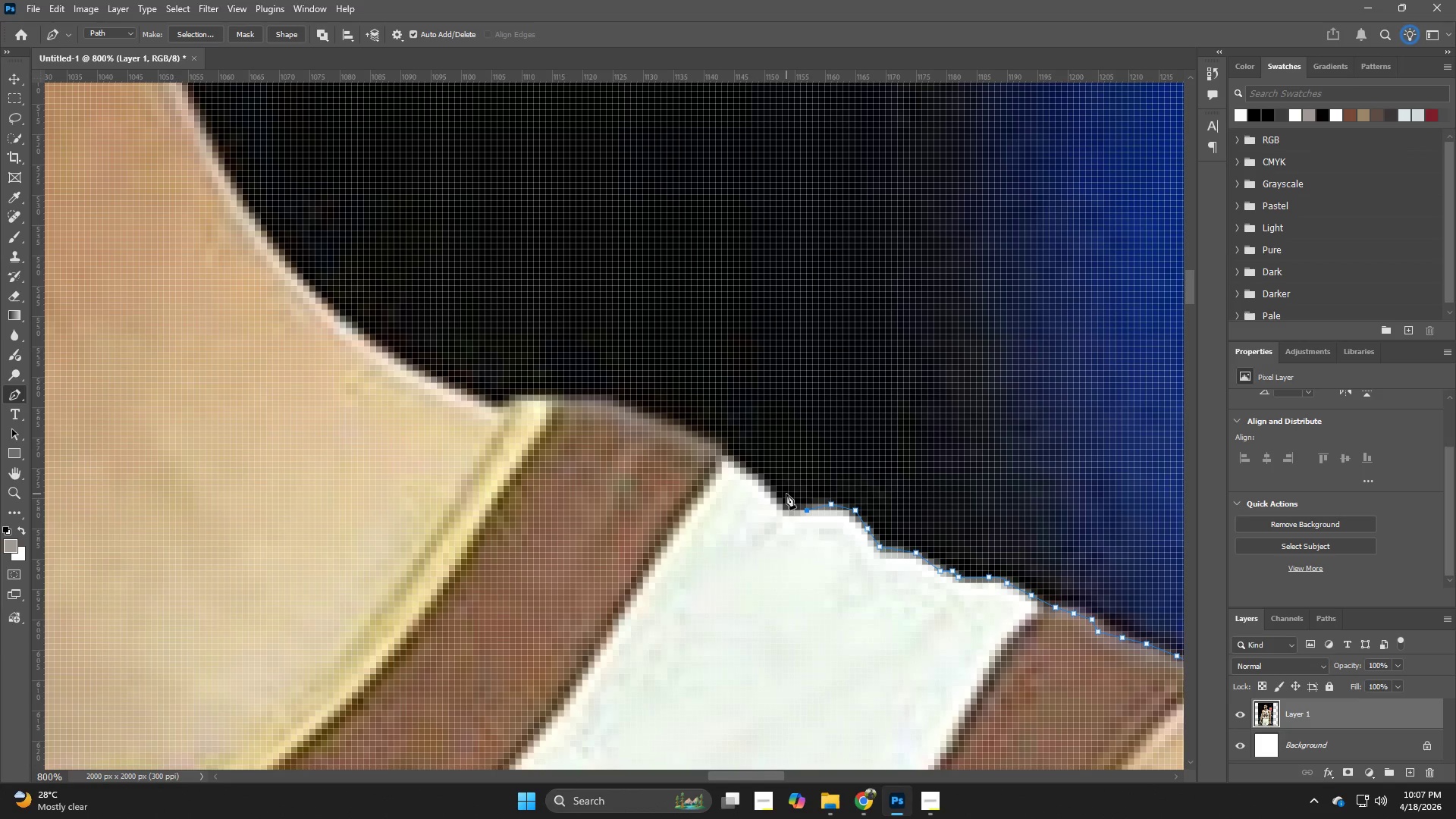 
hold_key(key=Space, duration=16.89)
 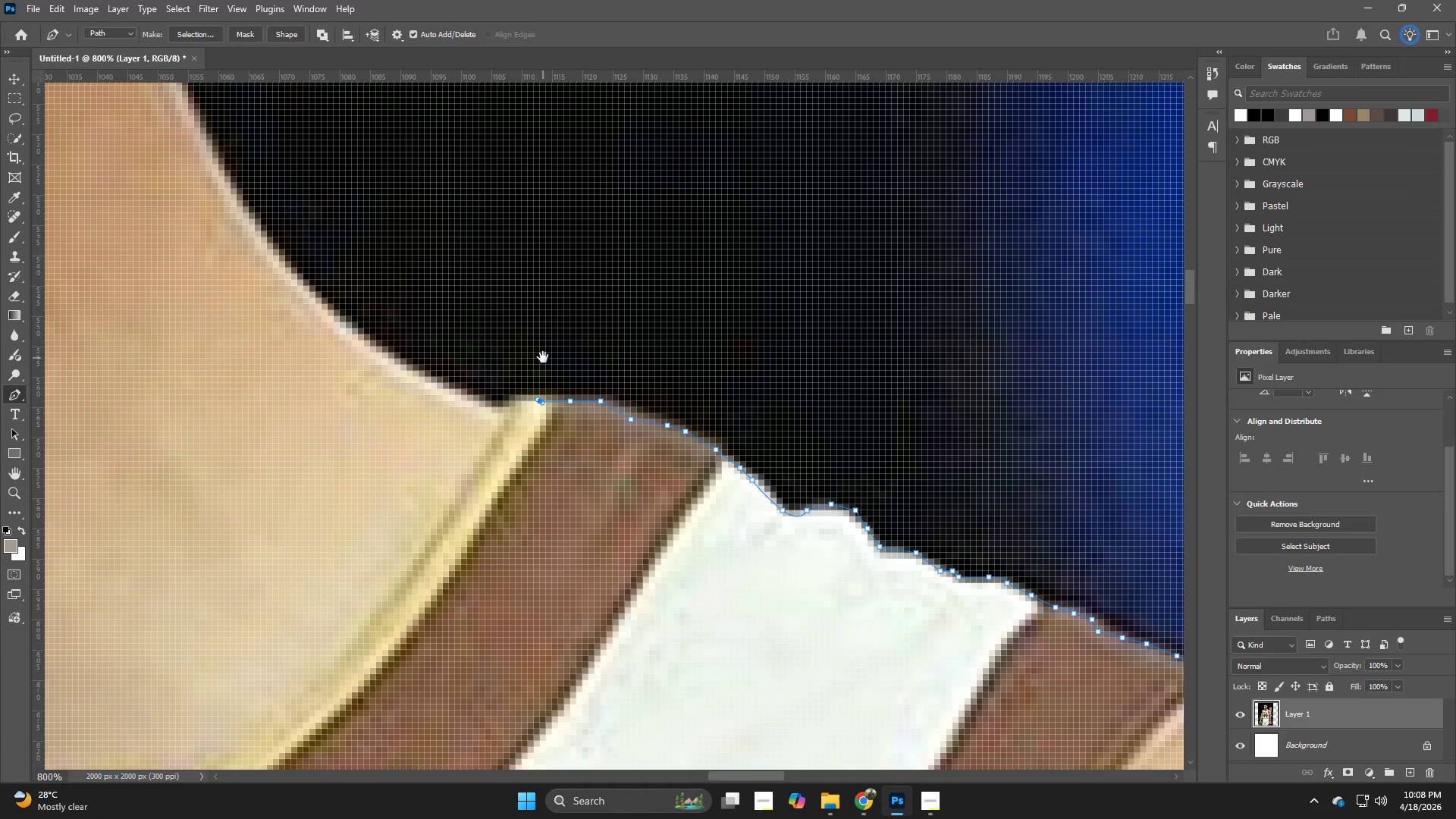 
left_click_drag(start_coordinate=[781, 509], to_coordinate=[764, 497])
 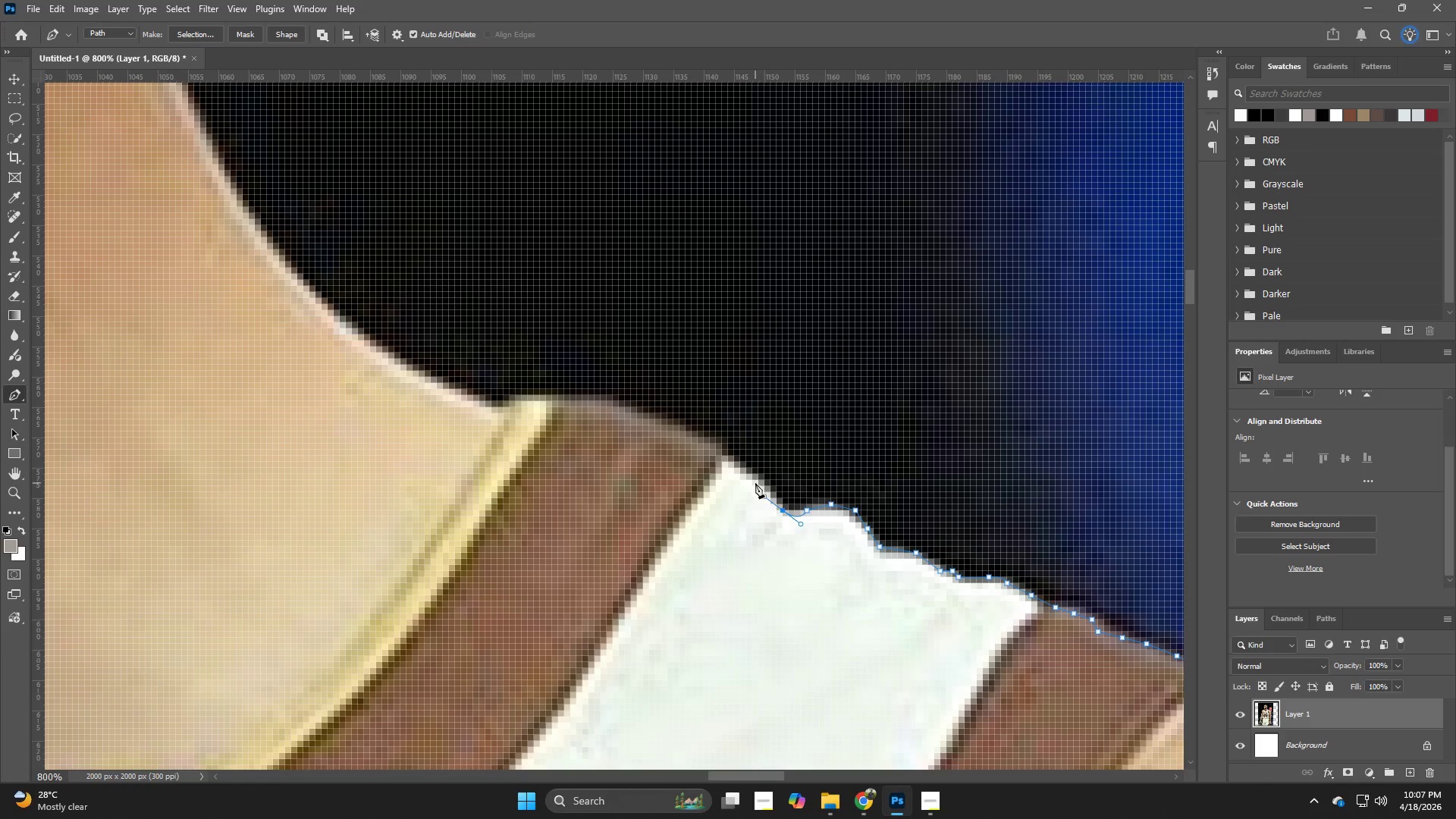 
left_click([752, 482])
 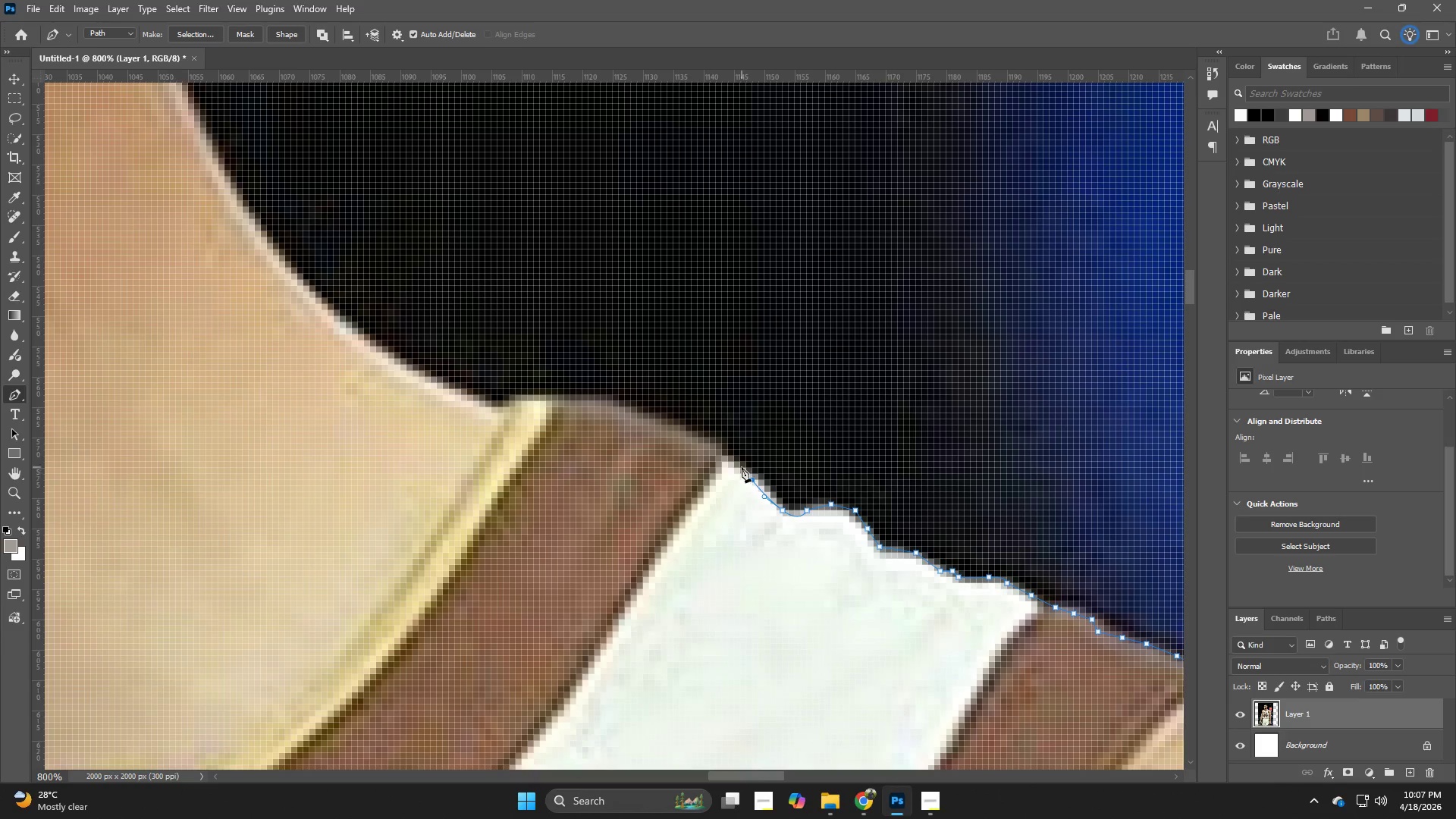 
left_click([739, 466])
 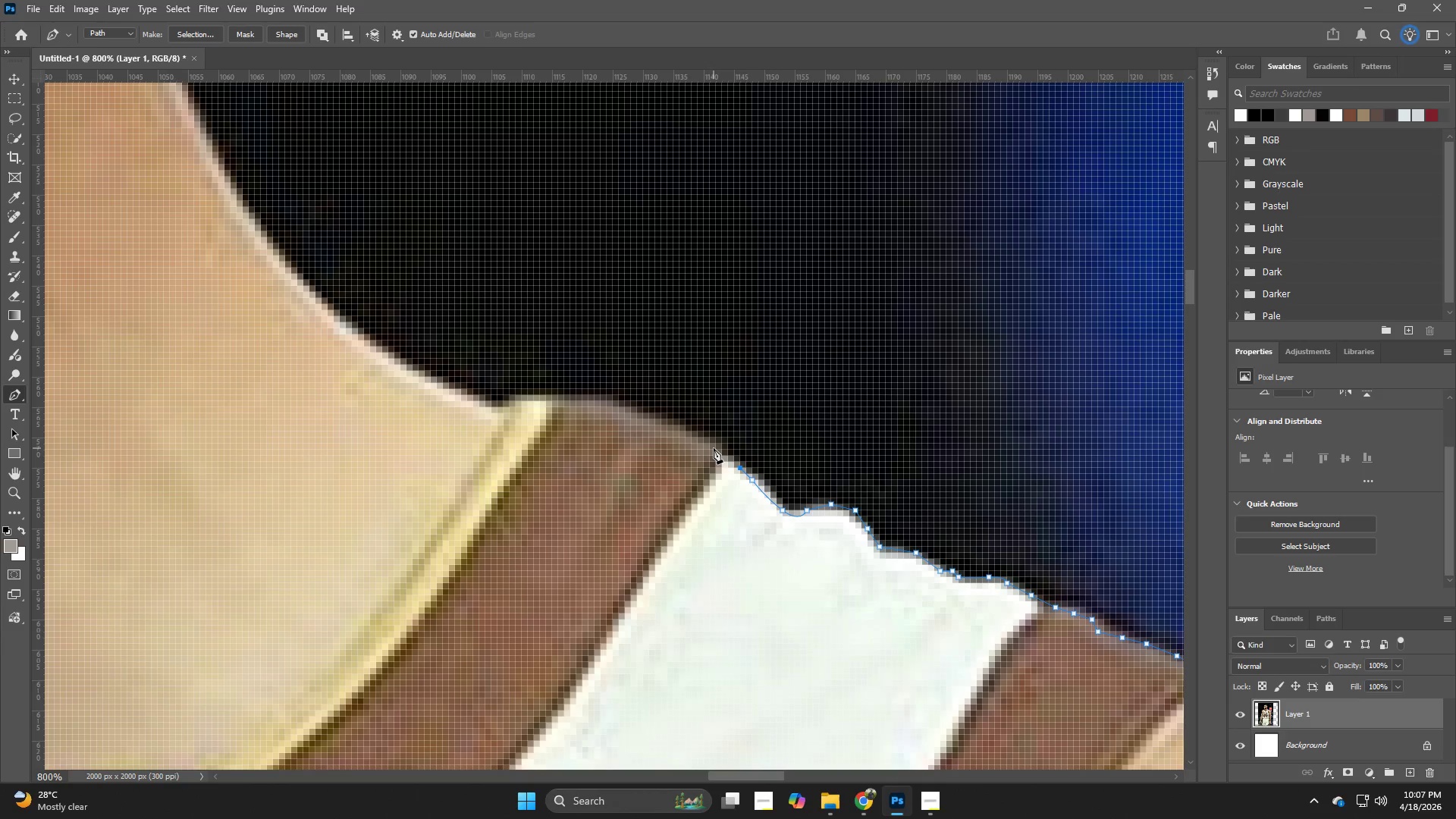 
left_click([714, 448])
 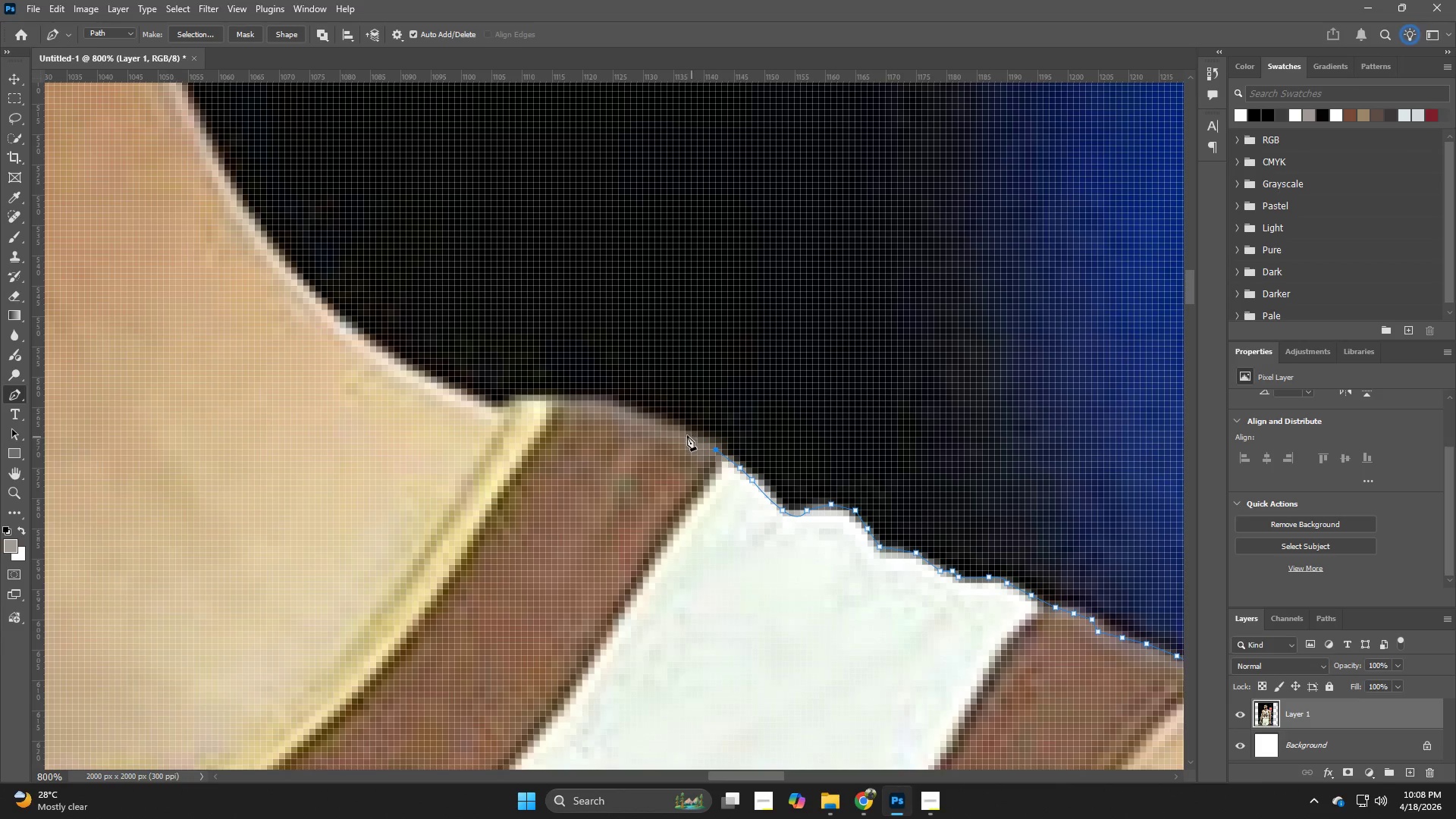 
left_click([683, 433])
 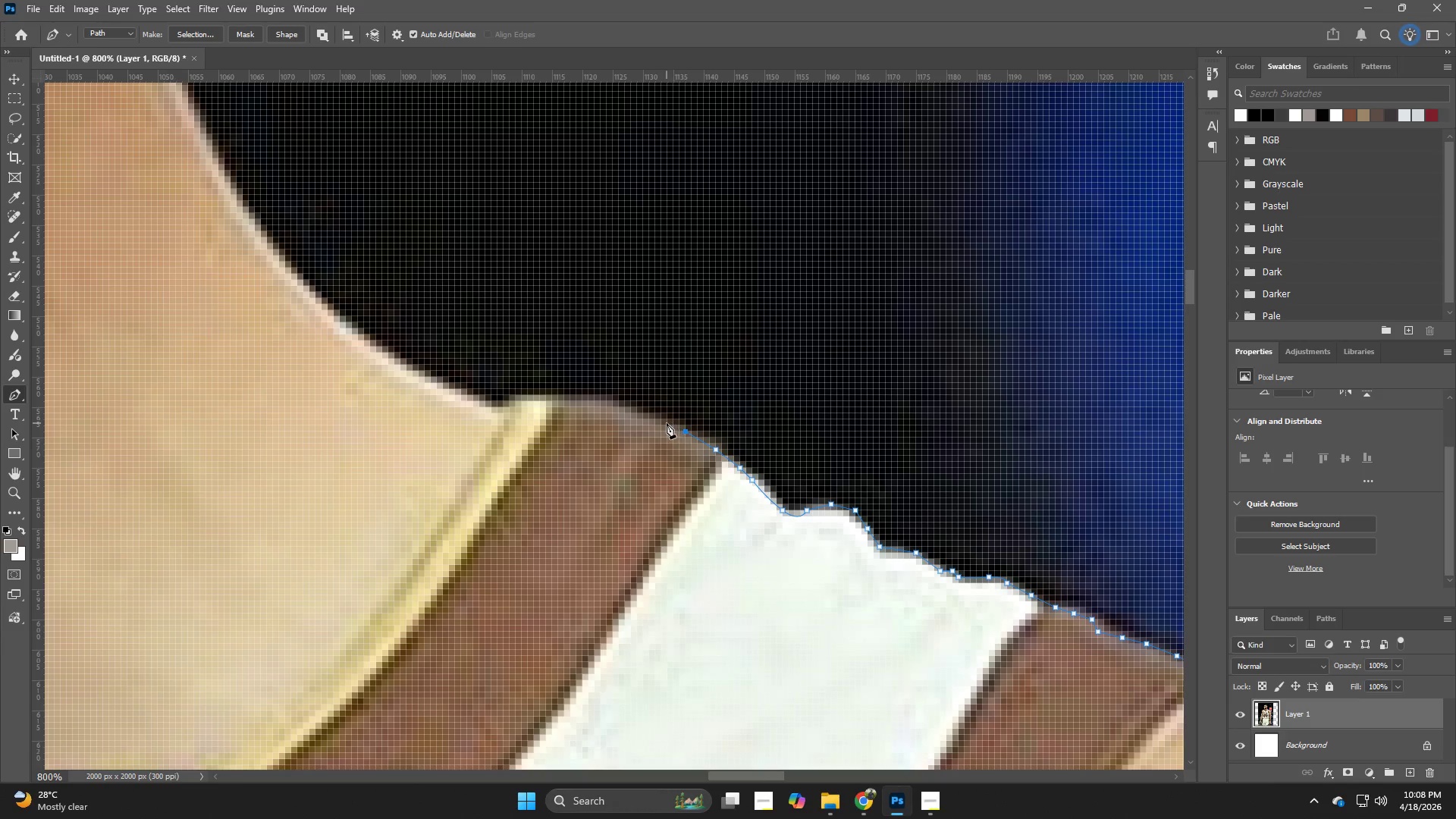 
left_click([665, 423])
 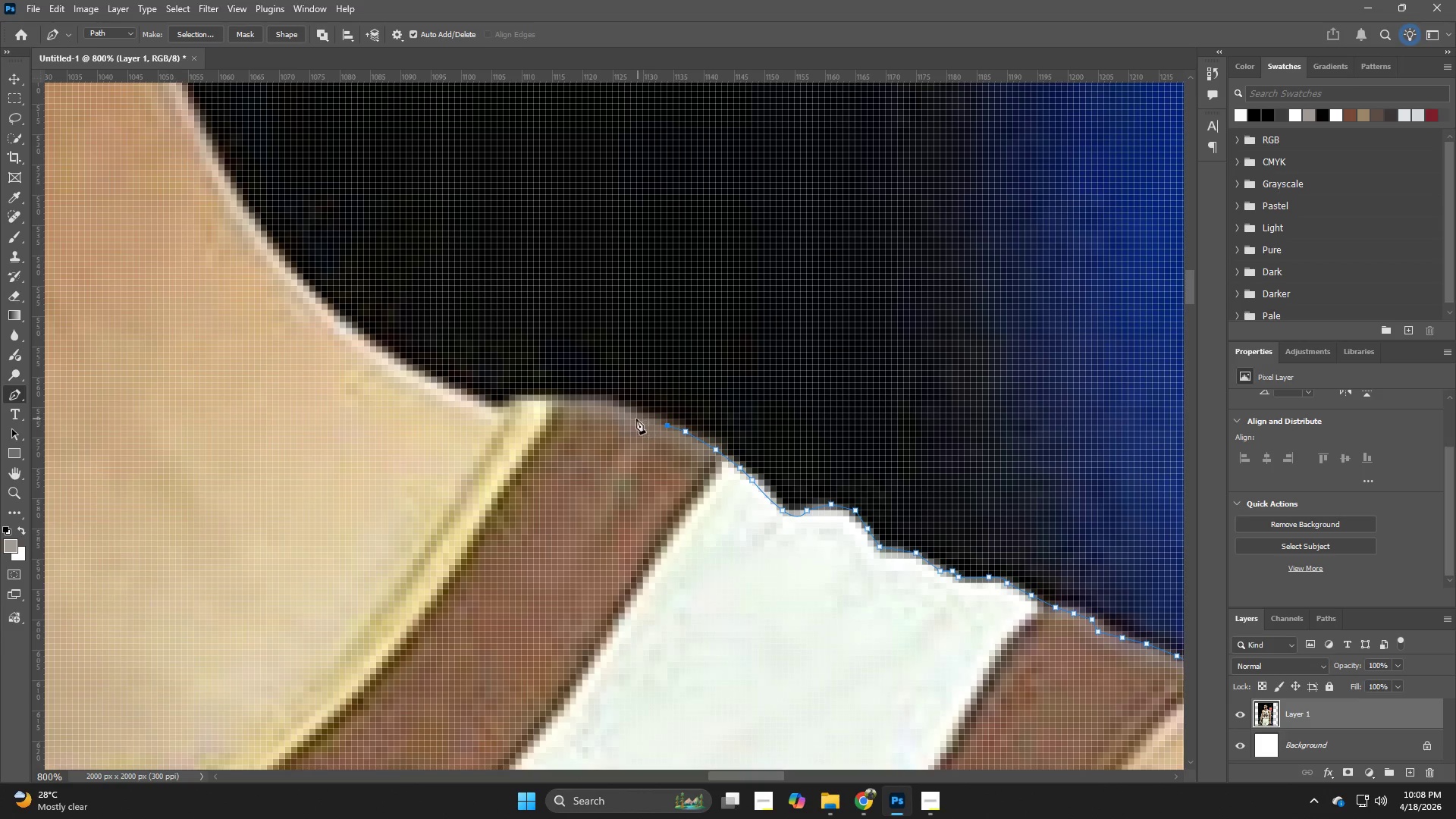 
left_click([634, 418])
 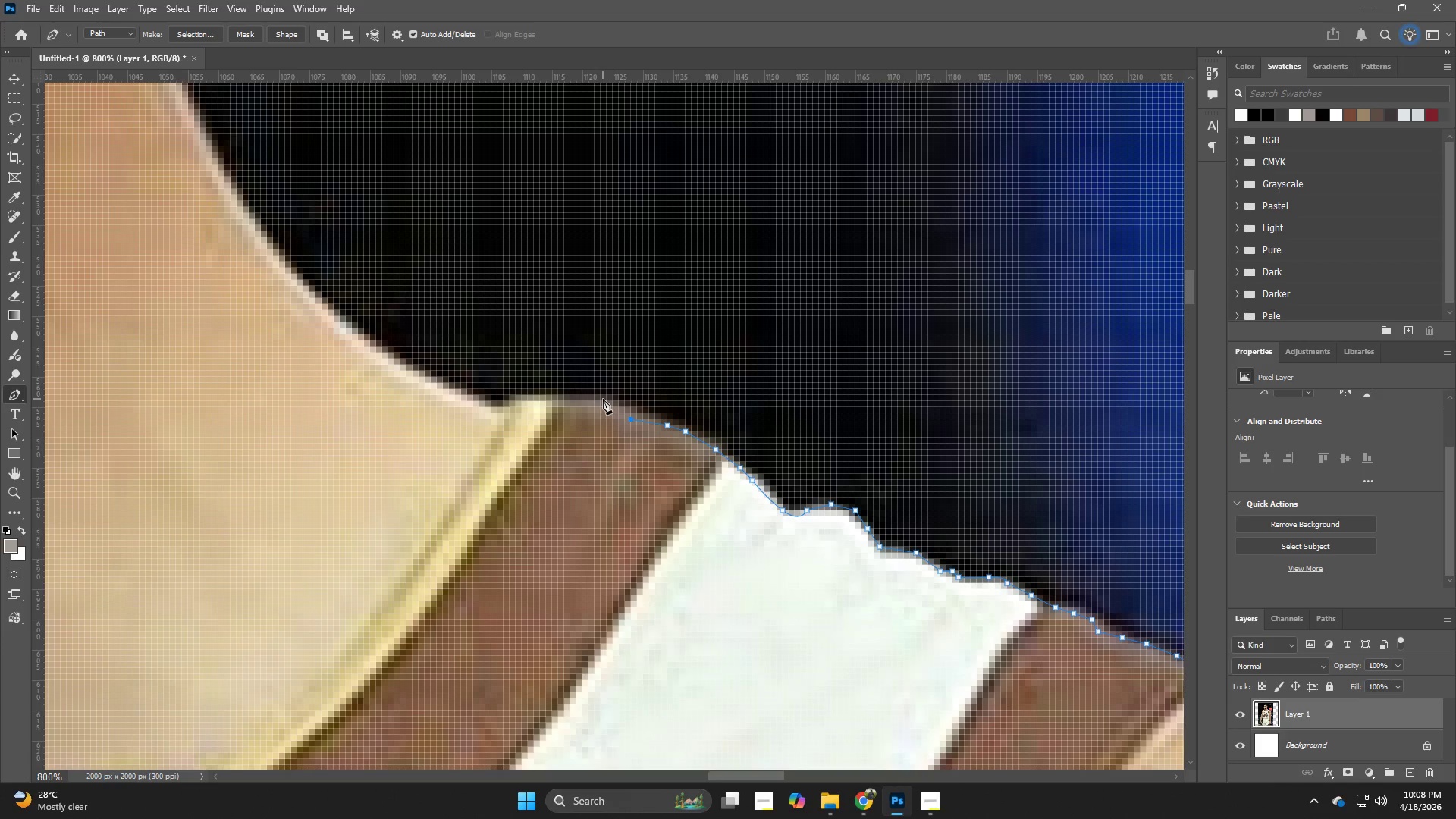 
left_click([603, 399])
 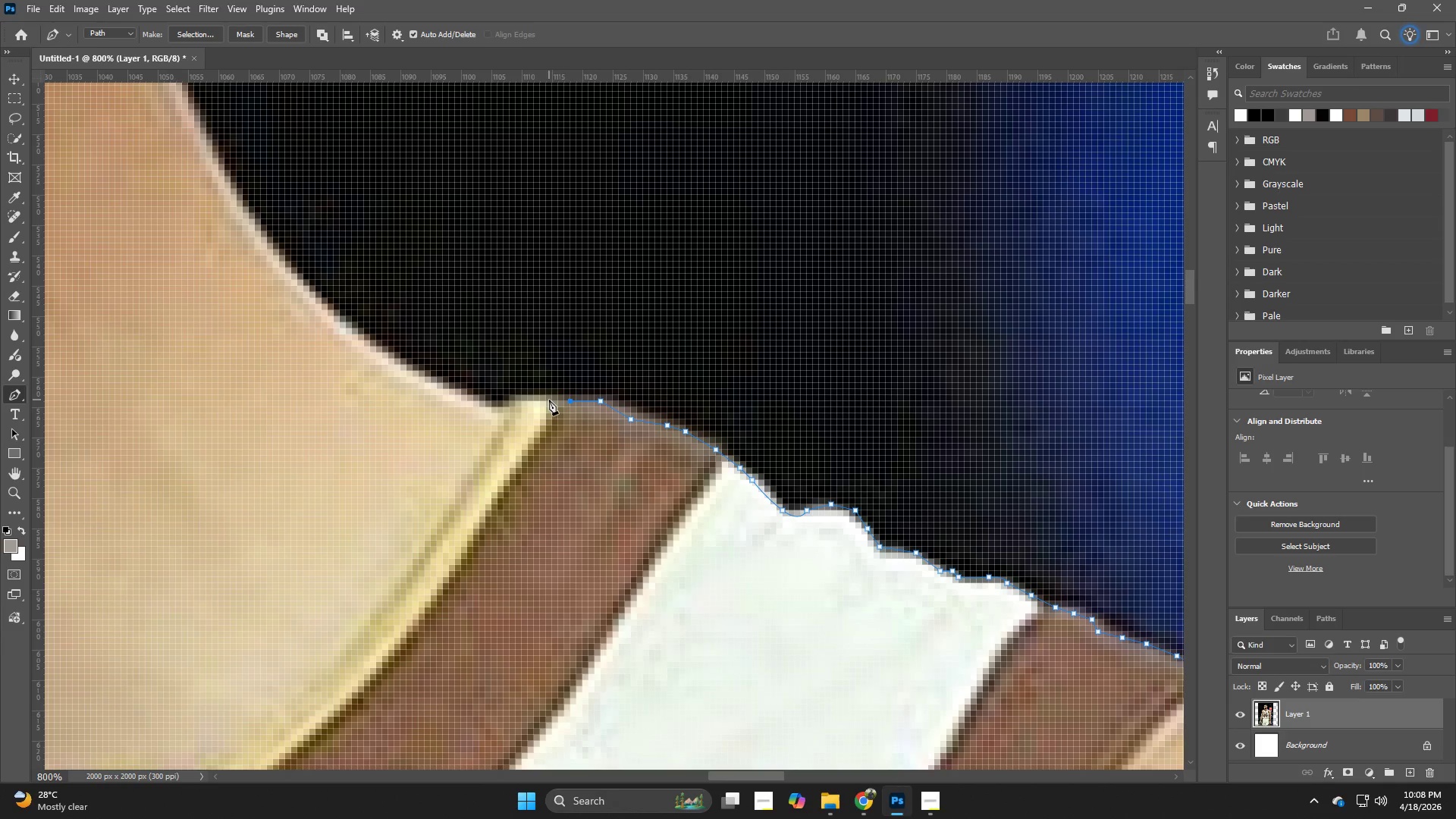 
left_click_drag(start_coordinate=[541, 400], to_coordinate=[538, 400])
 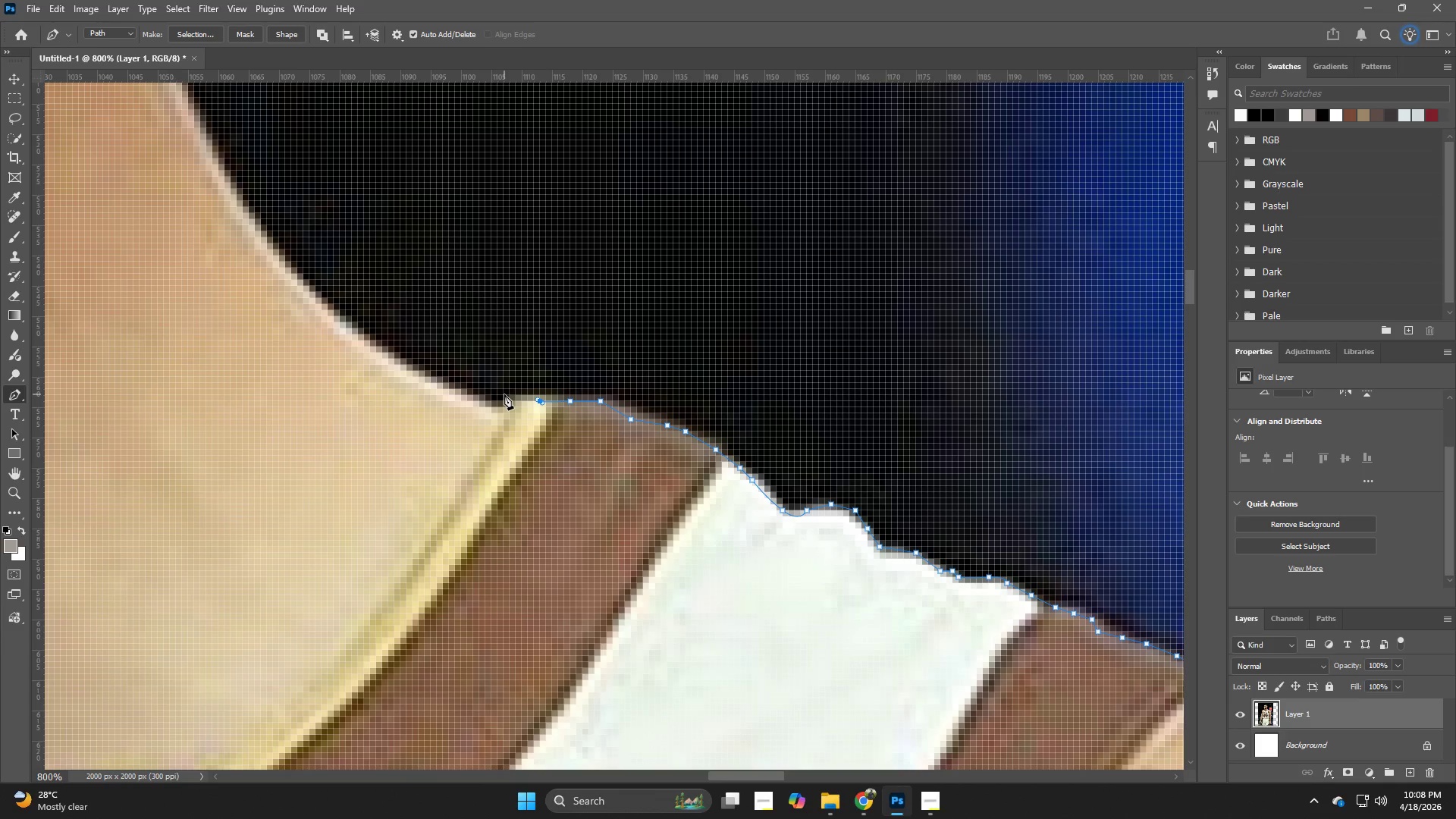 
left_click([501, 395])
 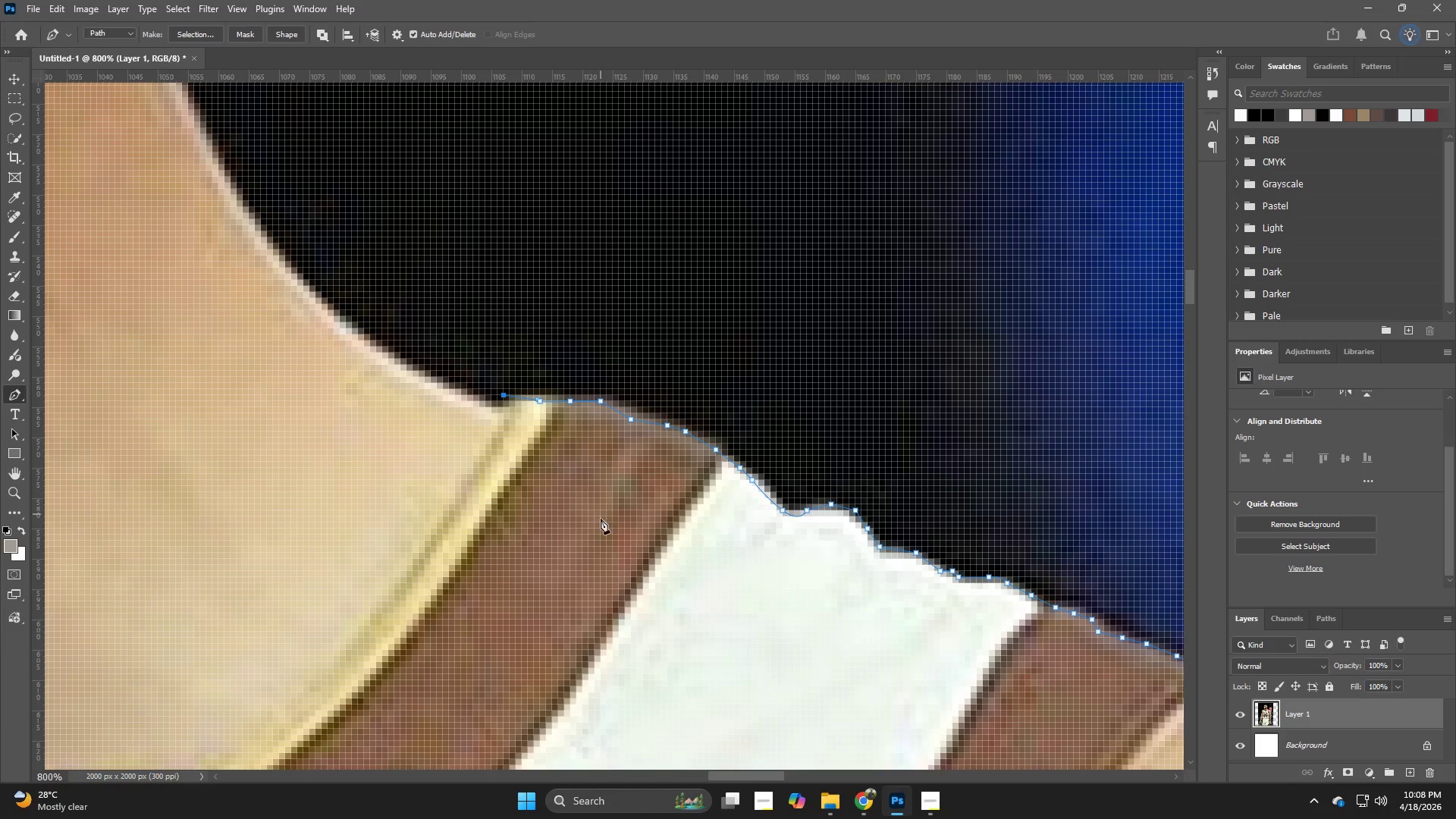 
key(Control+Z)
 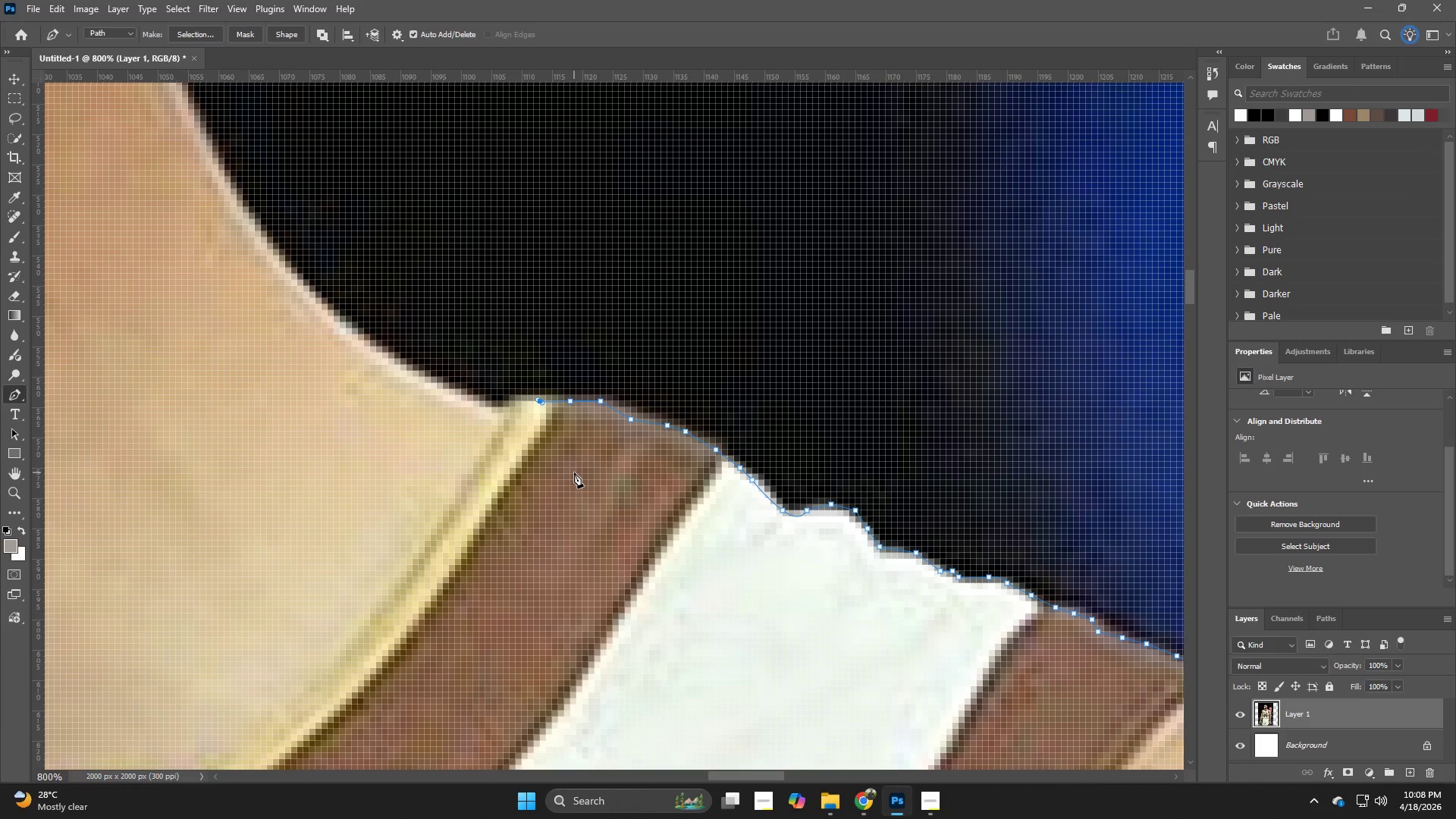 
hold_key(key=Space, duration=1.11)
 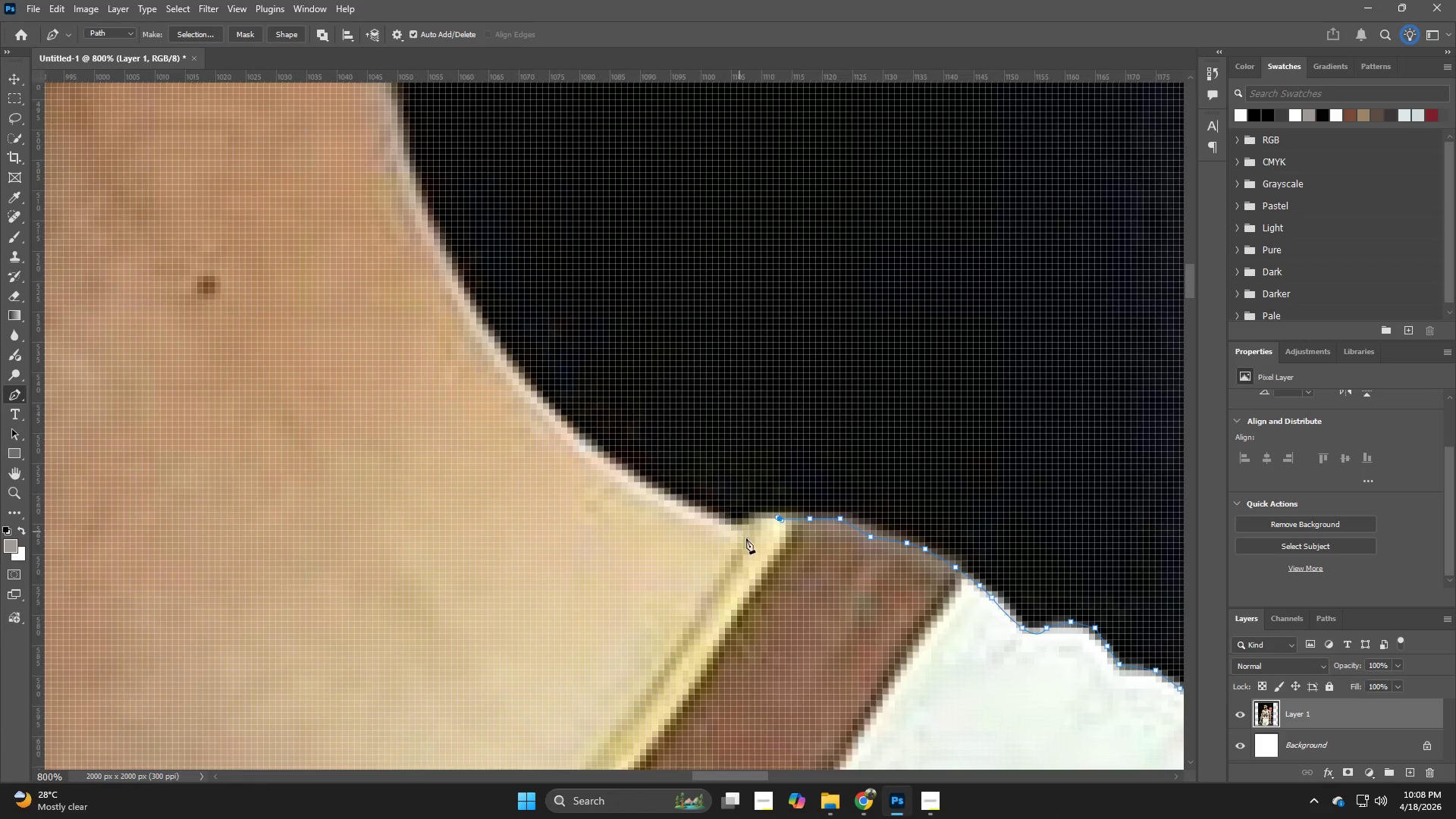 
left_click_drag(start_coordinate=[543, 358], to_coordinate=[749, 444])
 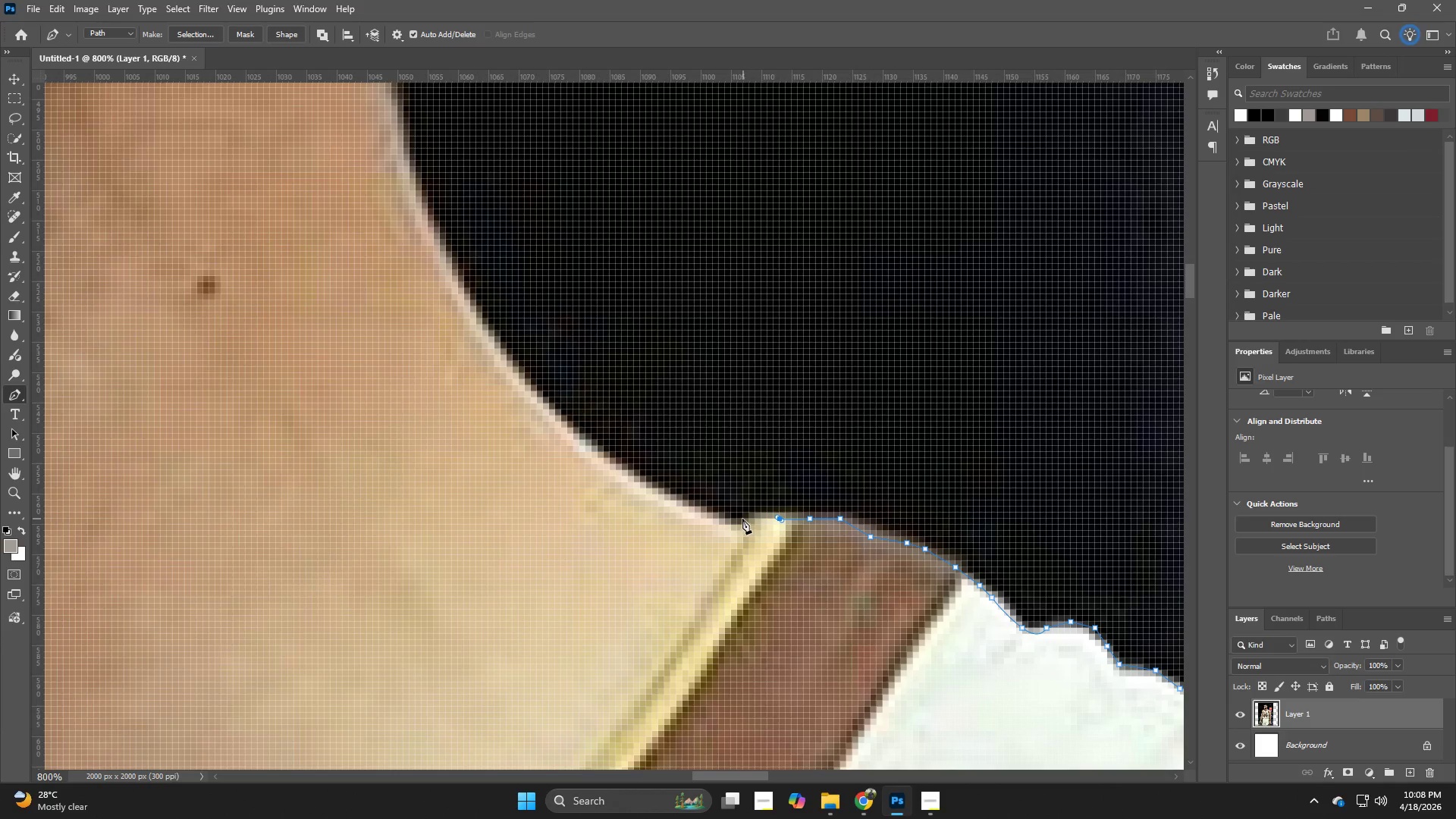 
left_click([739, 520])
 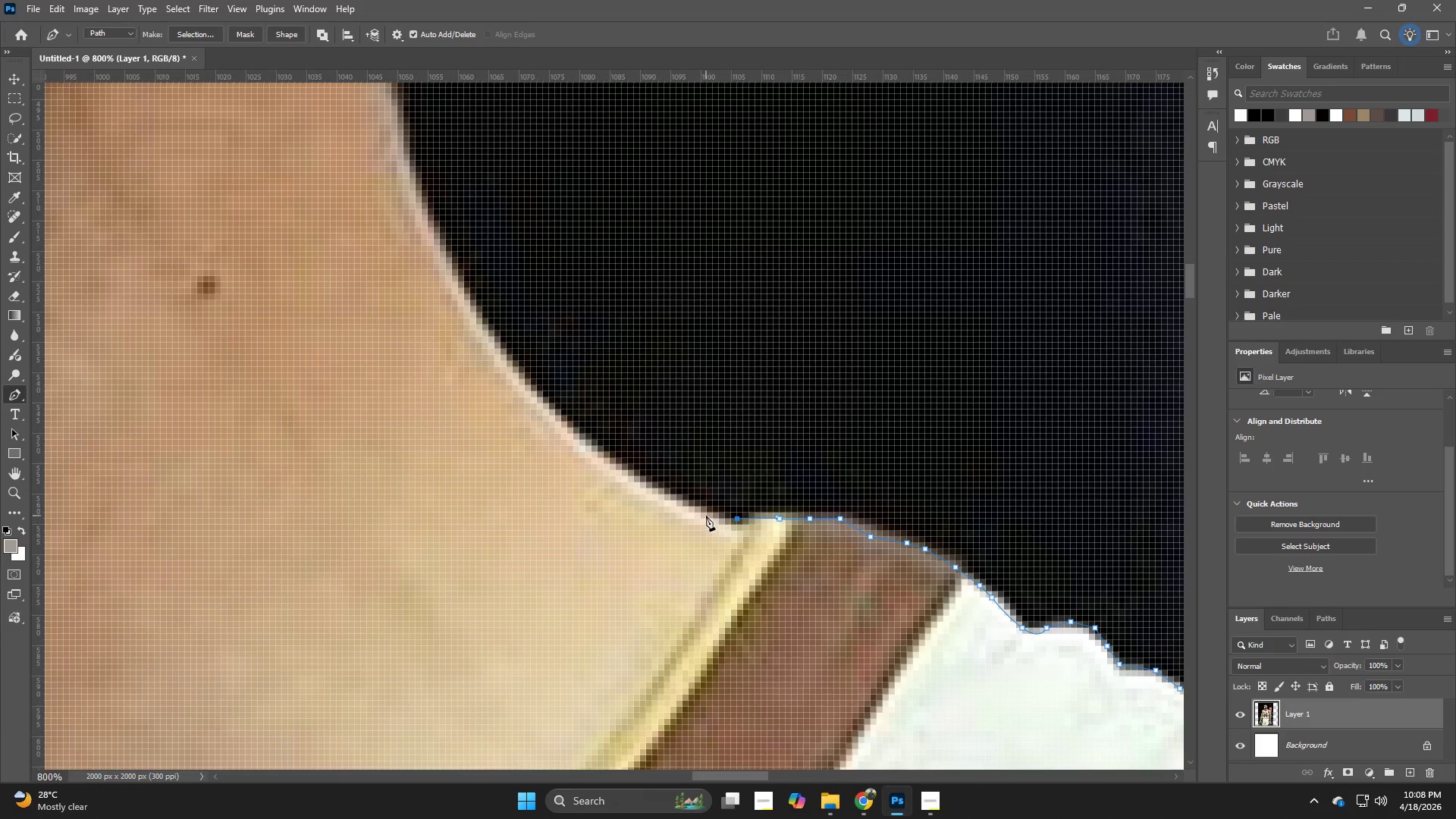 
left_click([706, 515])
 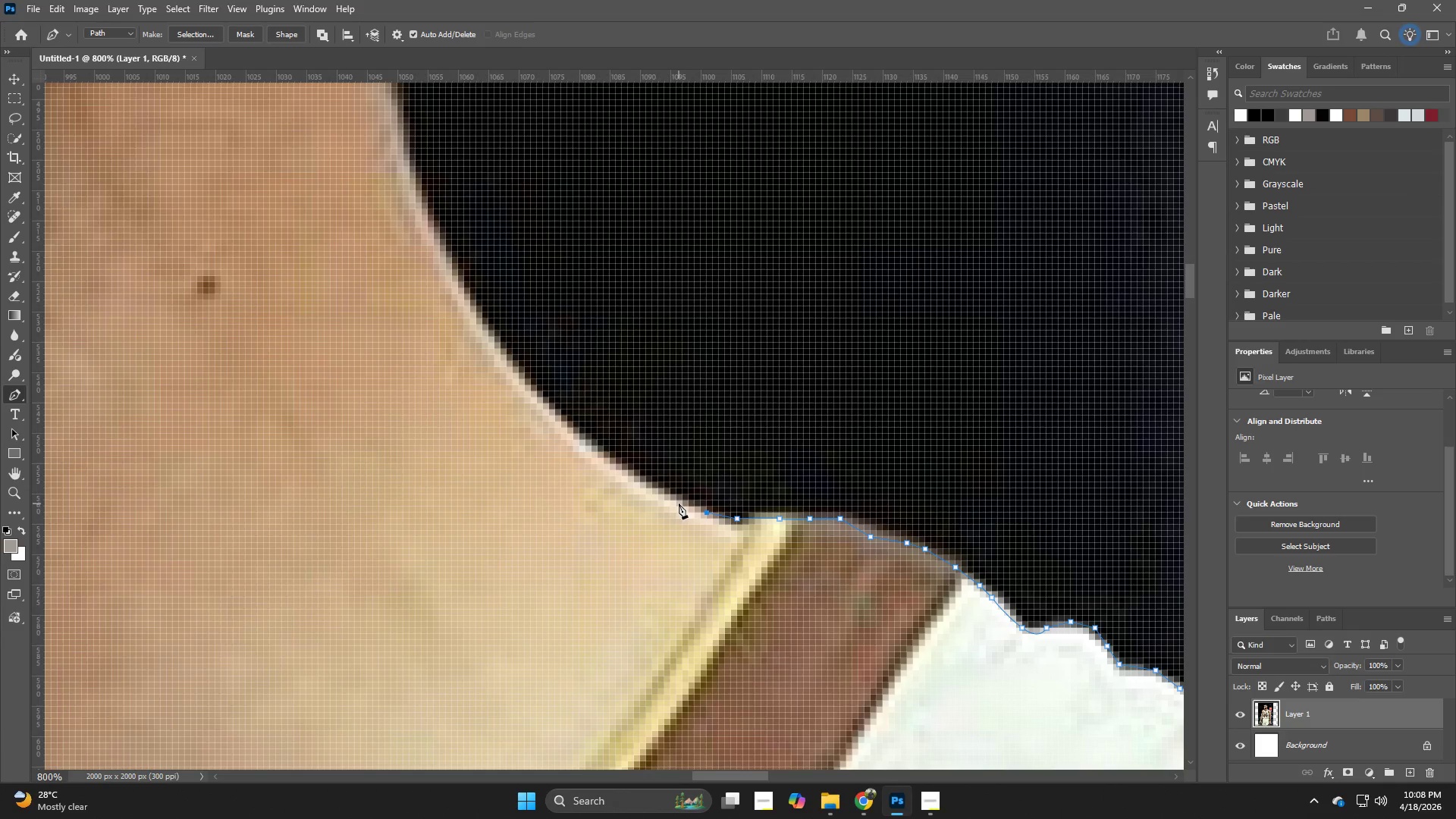 
left_click([676, 502])
 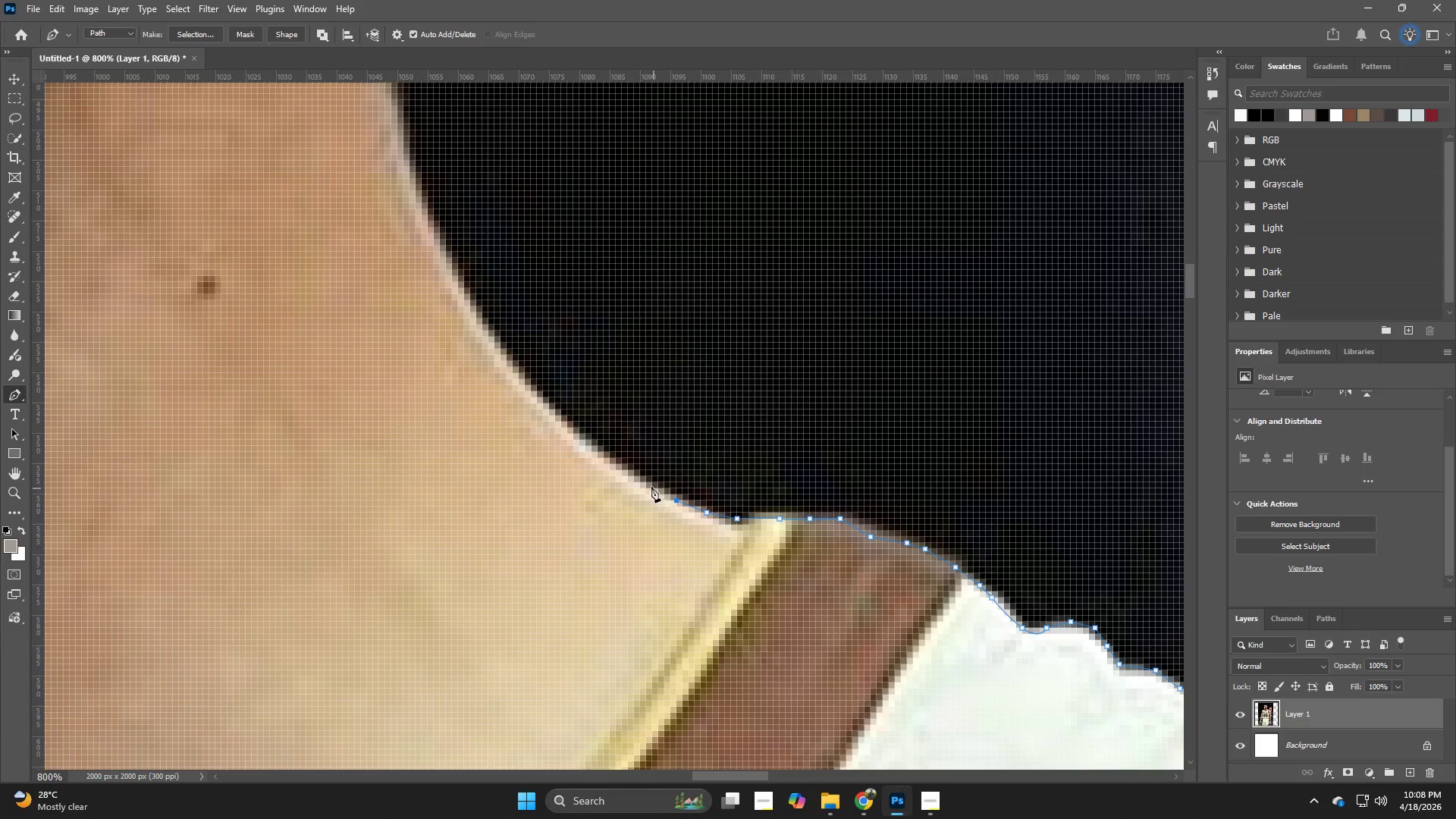 
left_click([650, 485])
 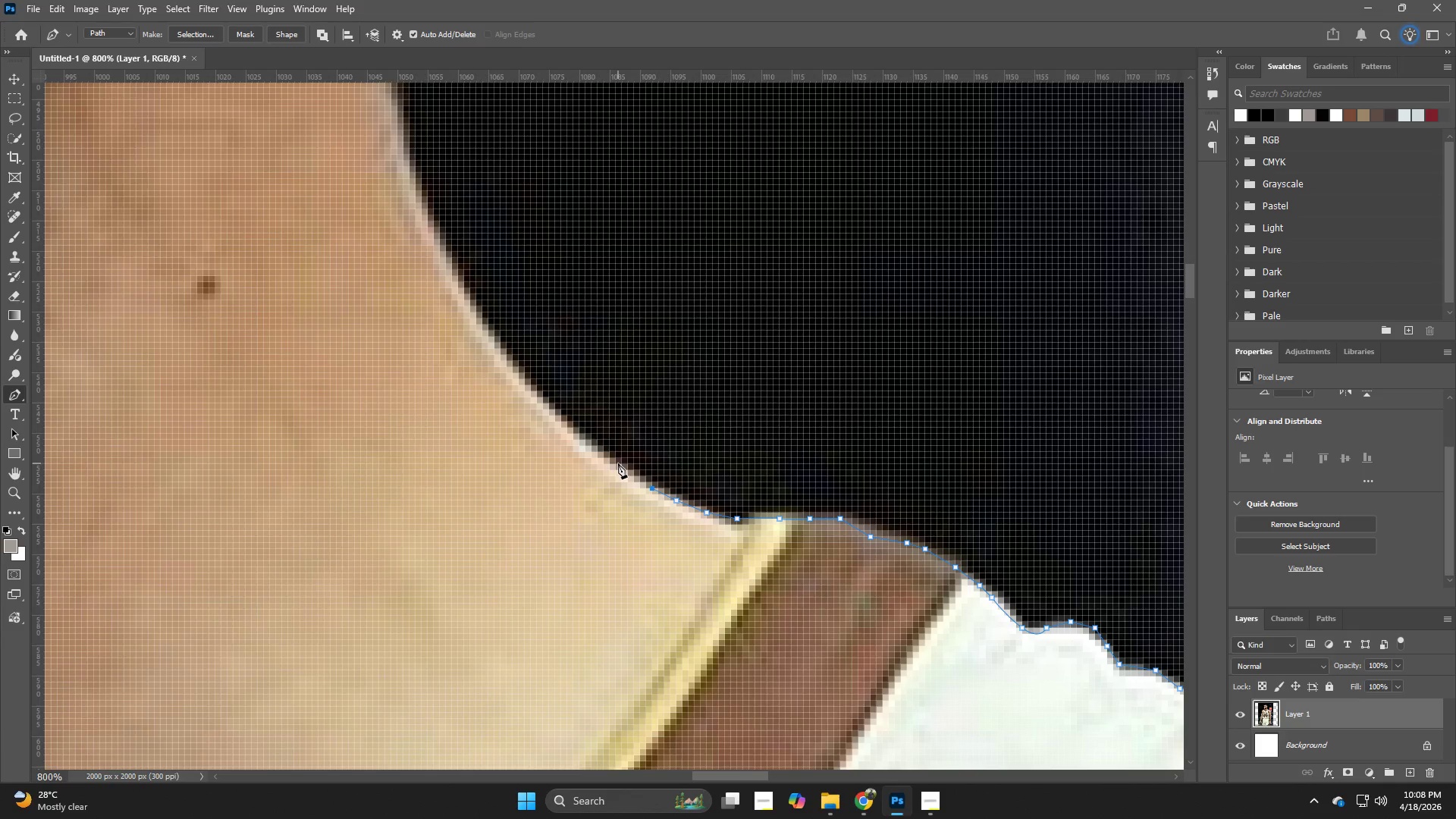 
left_click([618, 463])
 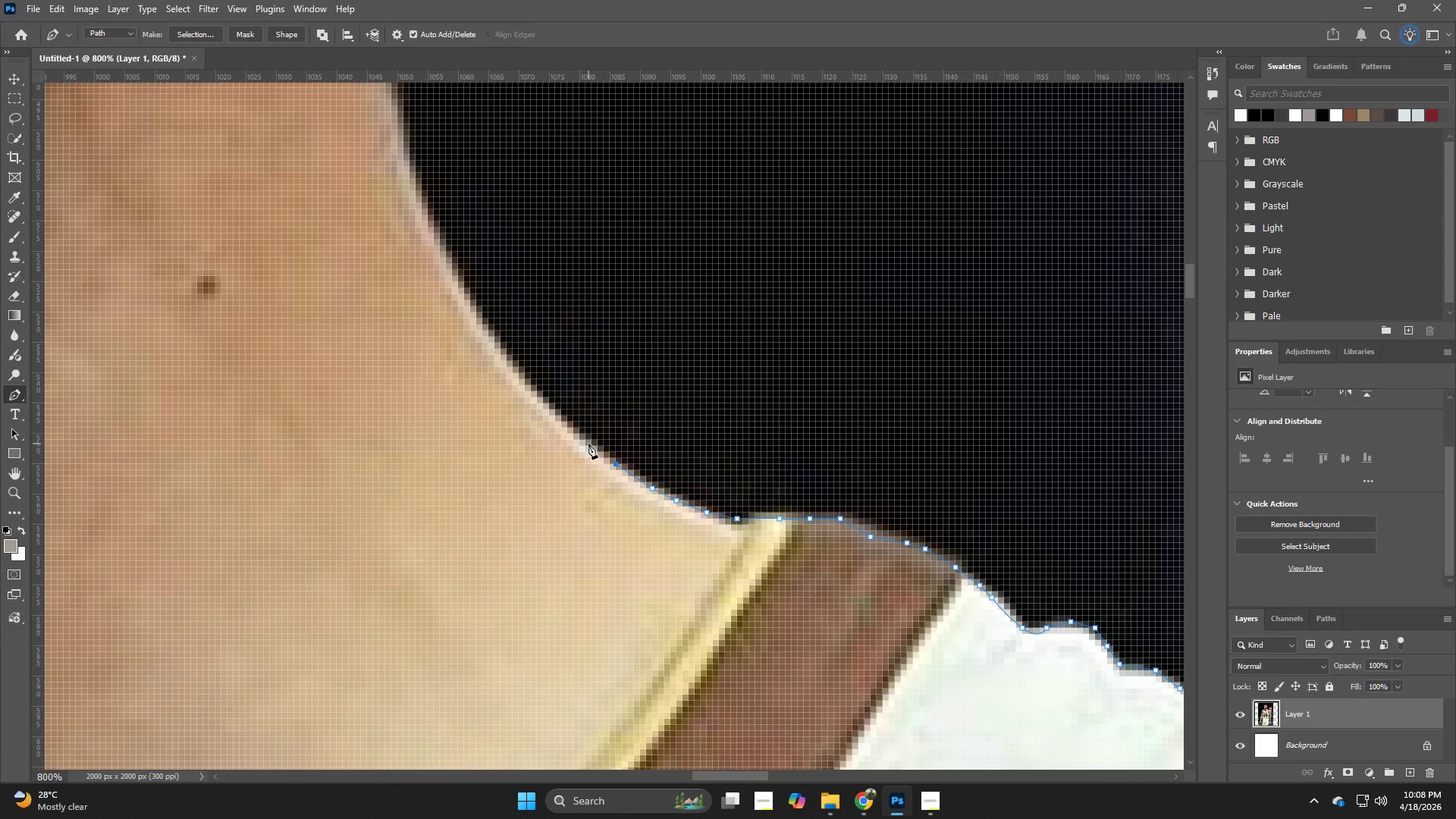 
left_click([587, 441])
 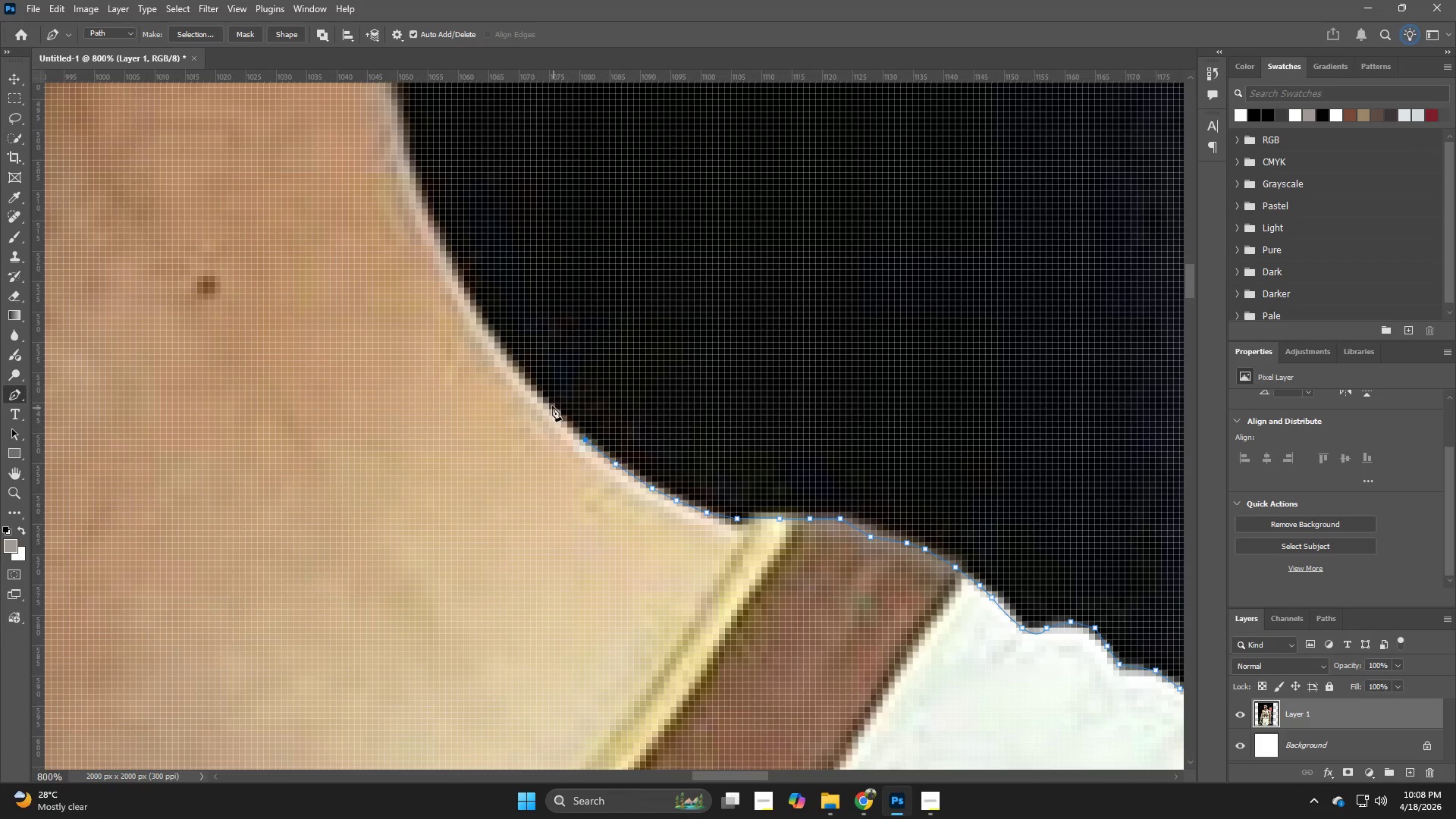 
left_click([552, 406])
 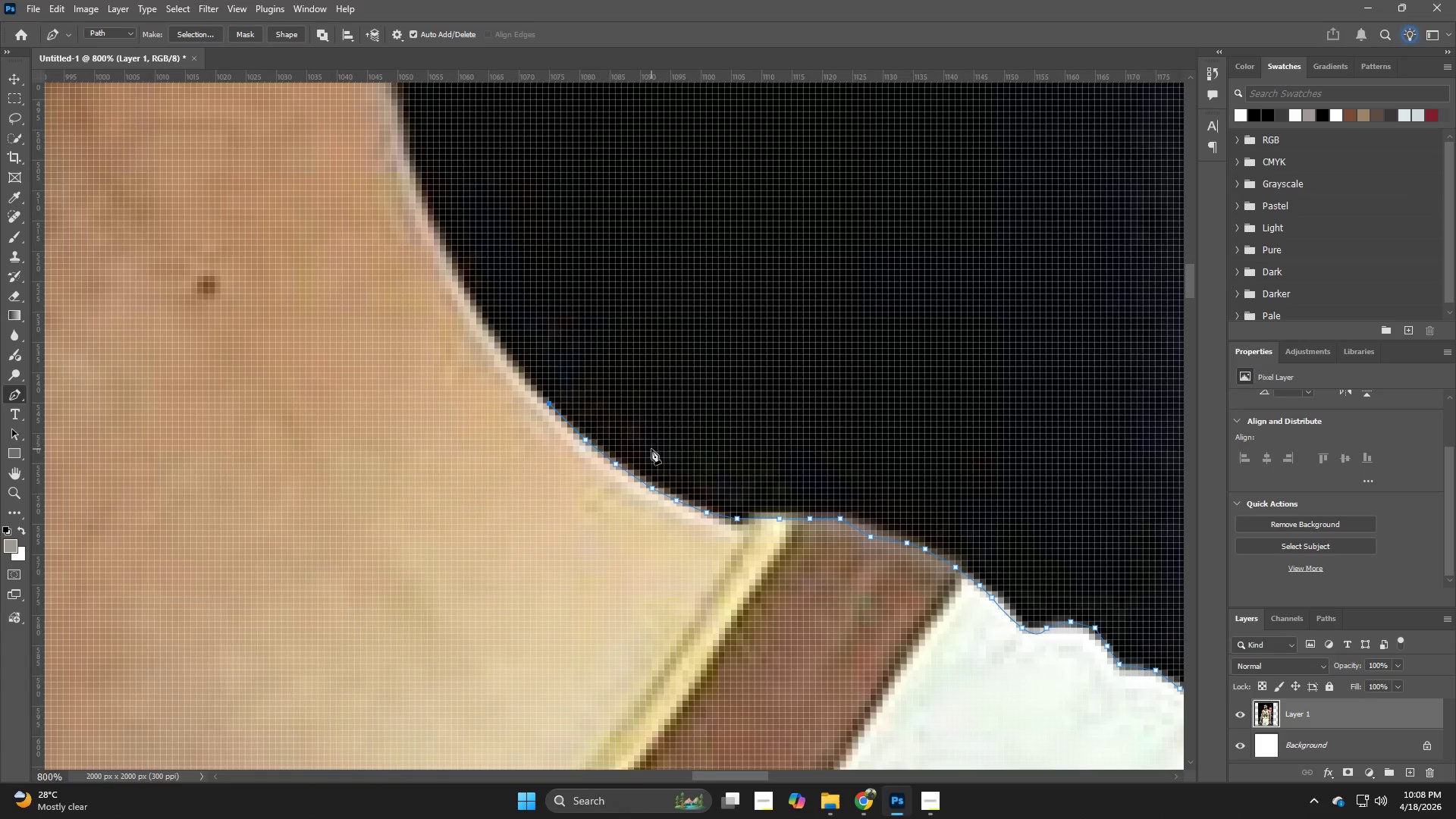 
hold_key(key=Space, duration=0.53)
 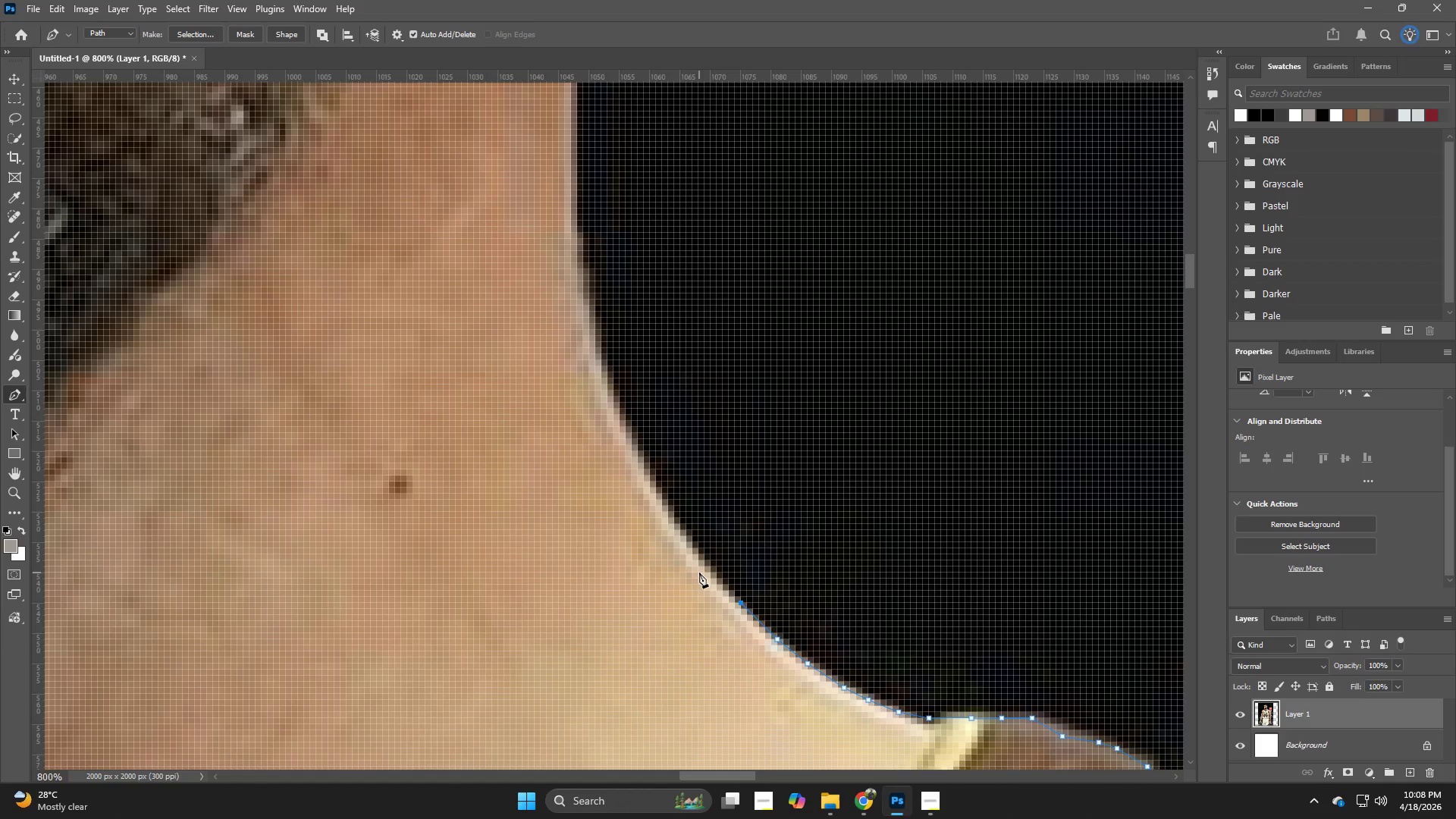 
left_click_drag(start_coordinate=[672, 319], to_coordinate=[840, 488])
 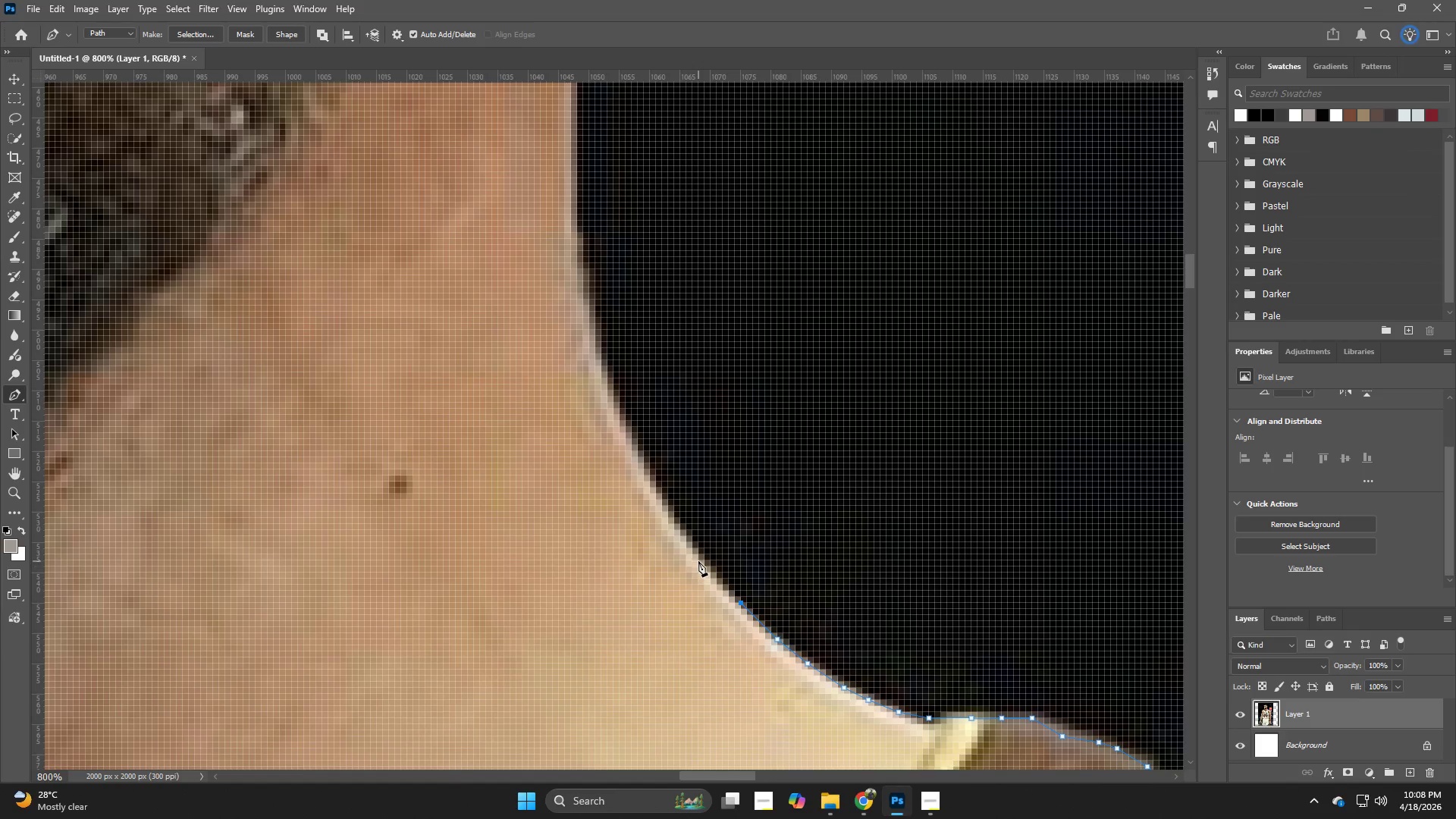 
left_click([698, 561])
 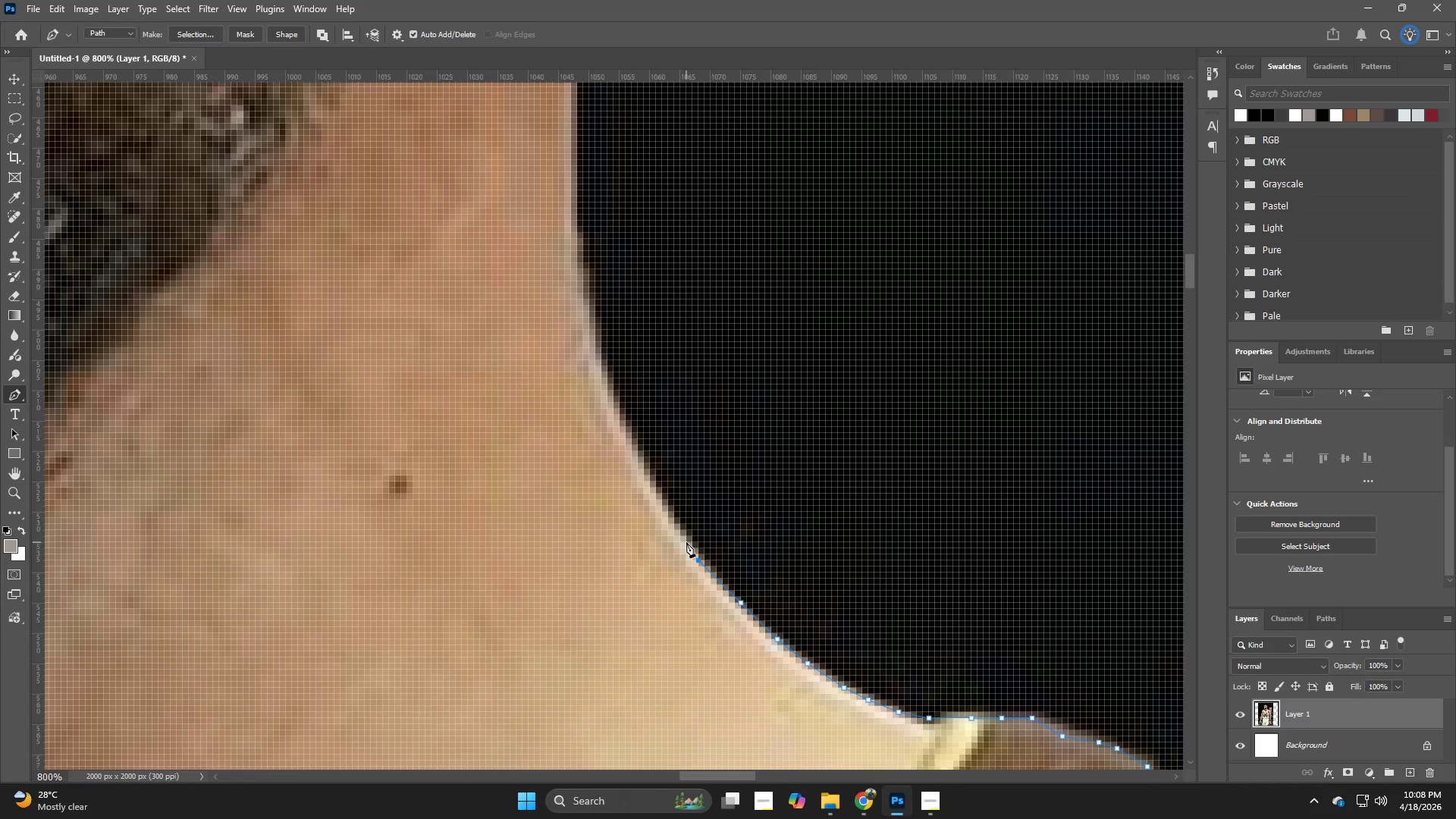 
left_click([670, 520])
 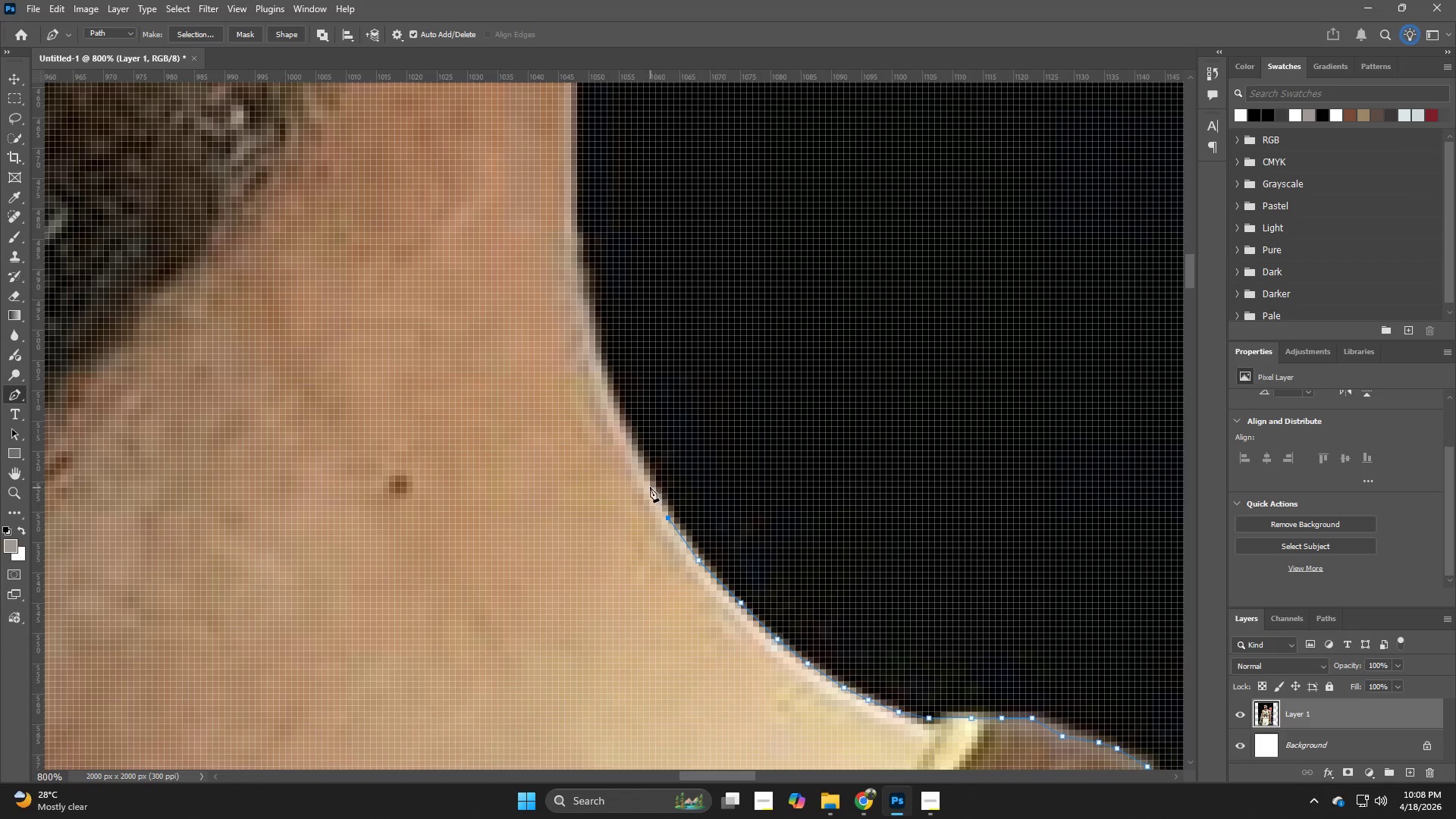 
left_click_drag(start_coordinate=[650, 483], to_coordinate=[648, 475])
 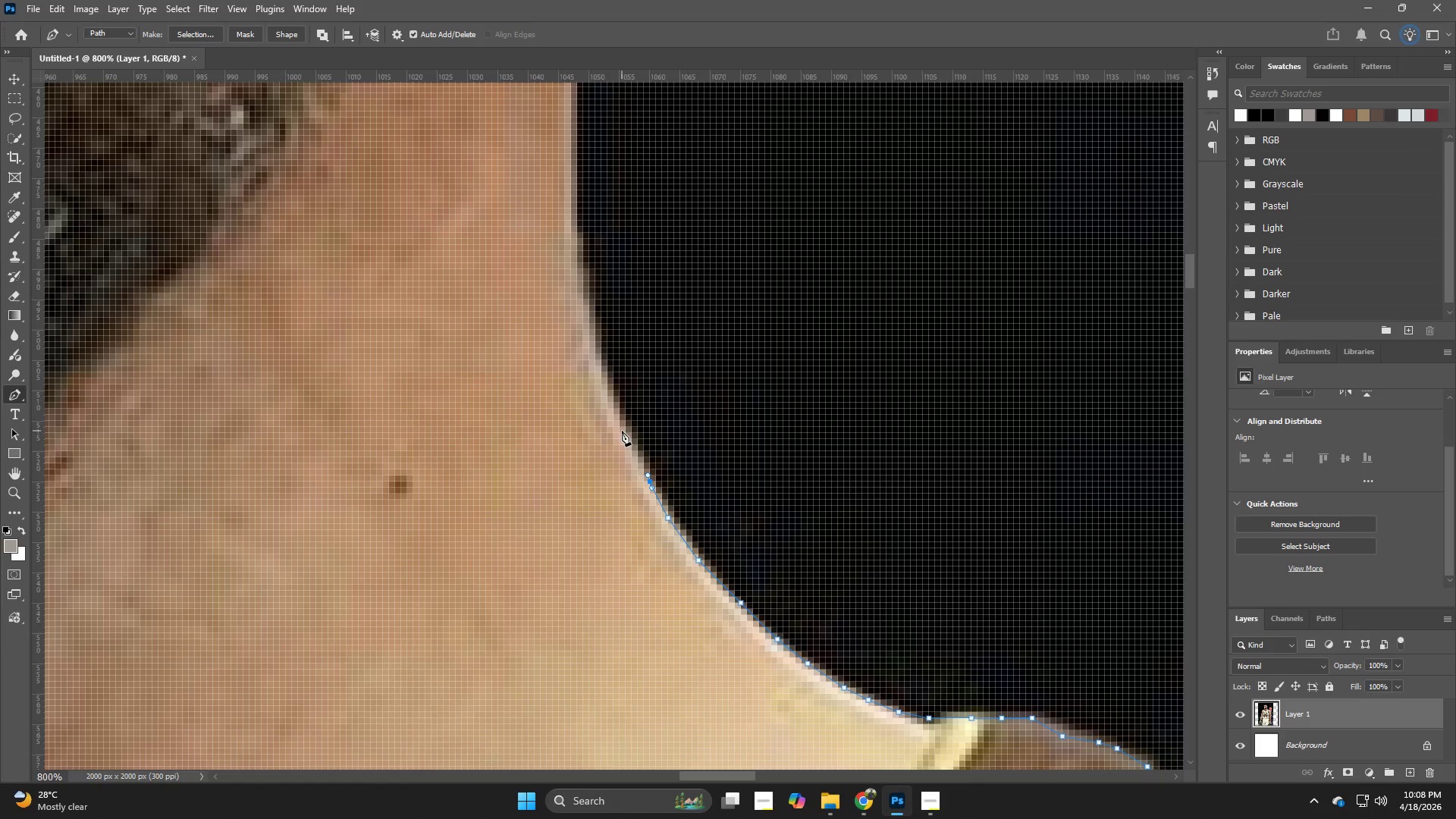 
key(Control+ControlLeft)
 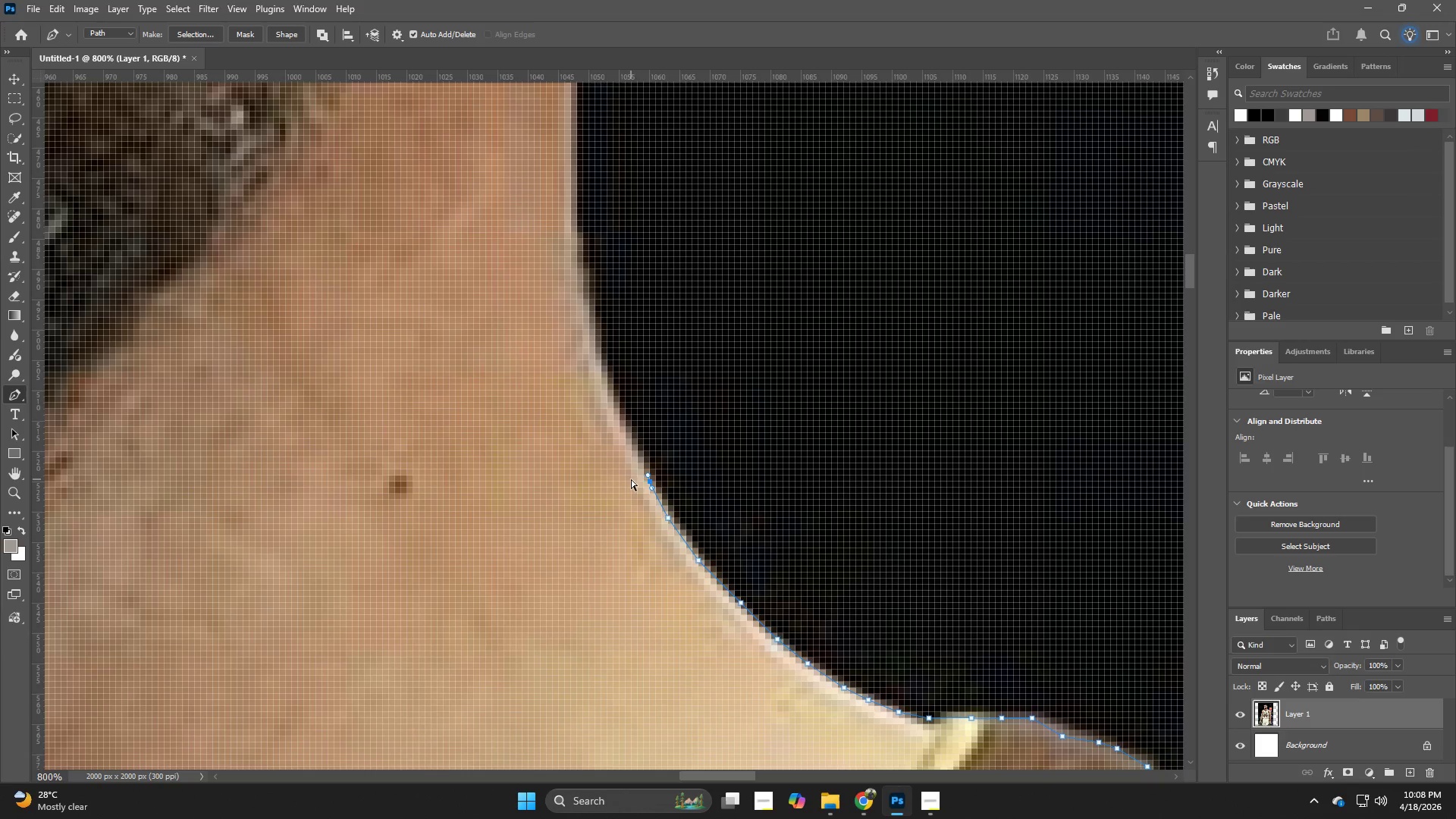 
key(Control+Z)
 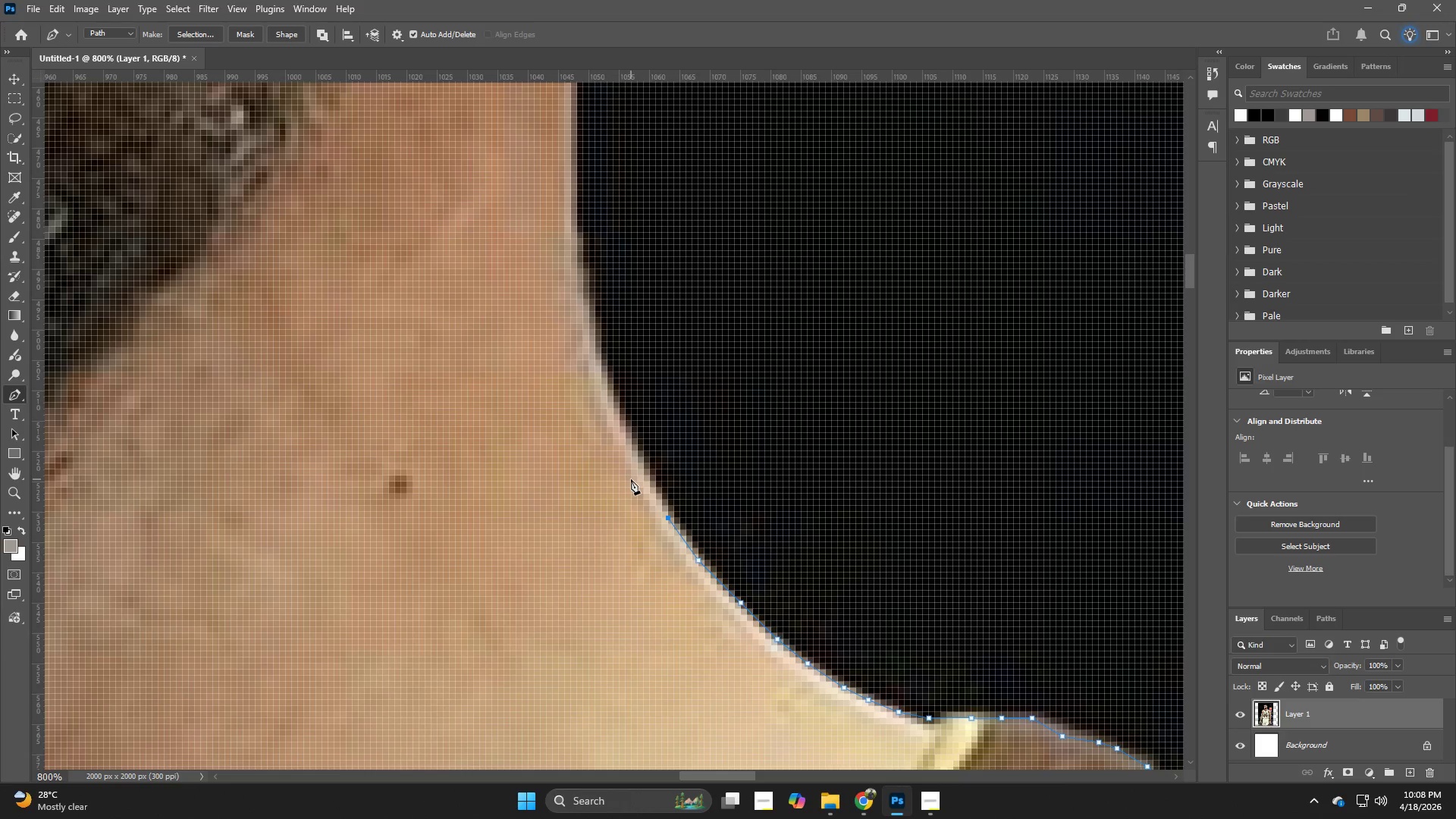 
key(Control+ControlLeft)
 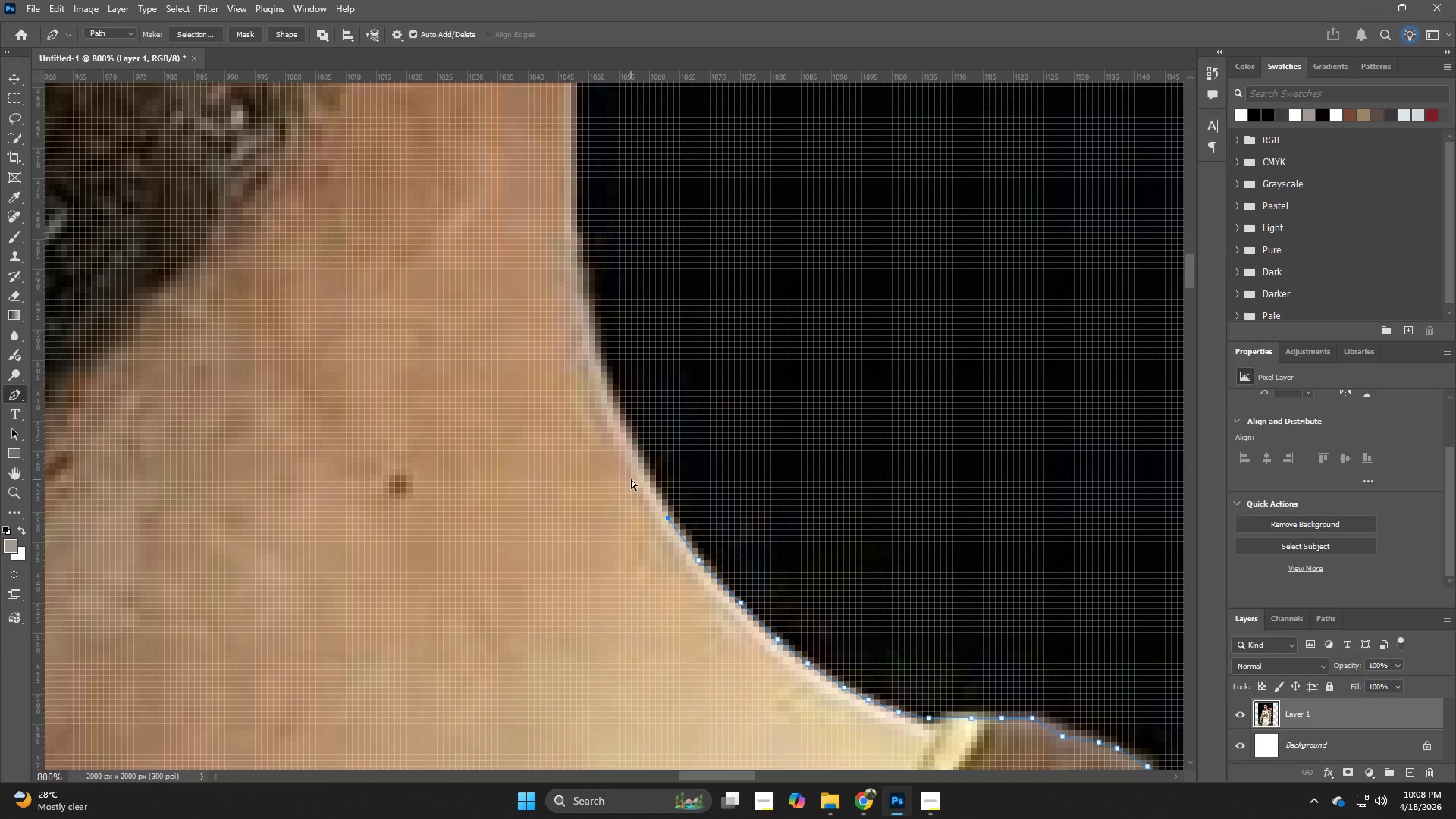 
key(Control+Z)
 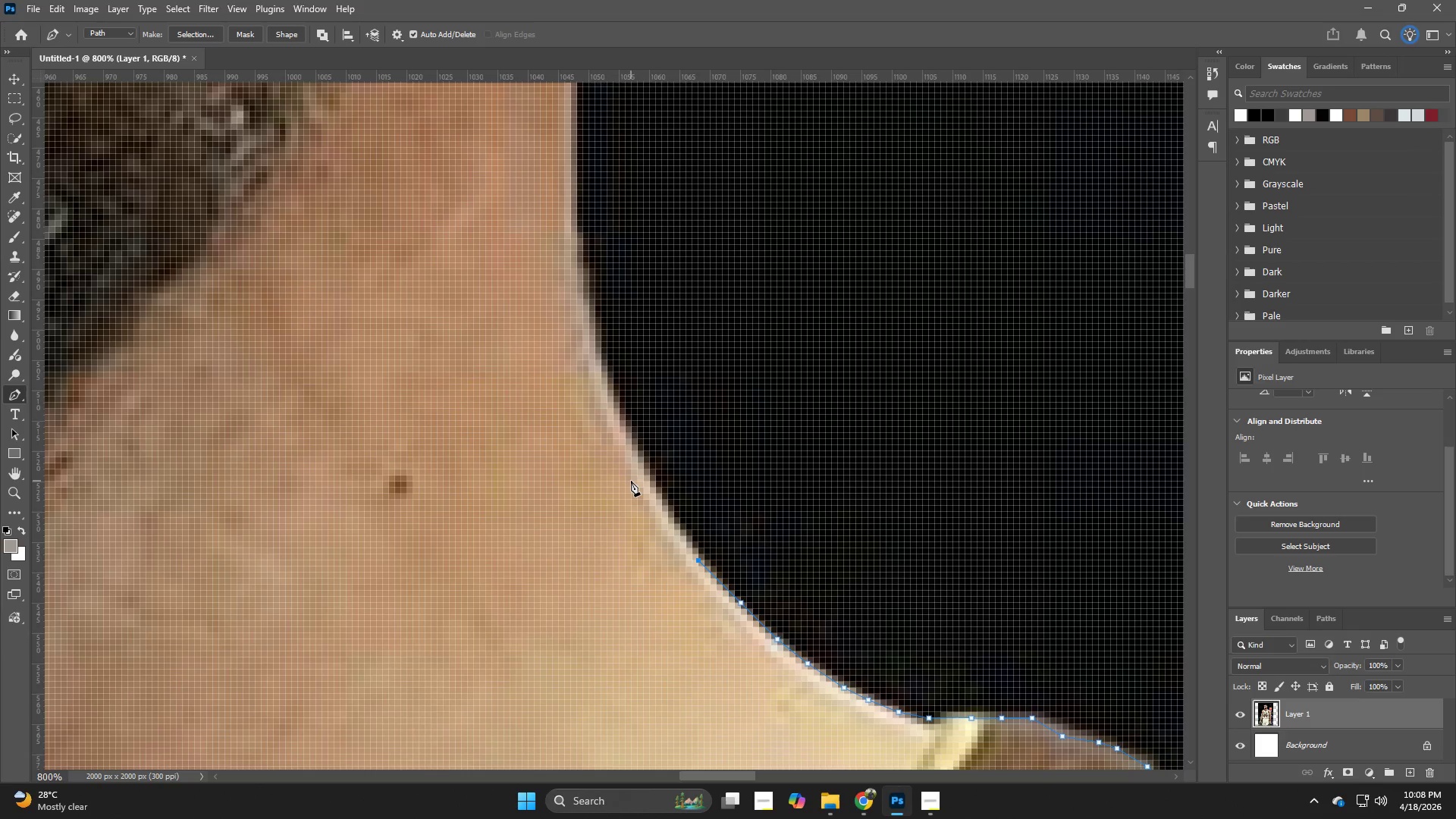 
key(Control+ControlLeft)
 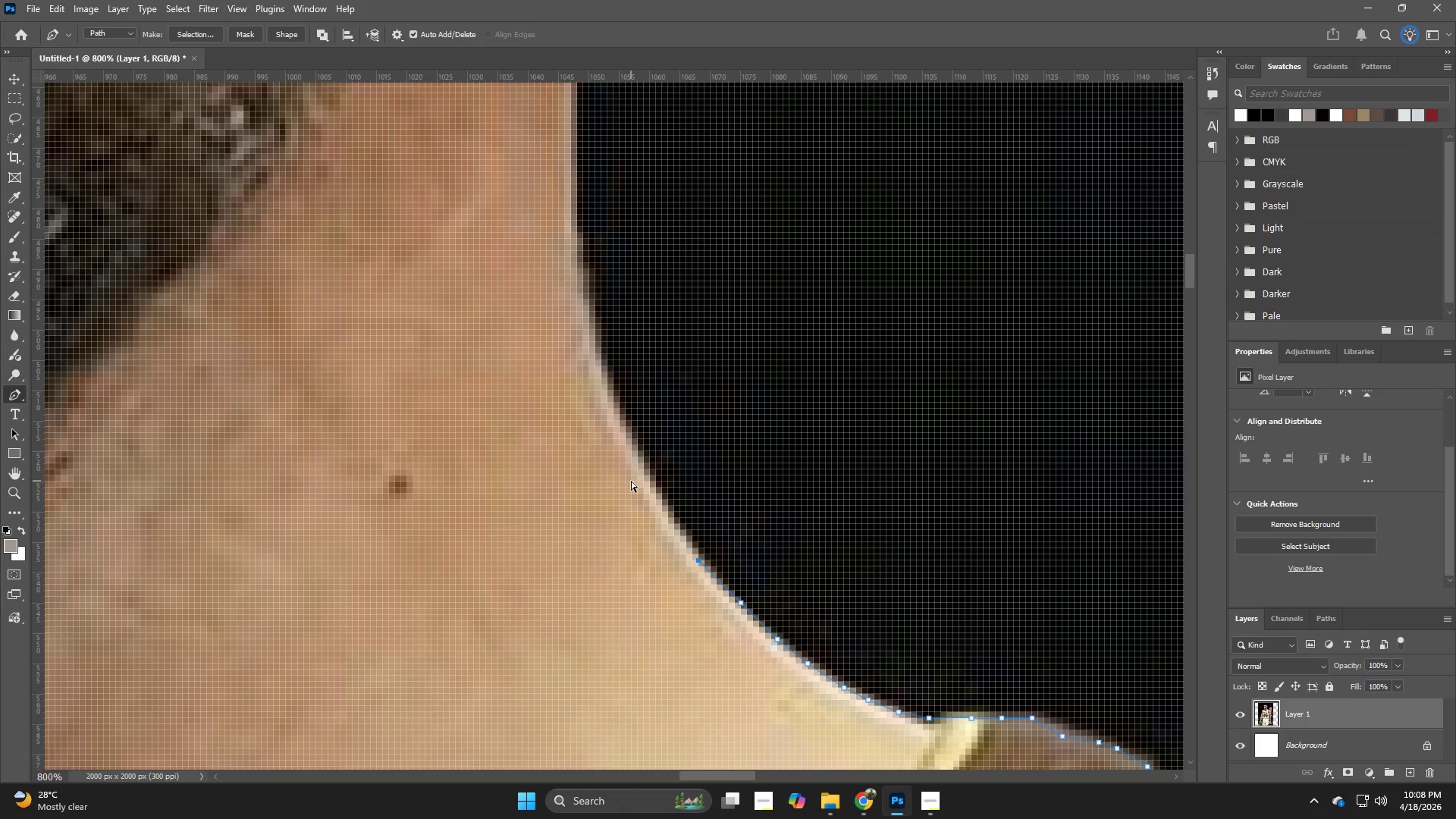 
key(Control+Z)
 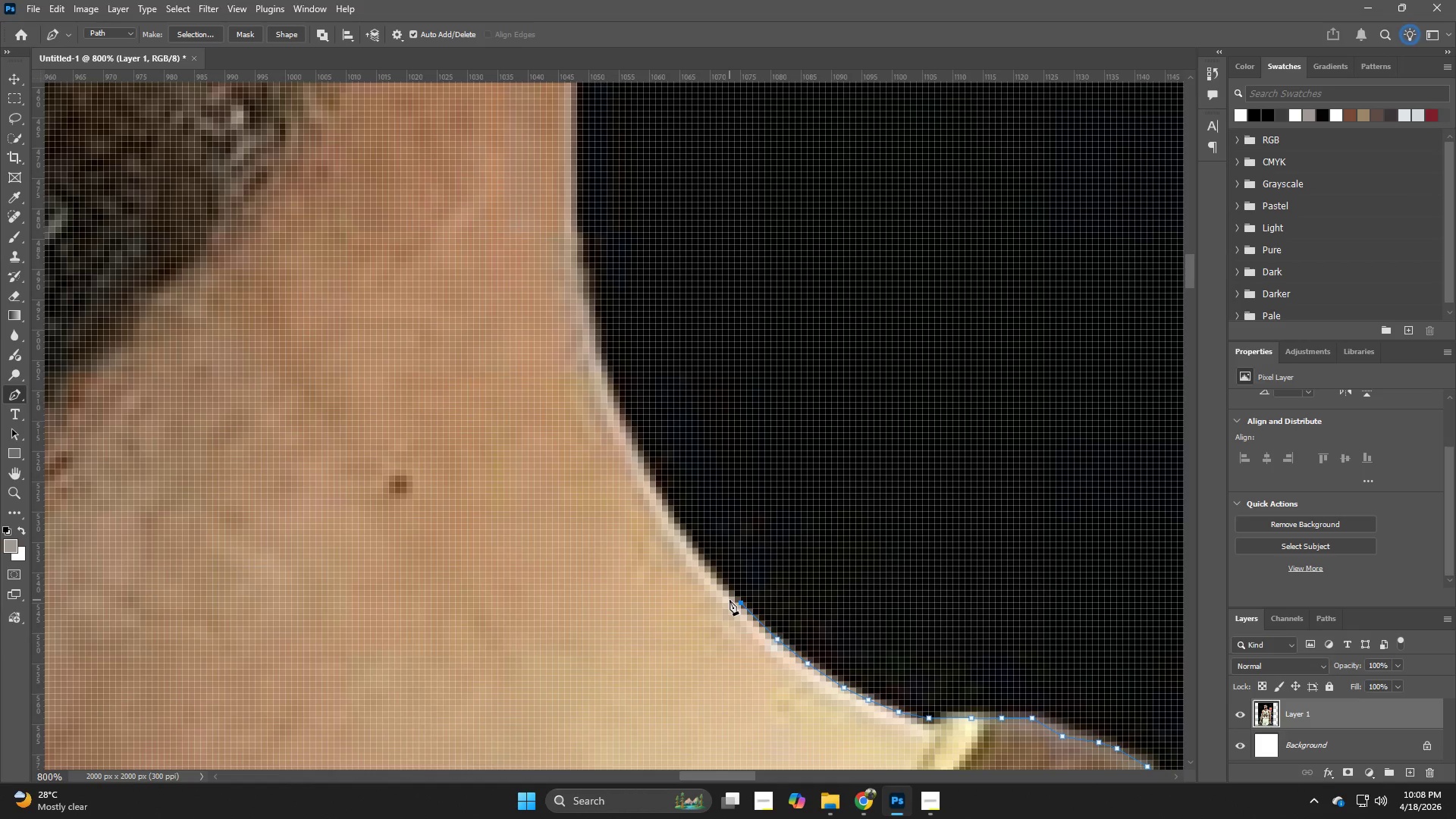 
key(Control+ControlLeft)
 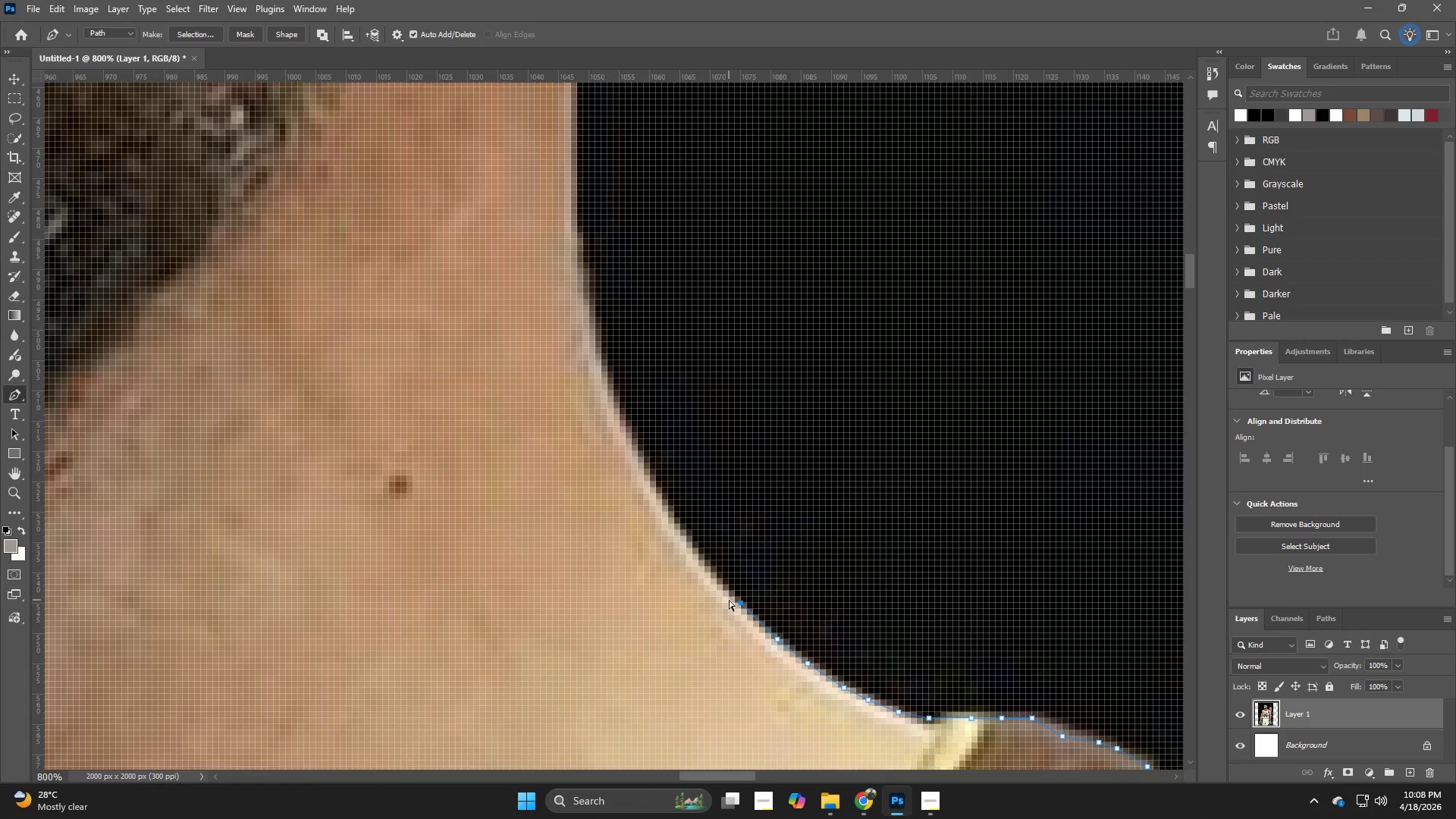 
key(Control+Z)
 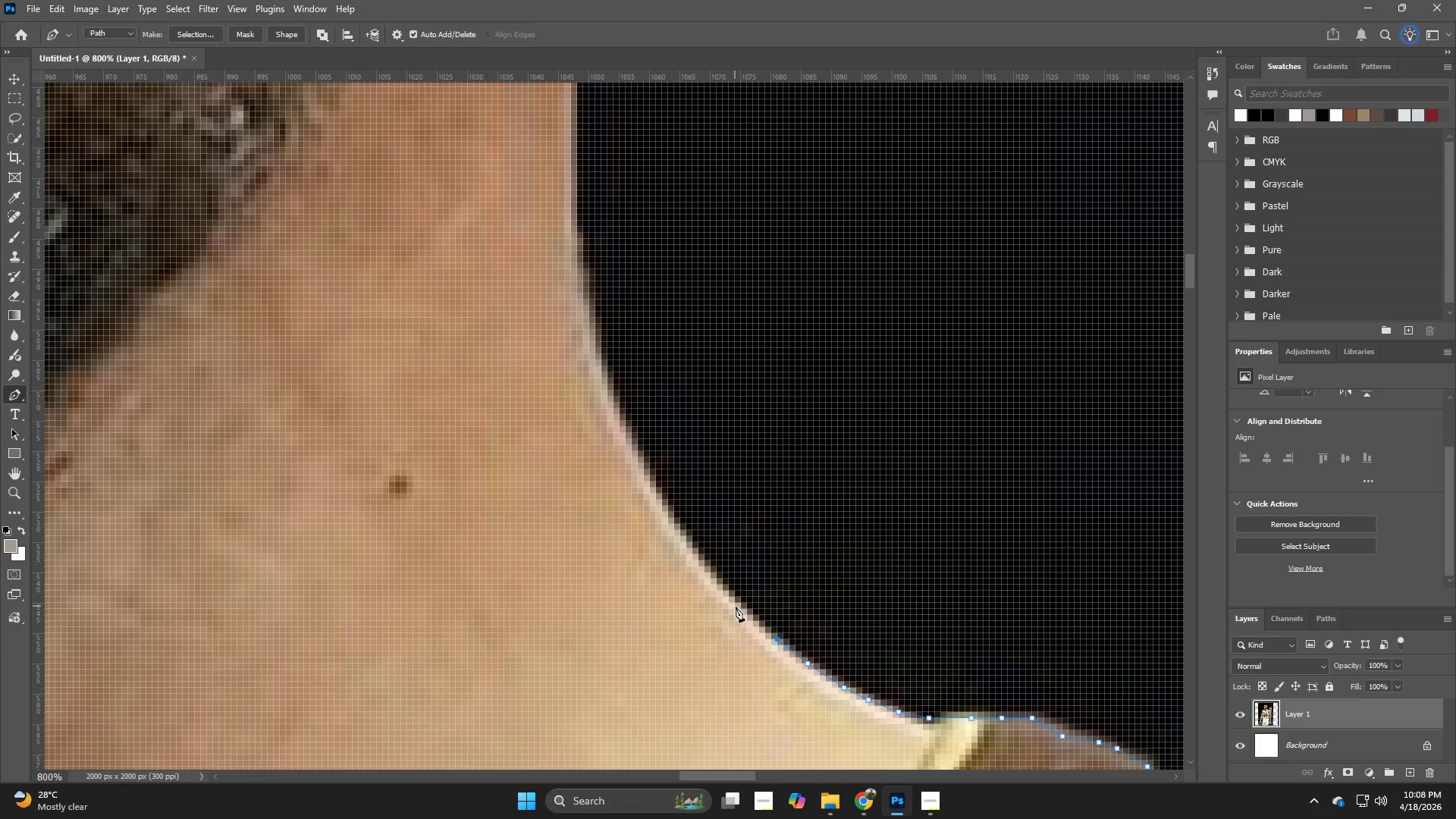 
left_click([736, 607])
 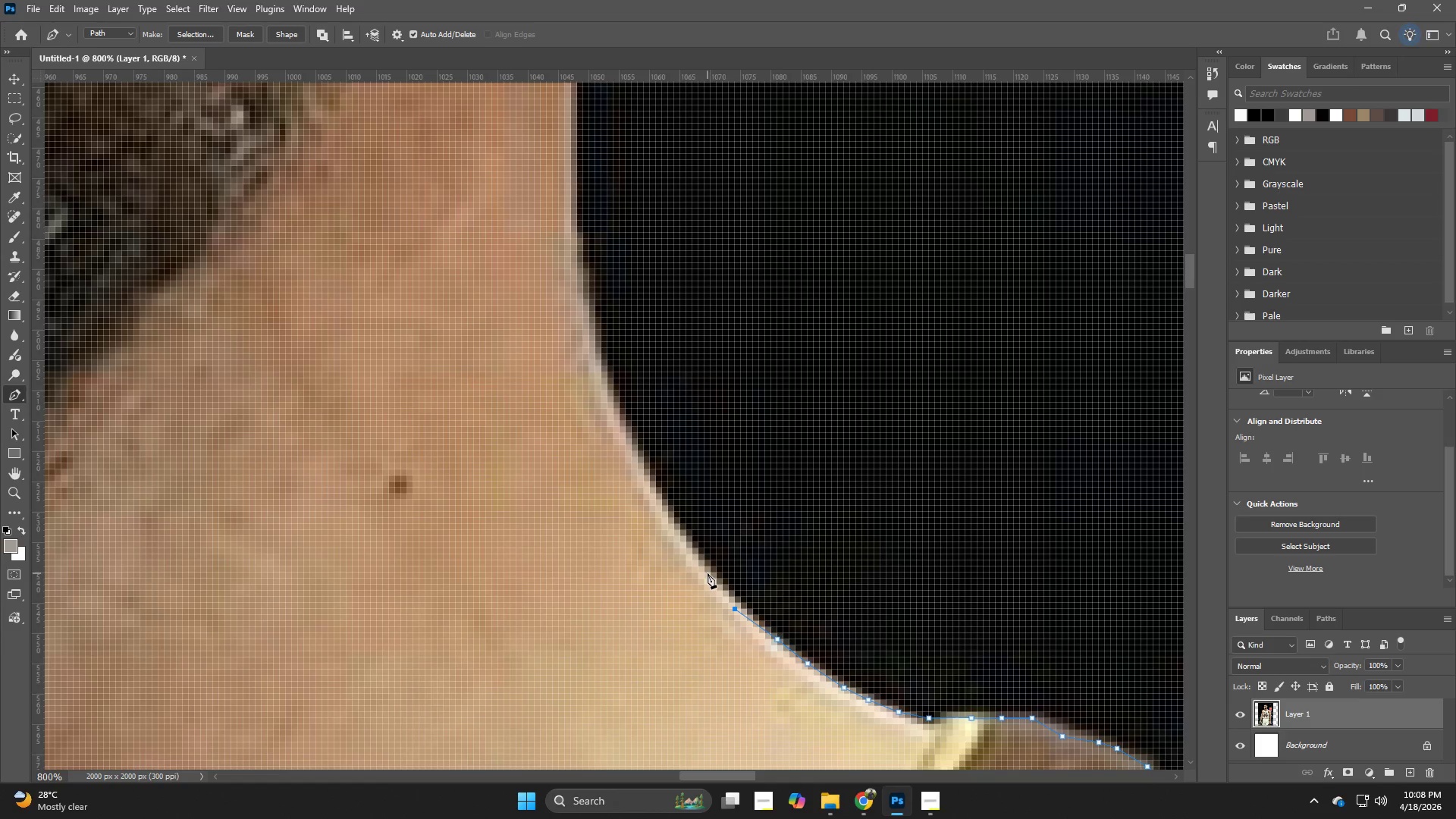 
key(Control+ControlLeft)
 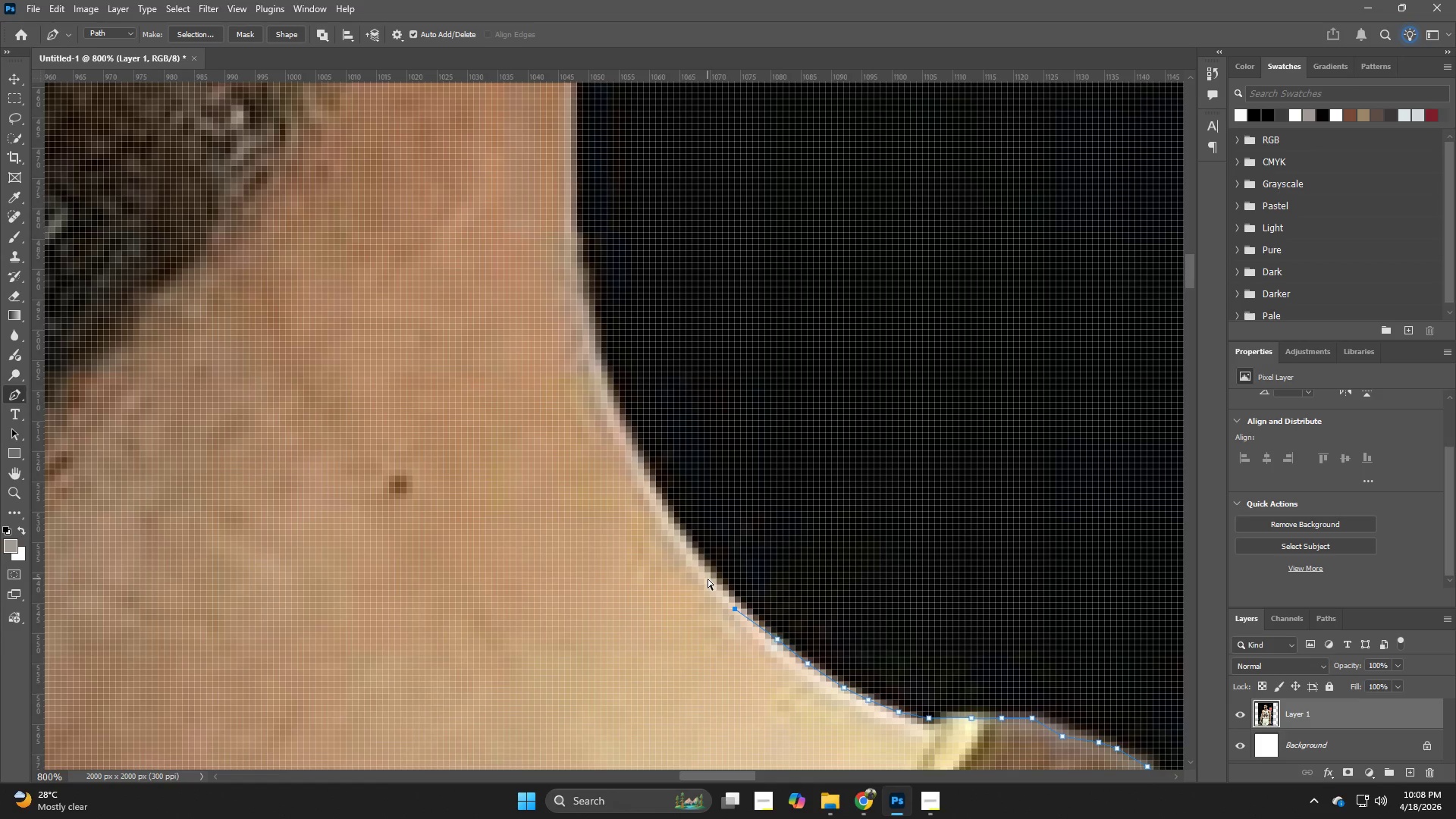 
key(Control+Z)
 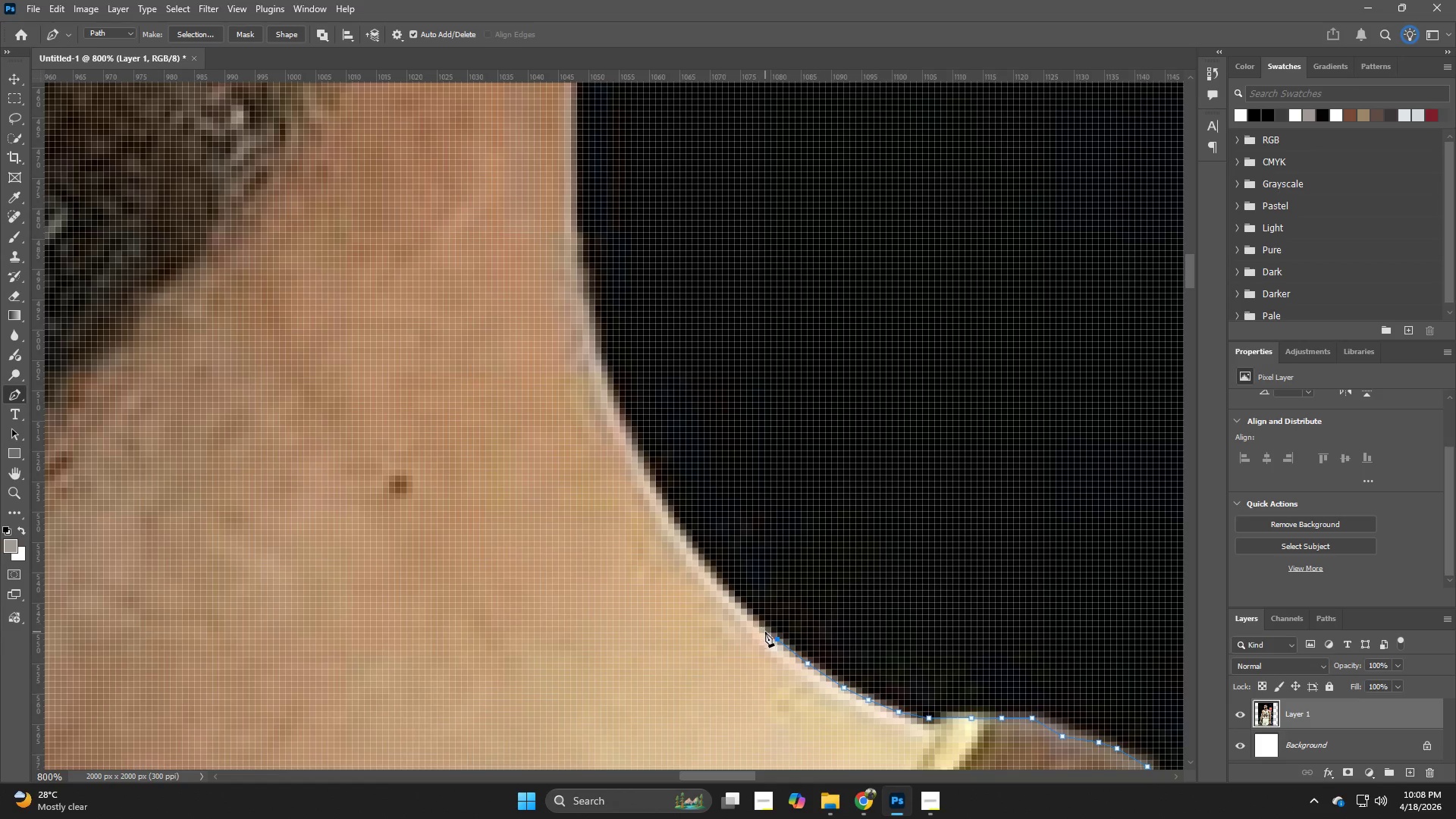 
left_click_drag(start_coordinate=[768, 632], to_coordinate=[708, 584])
 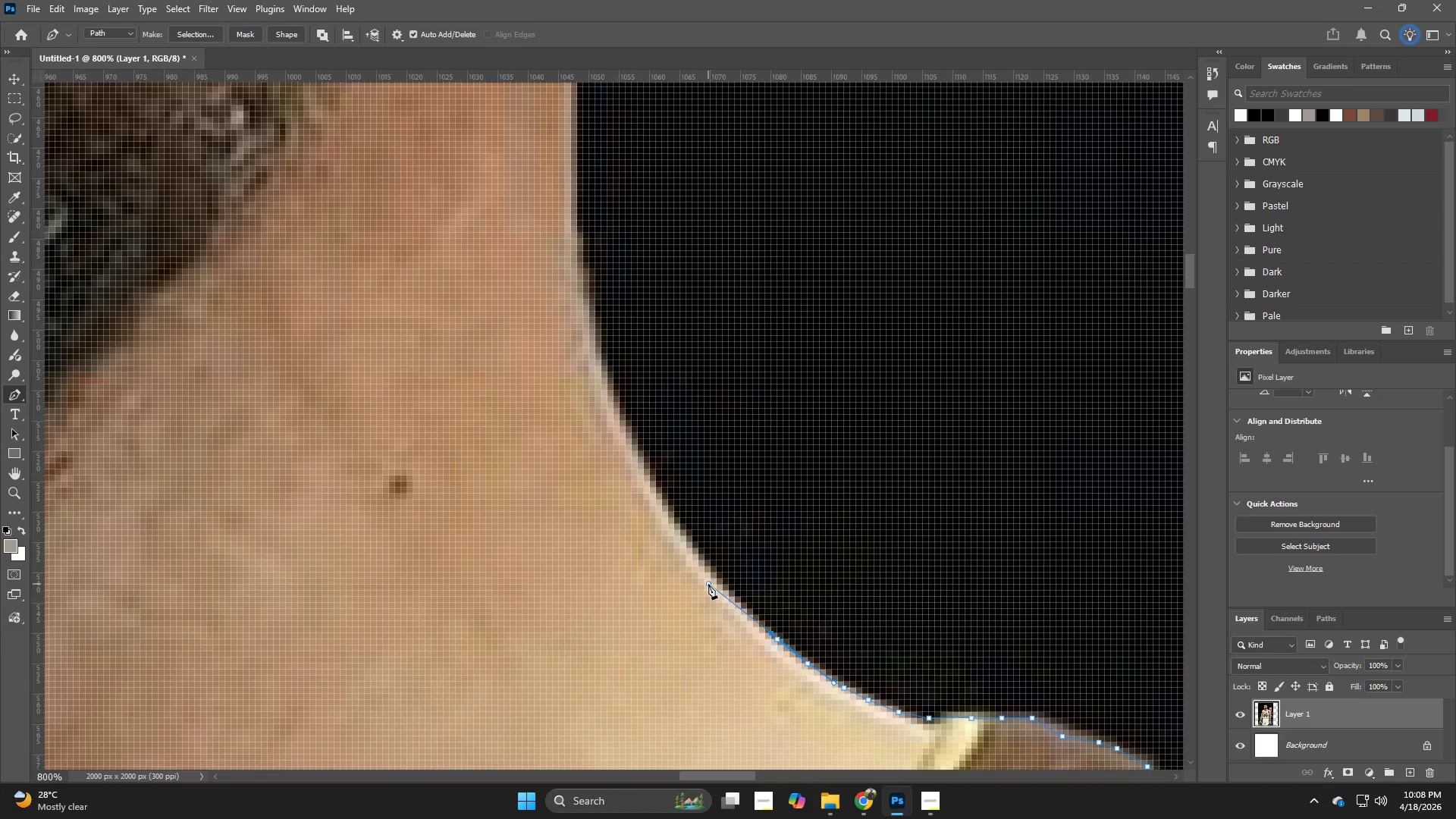 
key(Control+ControlLeft)
 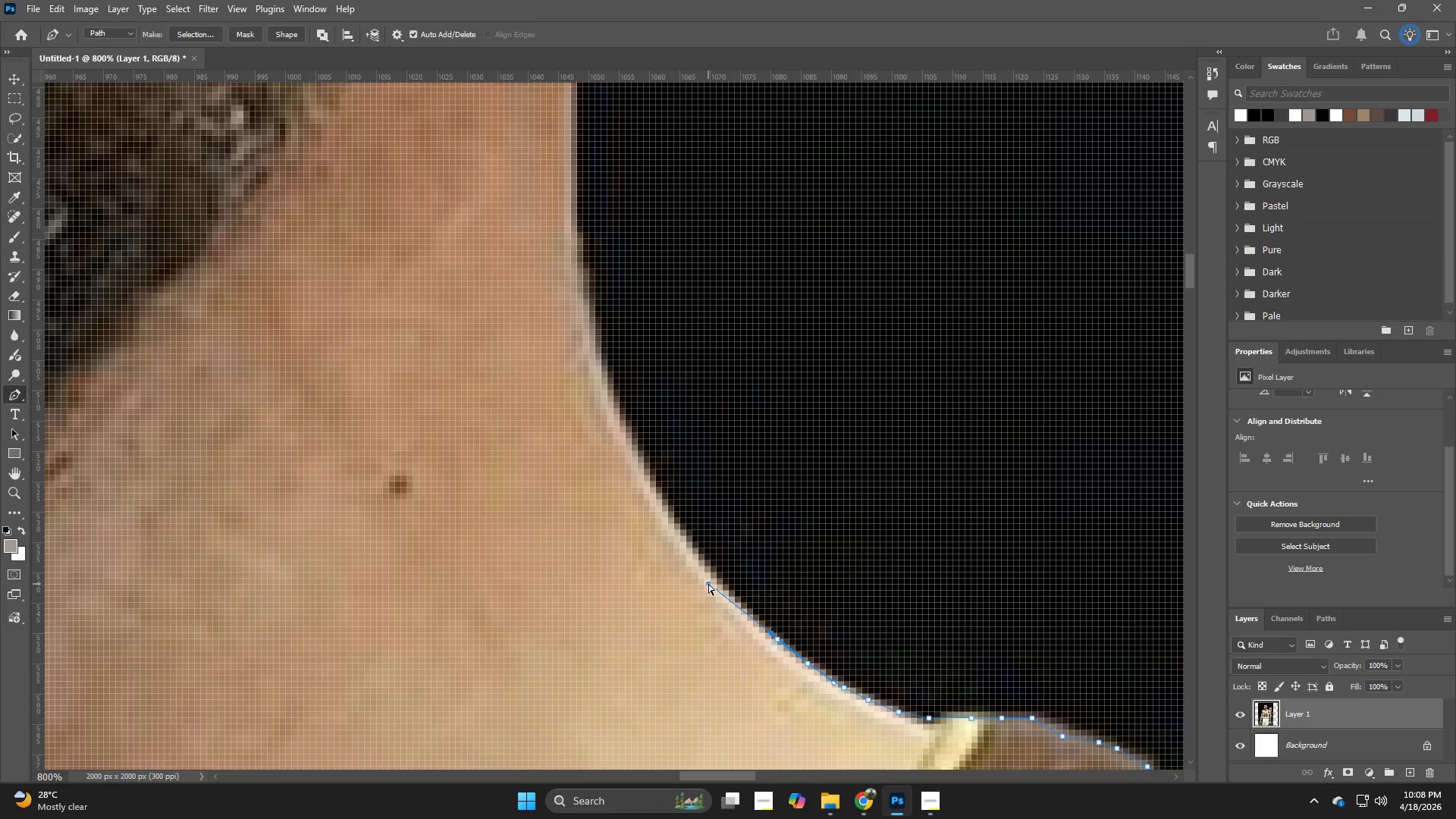 
key(Control+Z)
 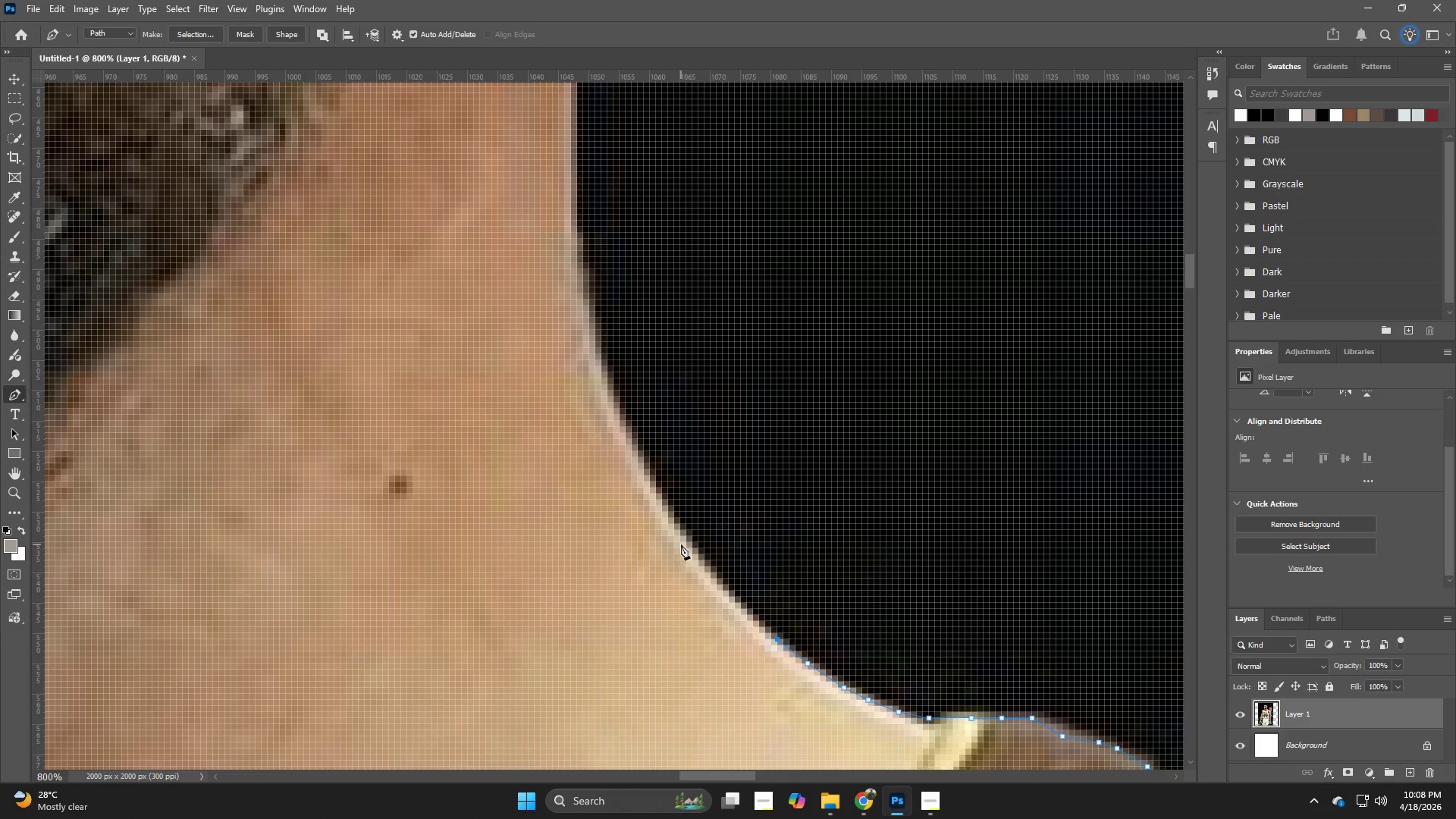 
left_click_drag(start_coordinate=[683, 538], to_coordinate=[656, 485])
 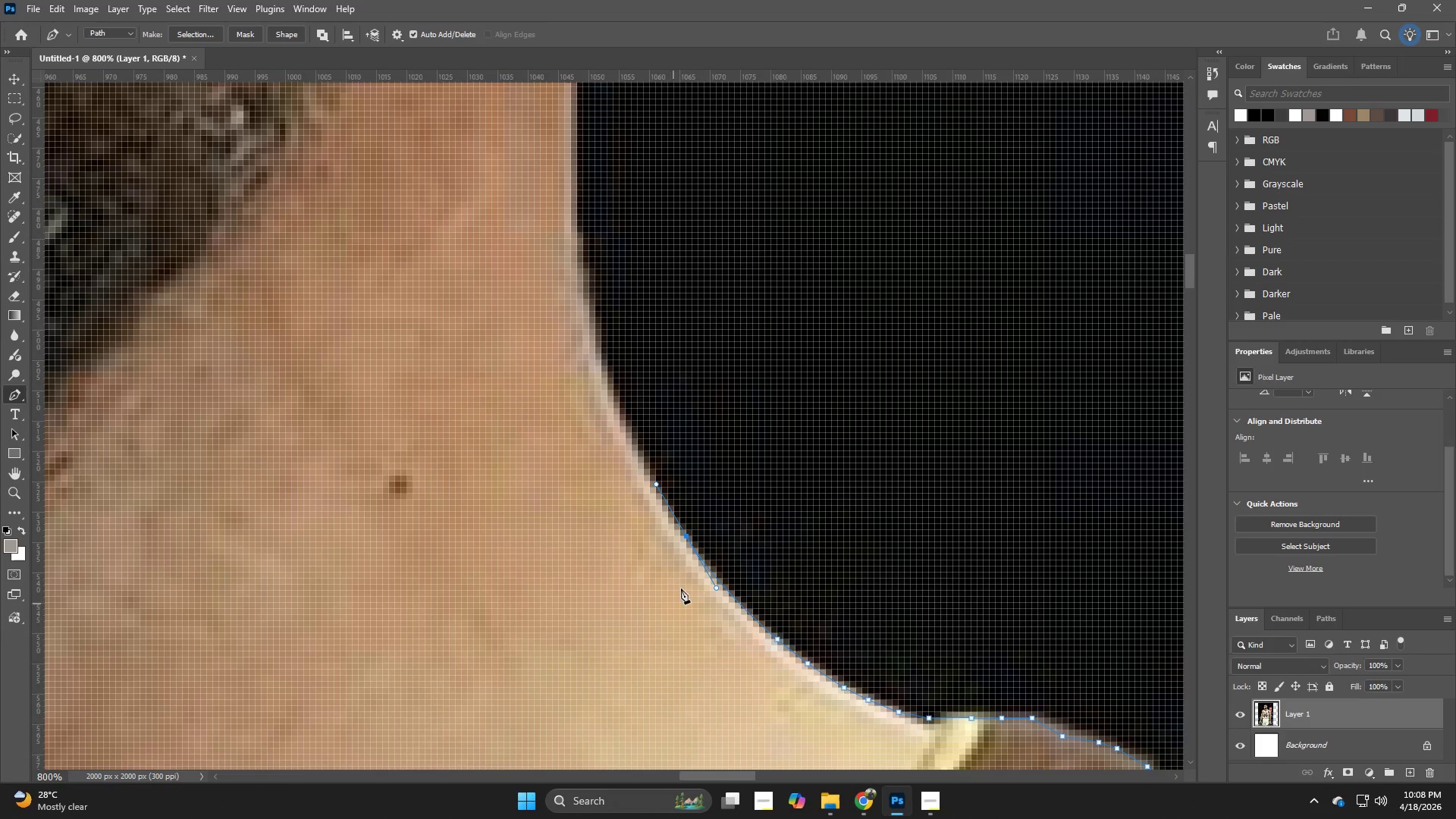 
wait(5.16)
 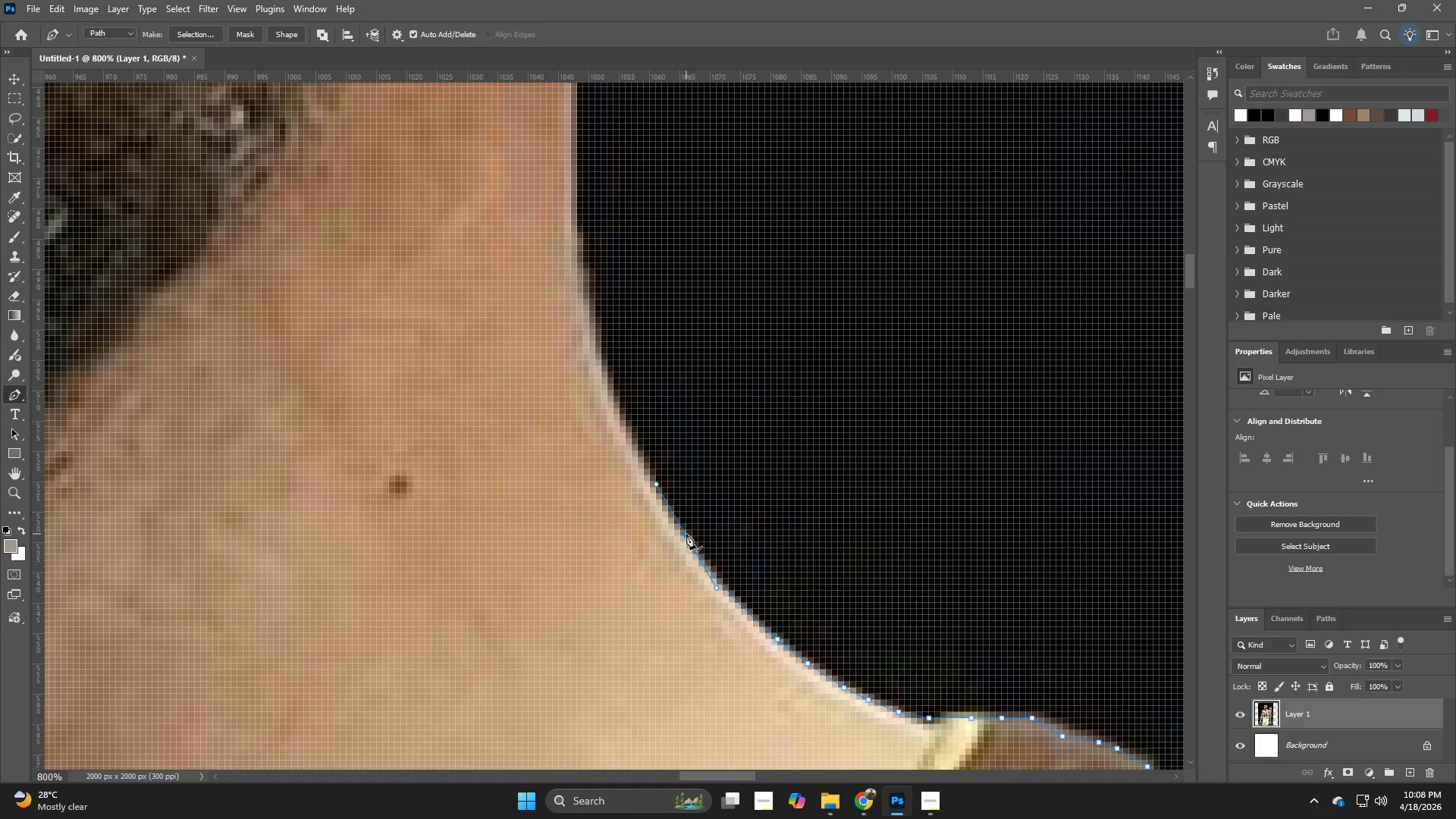 
hold_key(key=AltLeft, duration=0.58)
 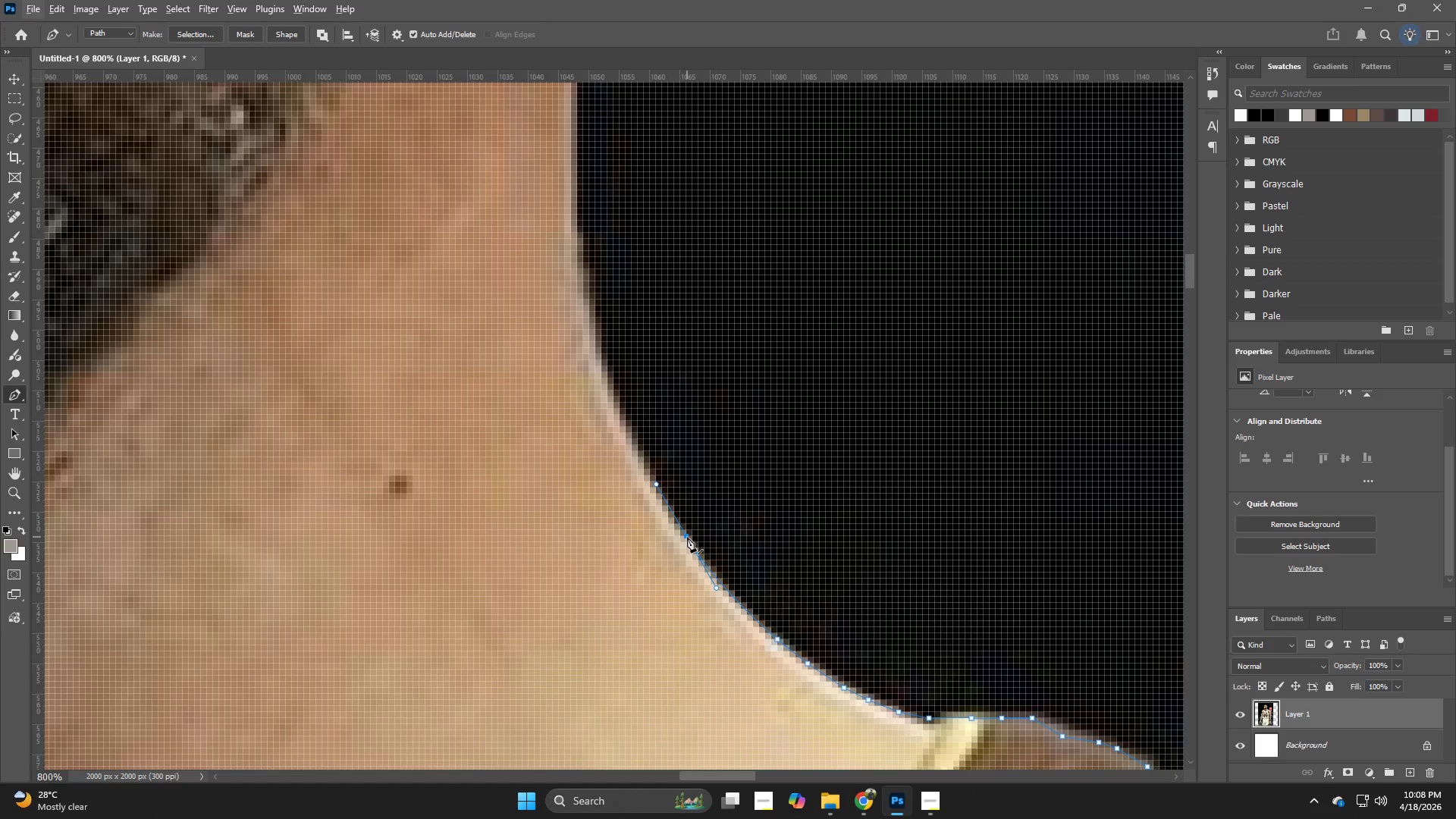 
hold_key(key=AltLeft, duration=2.22)
left_click([687, 536])
 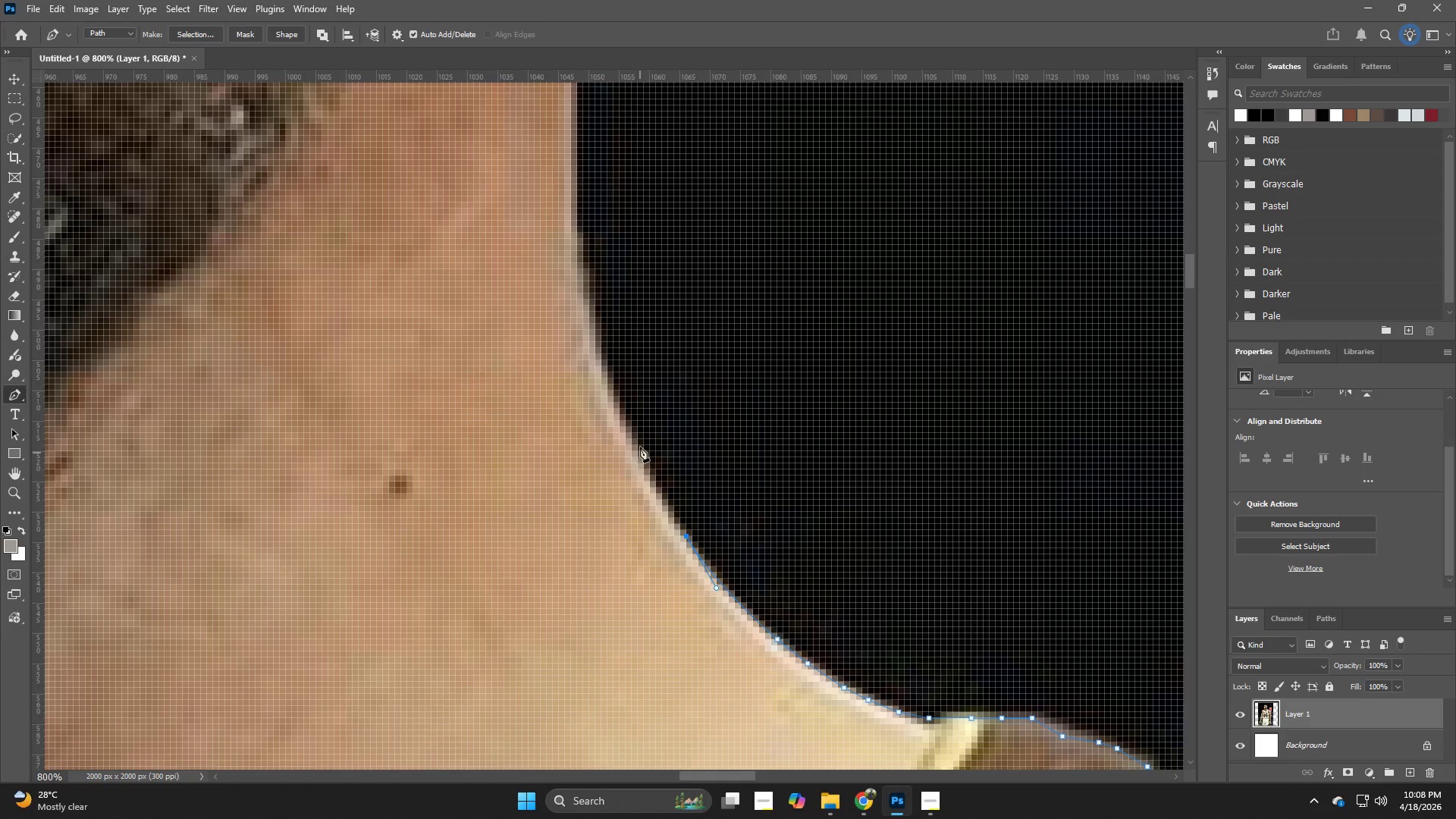 
left_click_drag(start_coordinate=[620, 413], to_coordinate=[596, 345])
 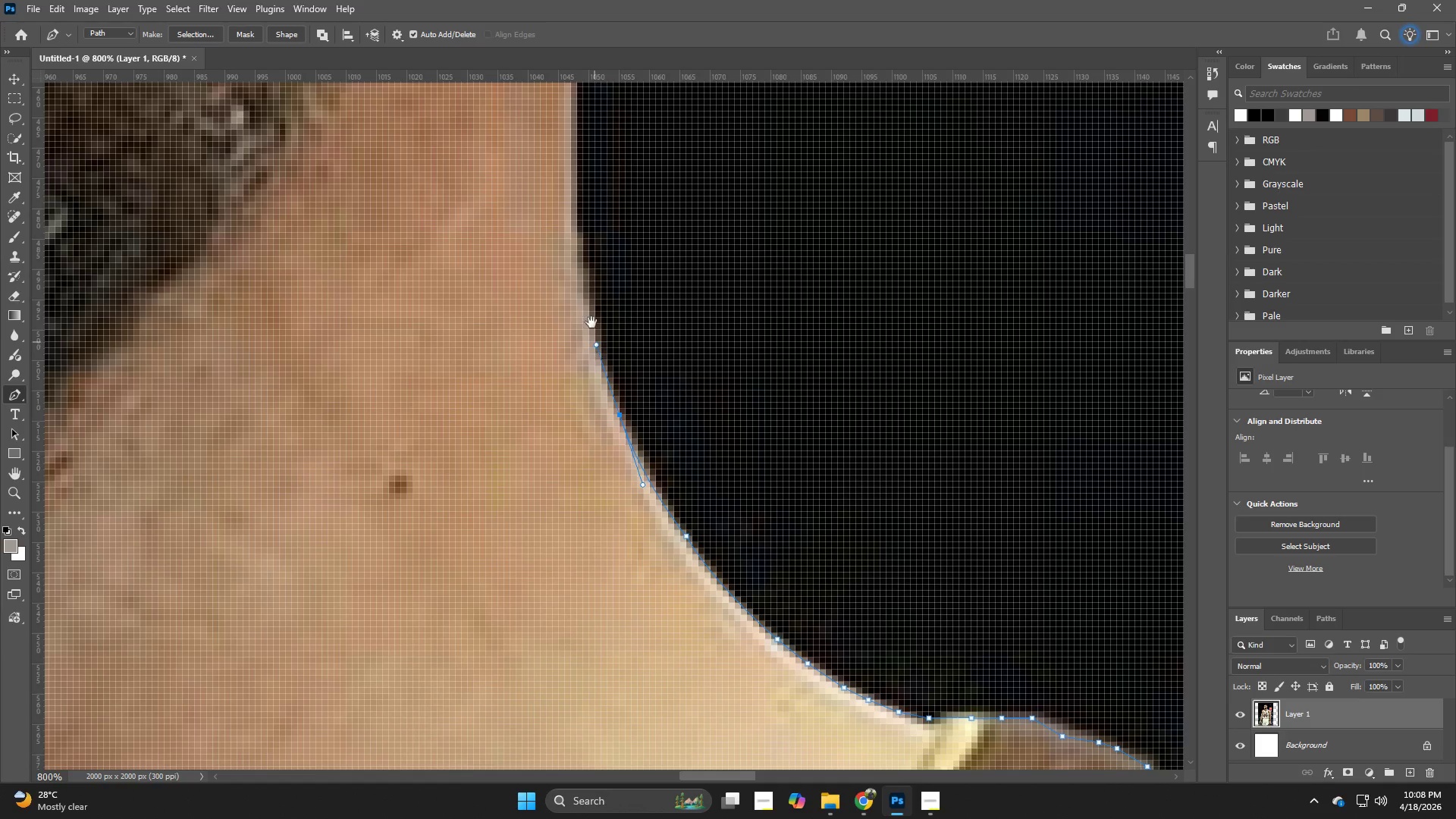 
hold_key(key=Space, duration=0.67)
 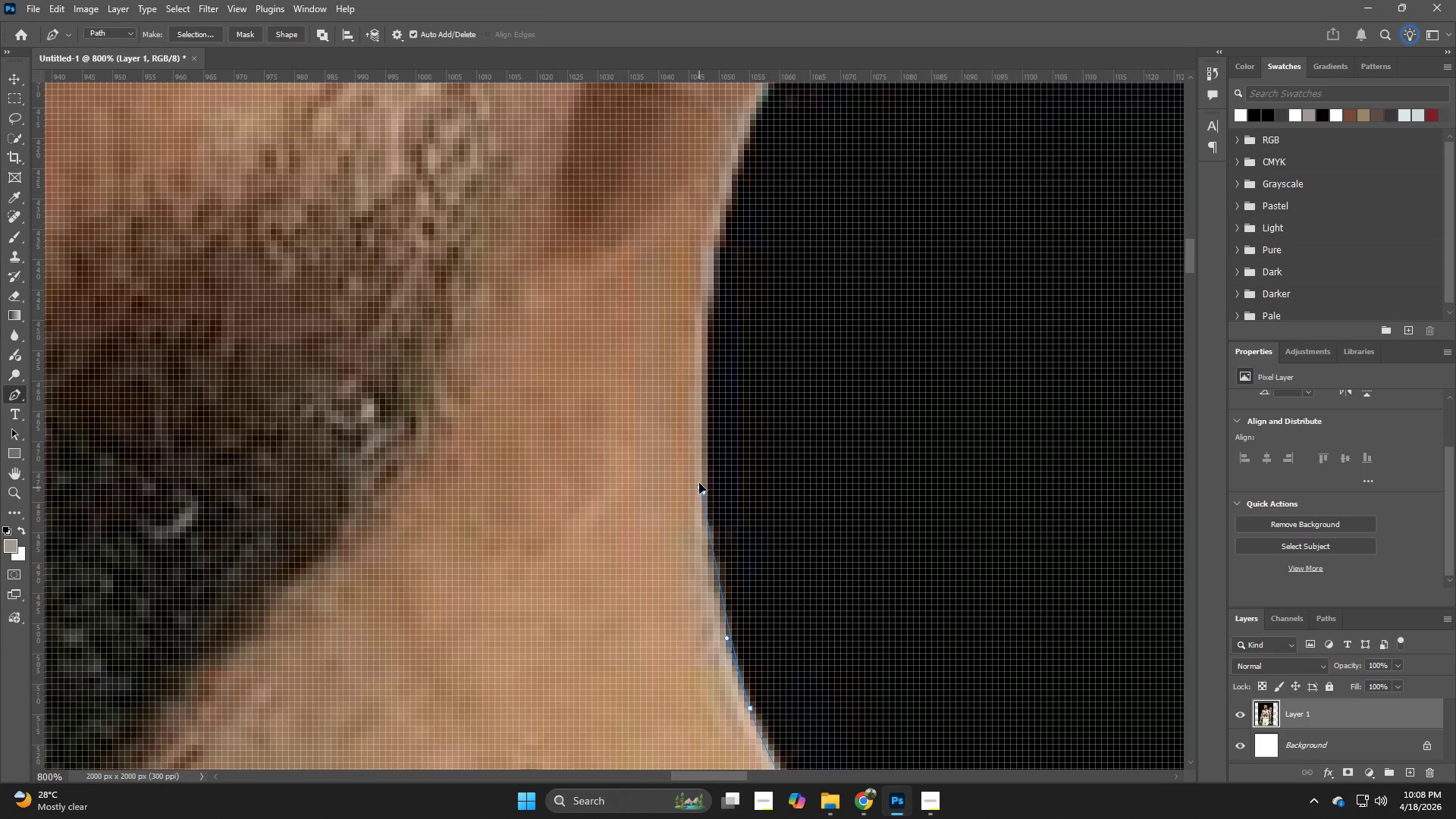 
left_click_drag(start_coordinate=[590, 315], to_coordinate=[720, 608])
 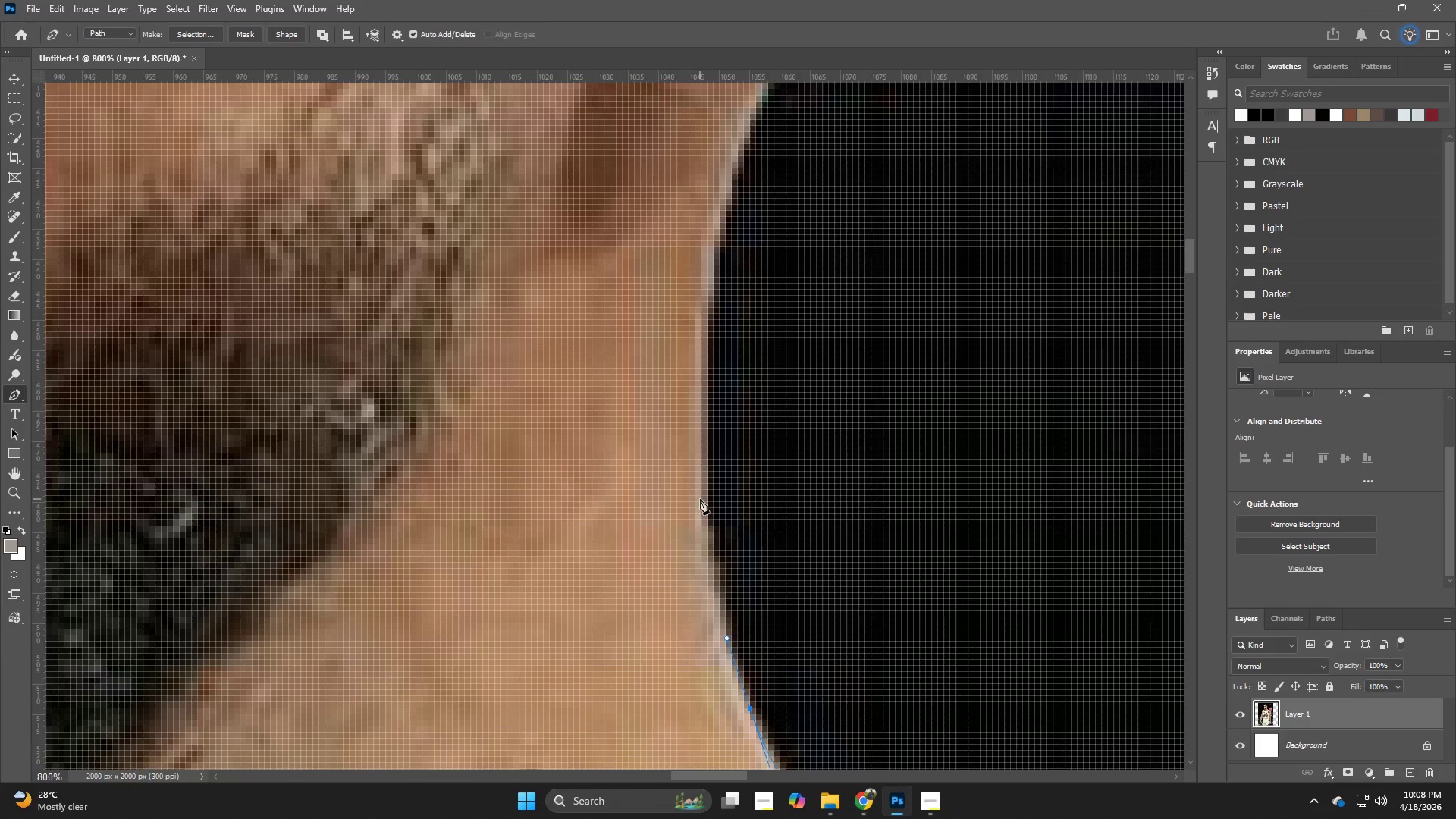 
left_click_drag(start_coordinate=[699, 491], to_coordinate=[700, 450])
 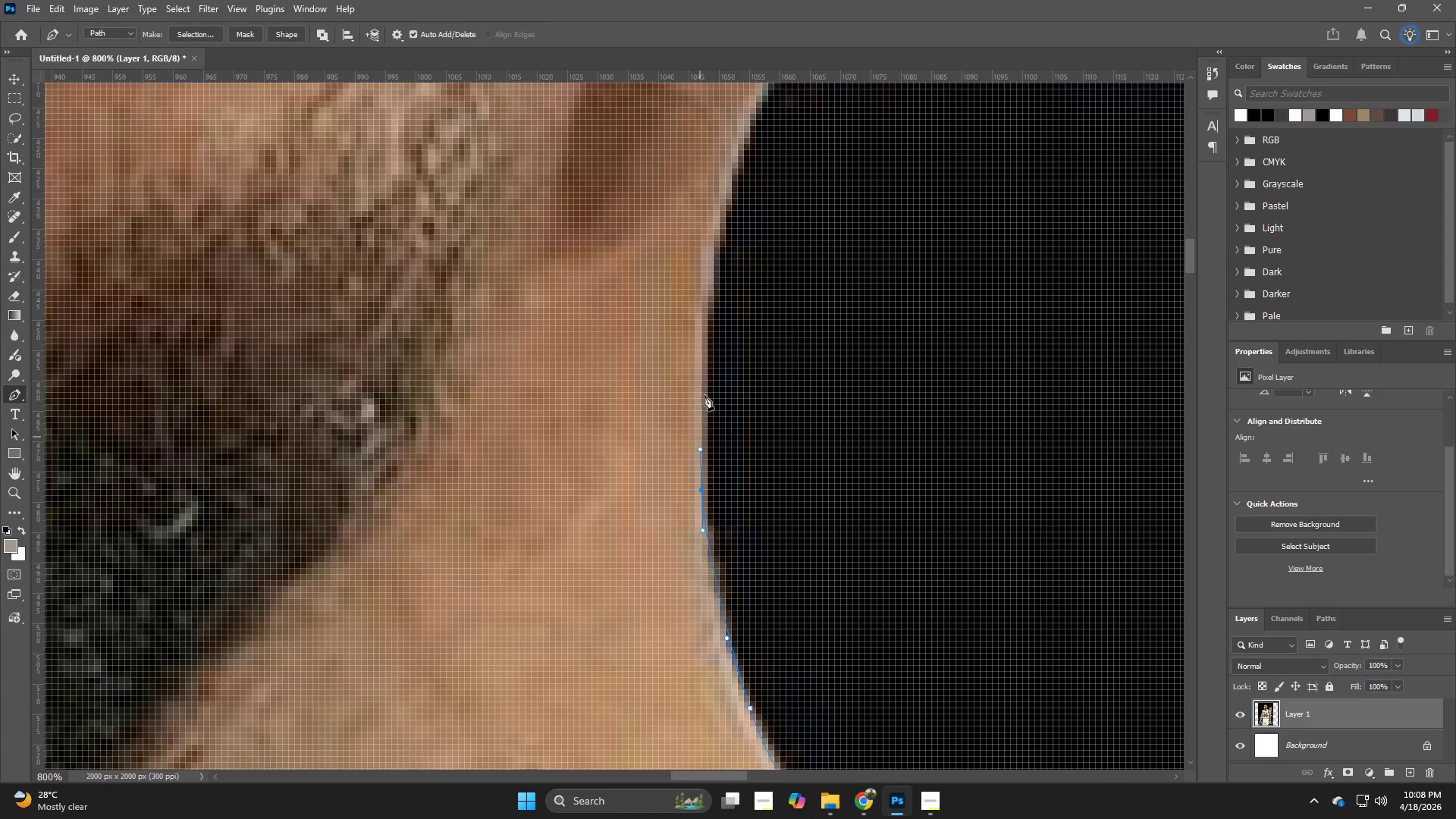 
hold_key(key=Space, duration=0.55)
 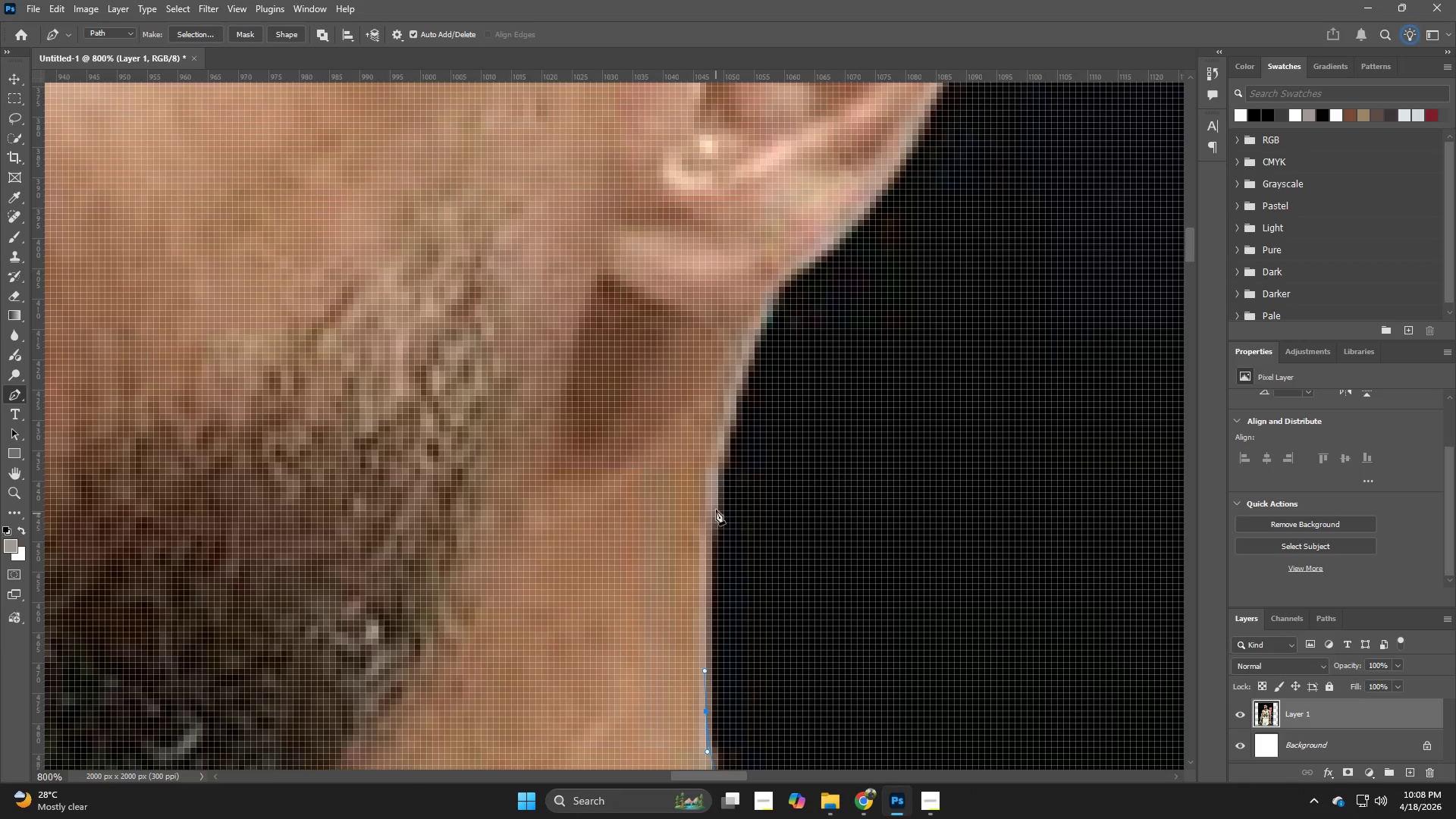 
left_click_drag(start_coordinate=[708, 375], to_coordinate=[713, 596])
 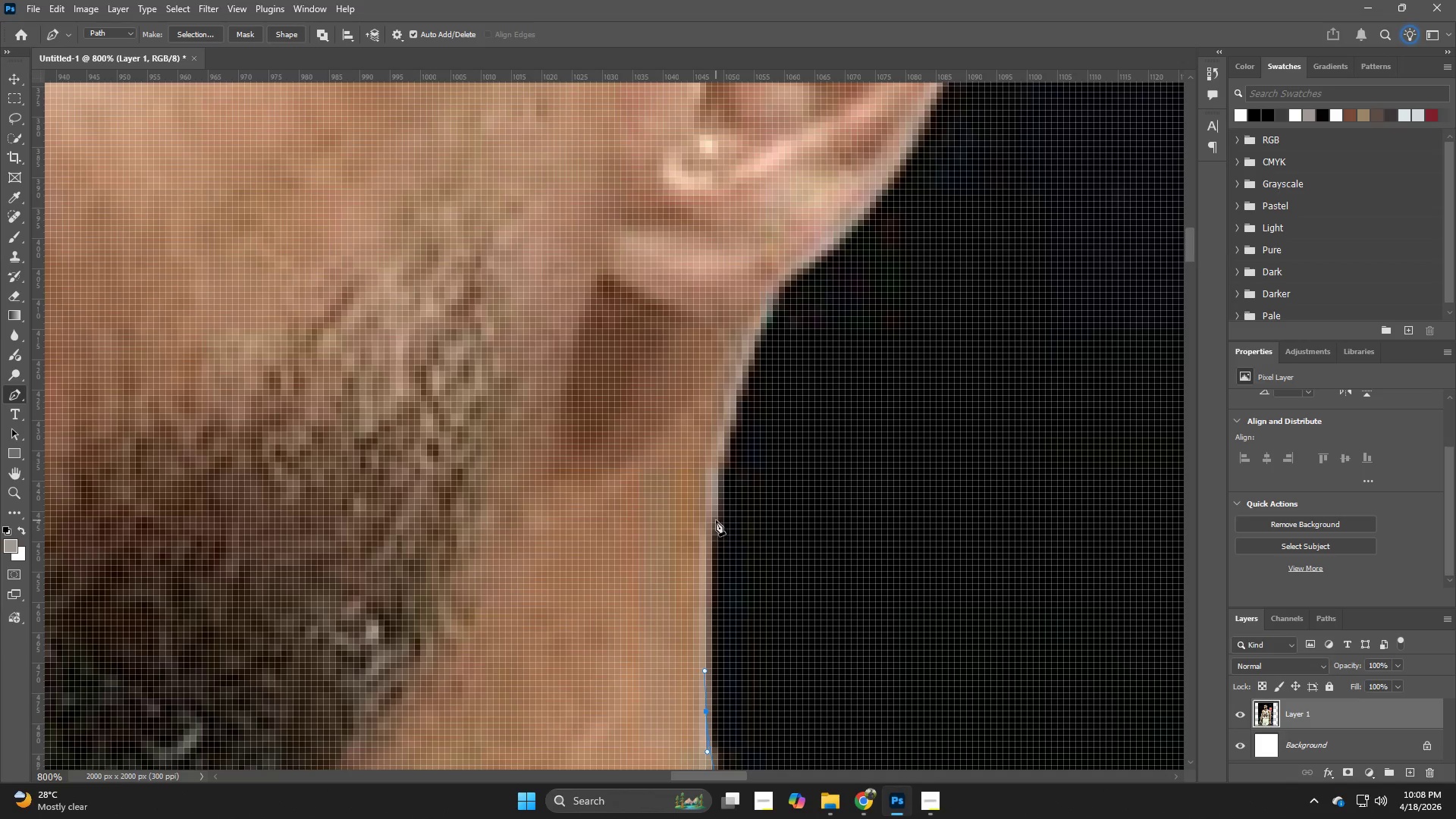 
left_click_drag(start_coordinate=[716, 507], to_coordinate=[726, 438])
 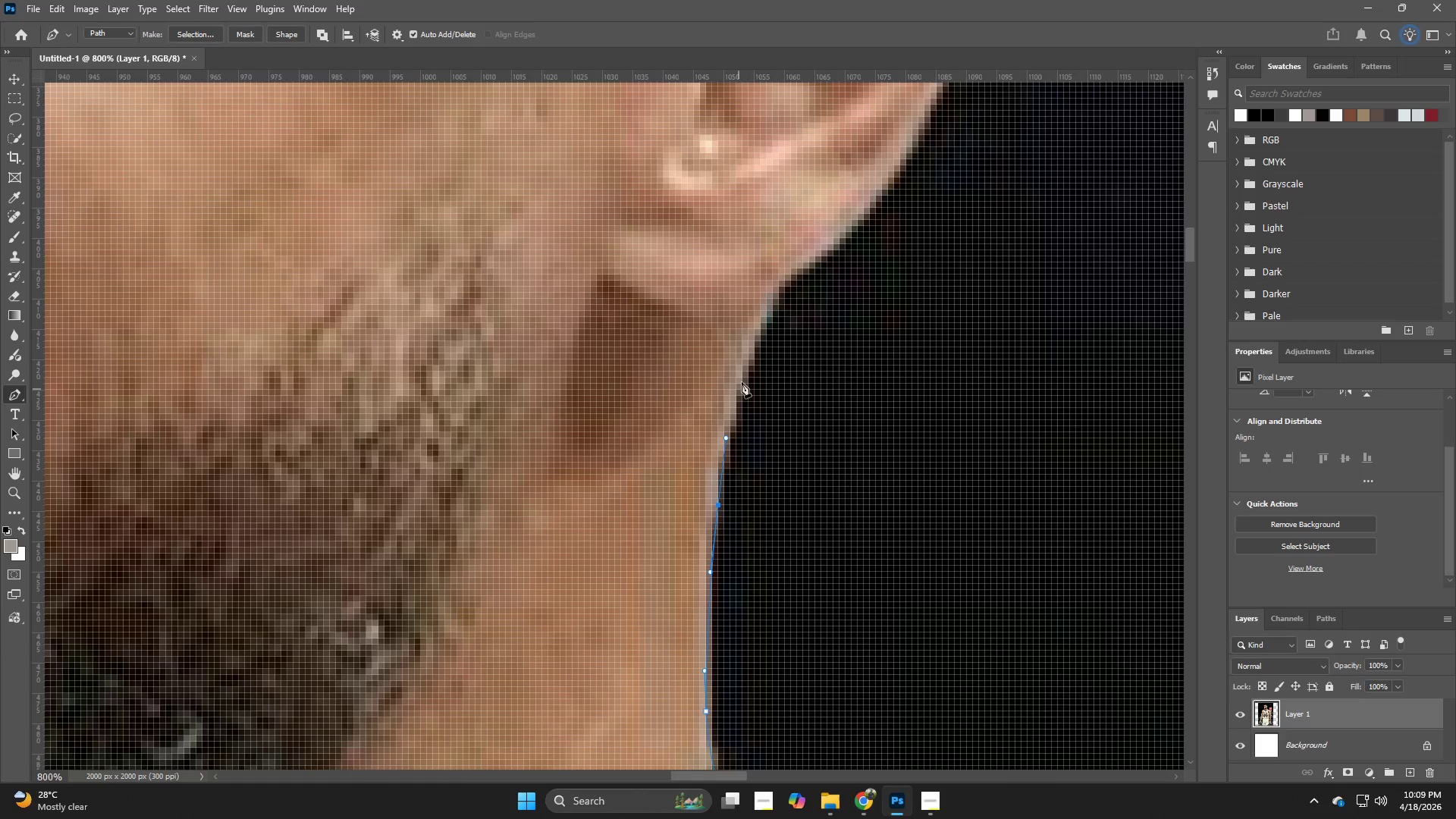 
left_click_drag(start_coordinate=[743, 376], to_coordinate=[758, 324])
 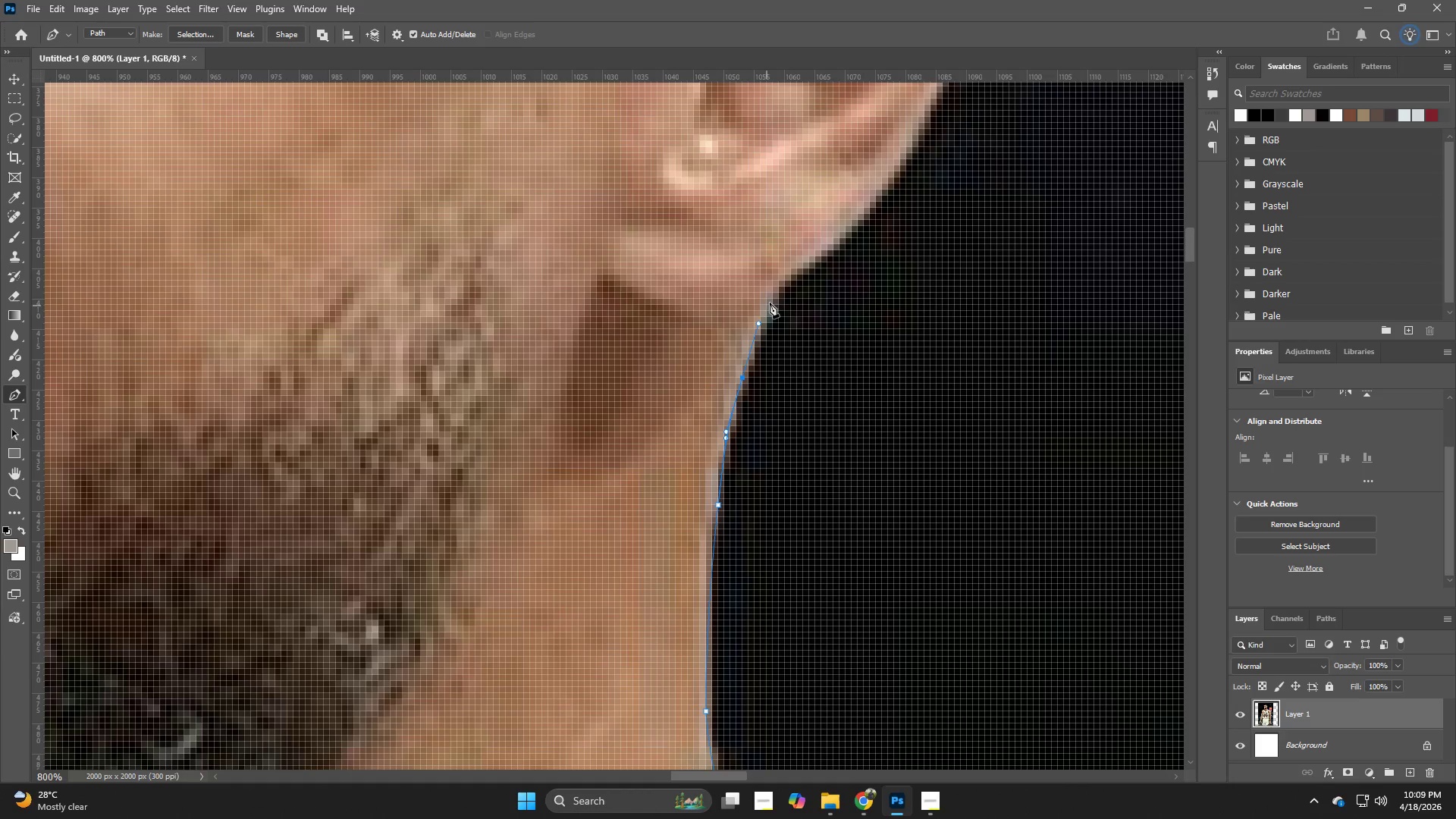 
left_click_drag(start_coordinate=[770, 303], to_coordinate=[797, 266])
 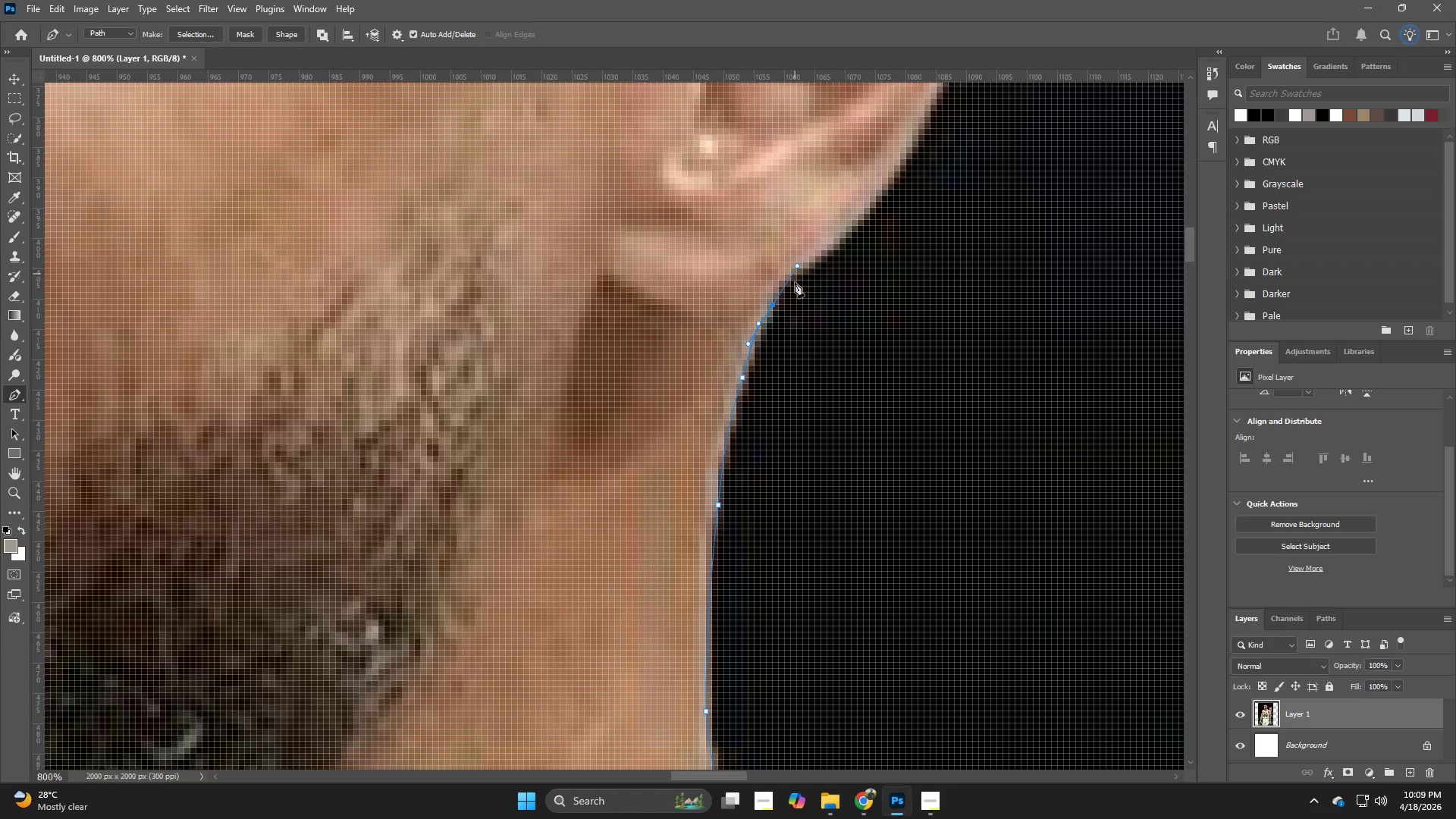 
key(Control+ControlLeft)
 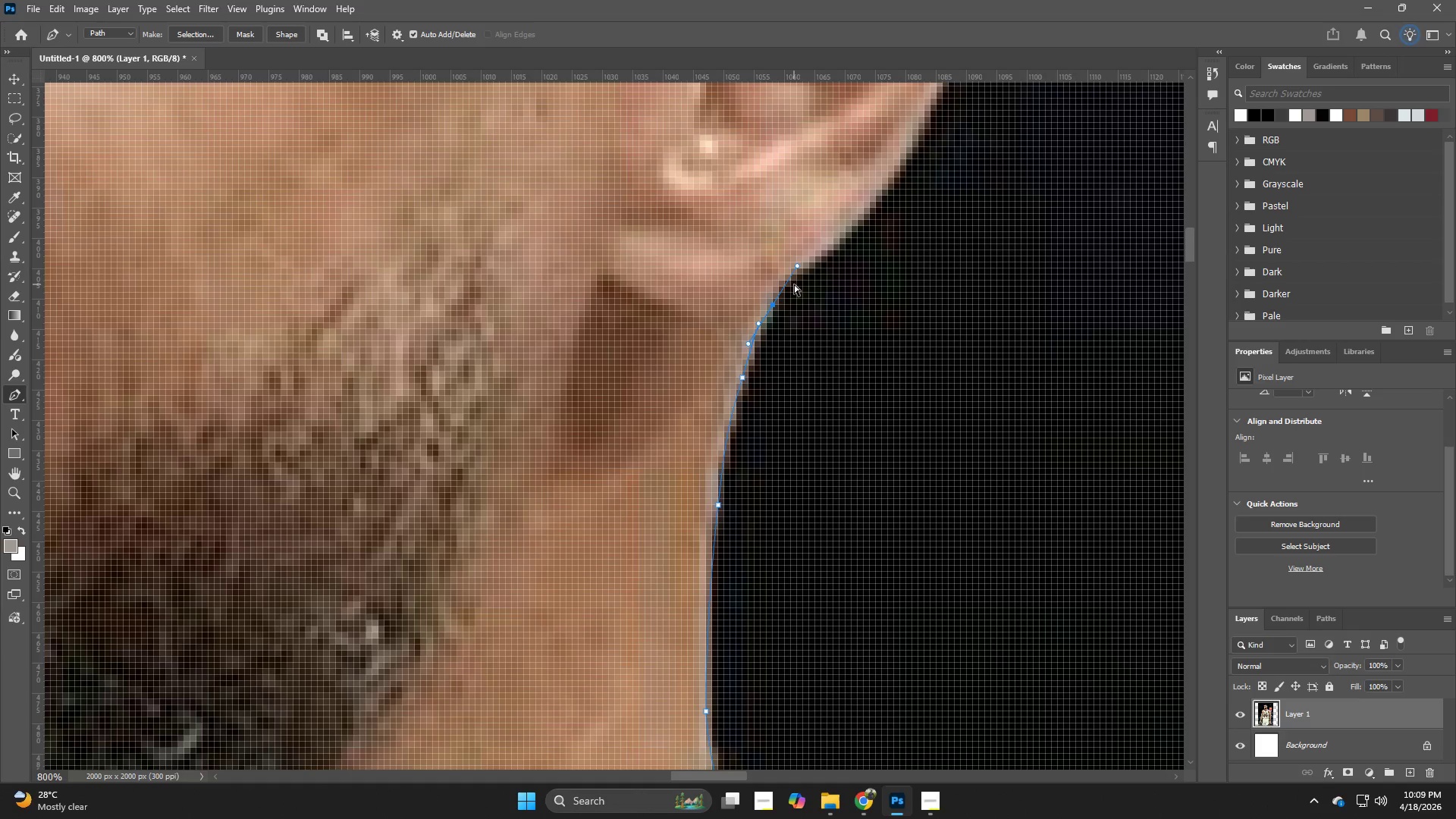 
key(Control+Z)
 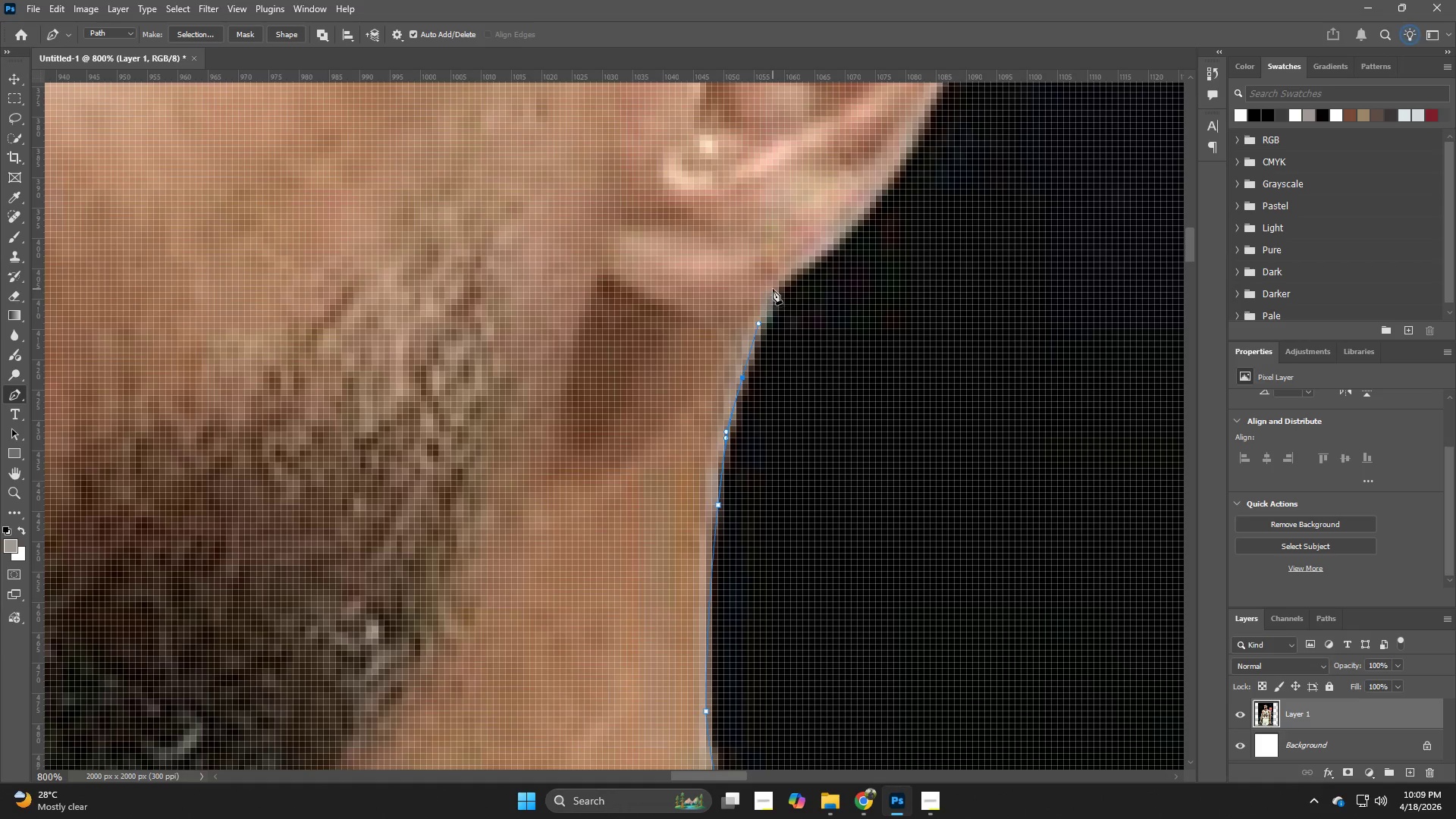 
left_click_drag(start_coordinate=[774, 287], to_coordinate=[785, 264])
 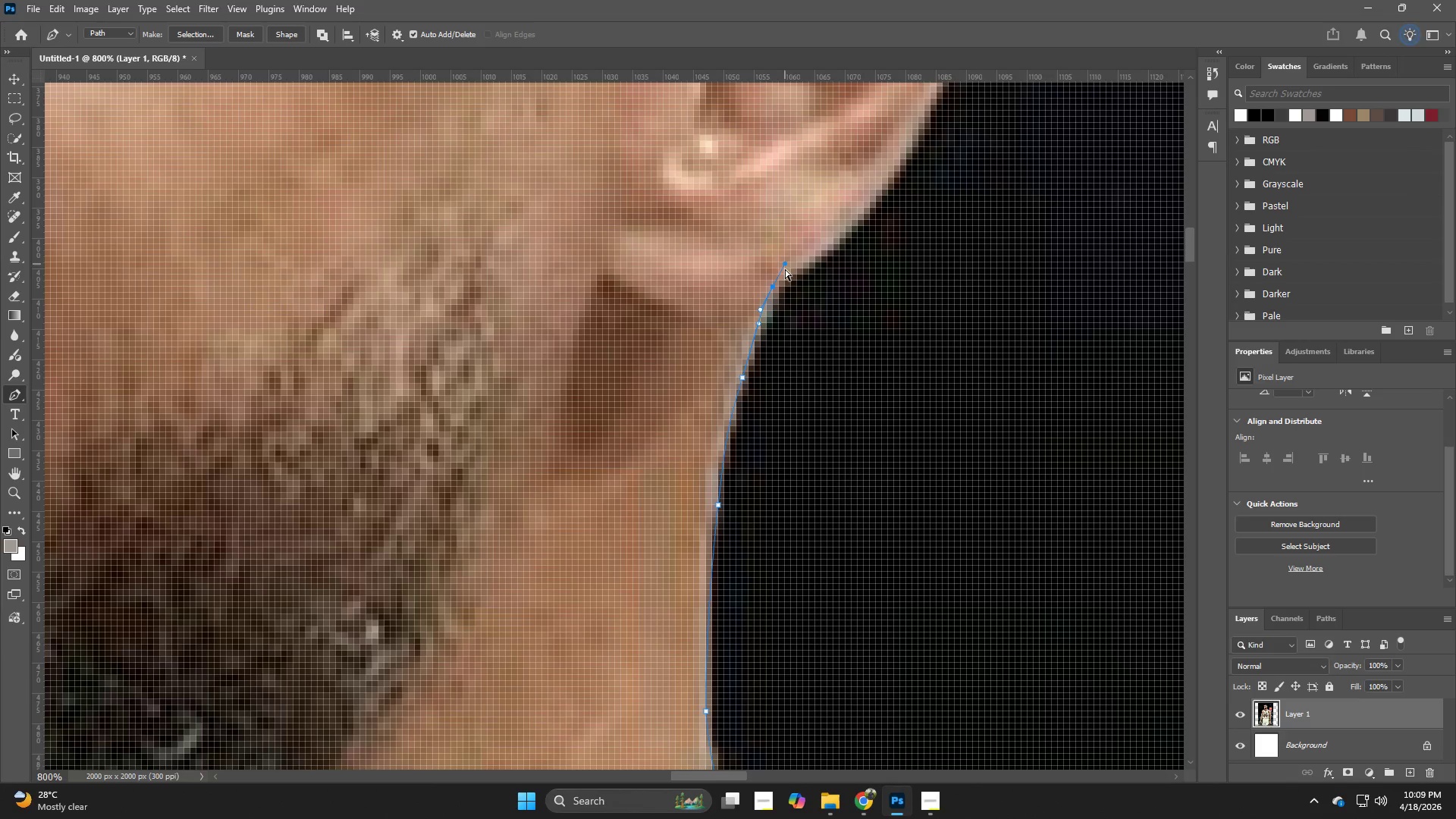 
key(Control+ControlLeft)
 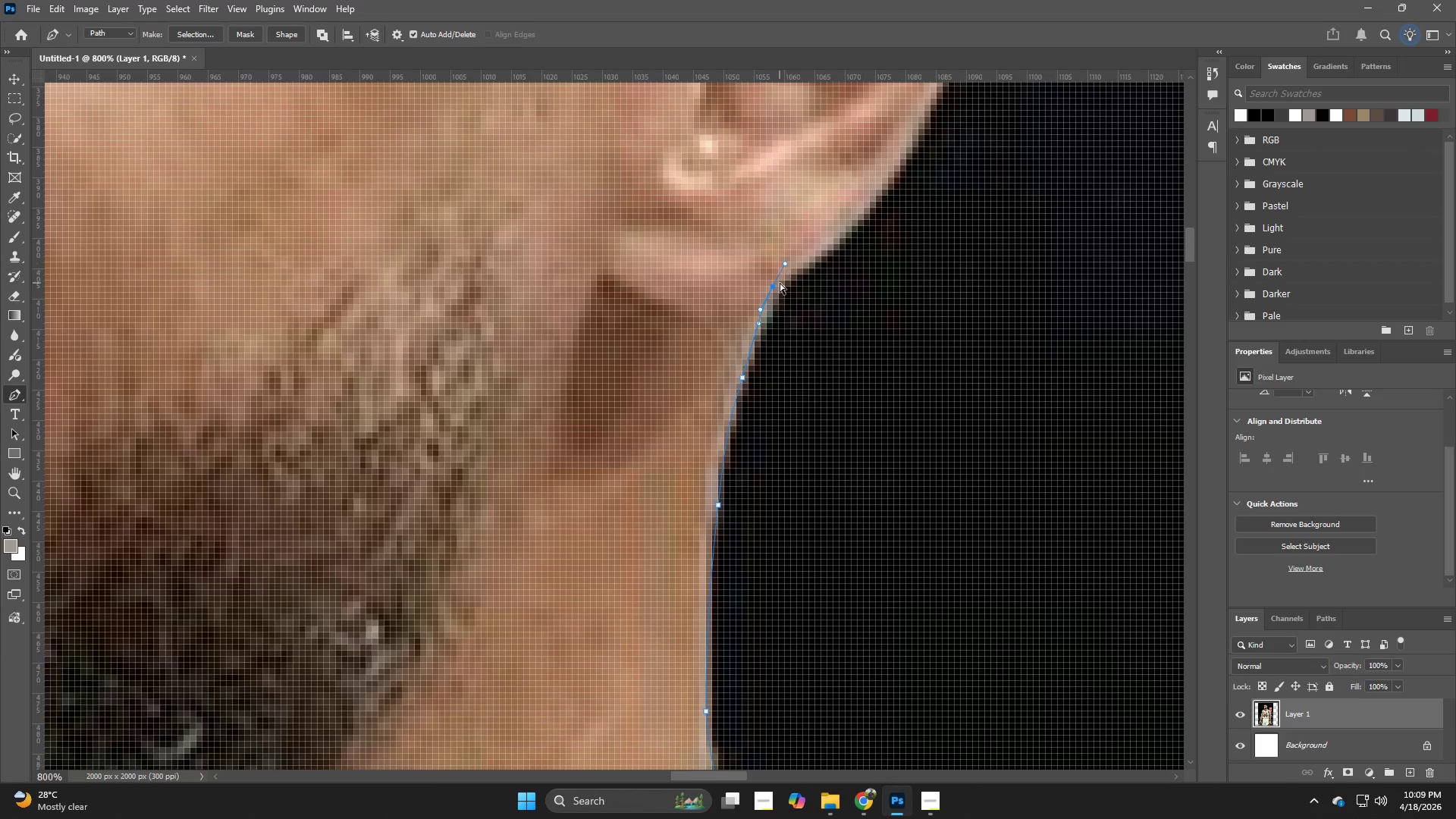 
key(Control+Z)
 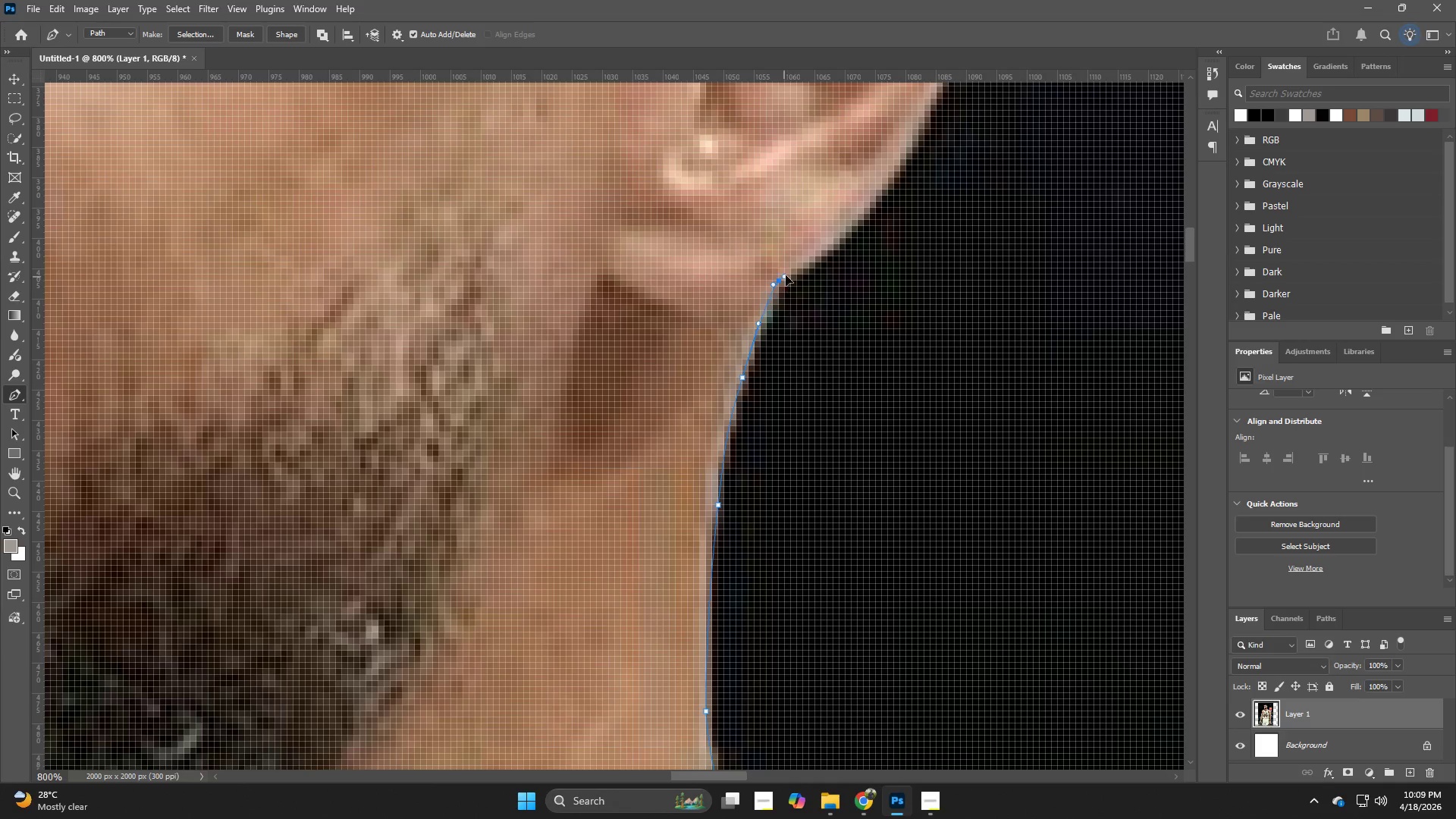 
key(Control+Shift+ShiftLeft)
 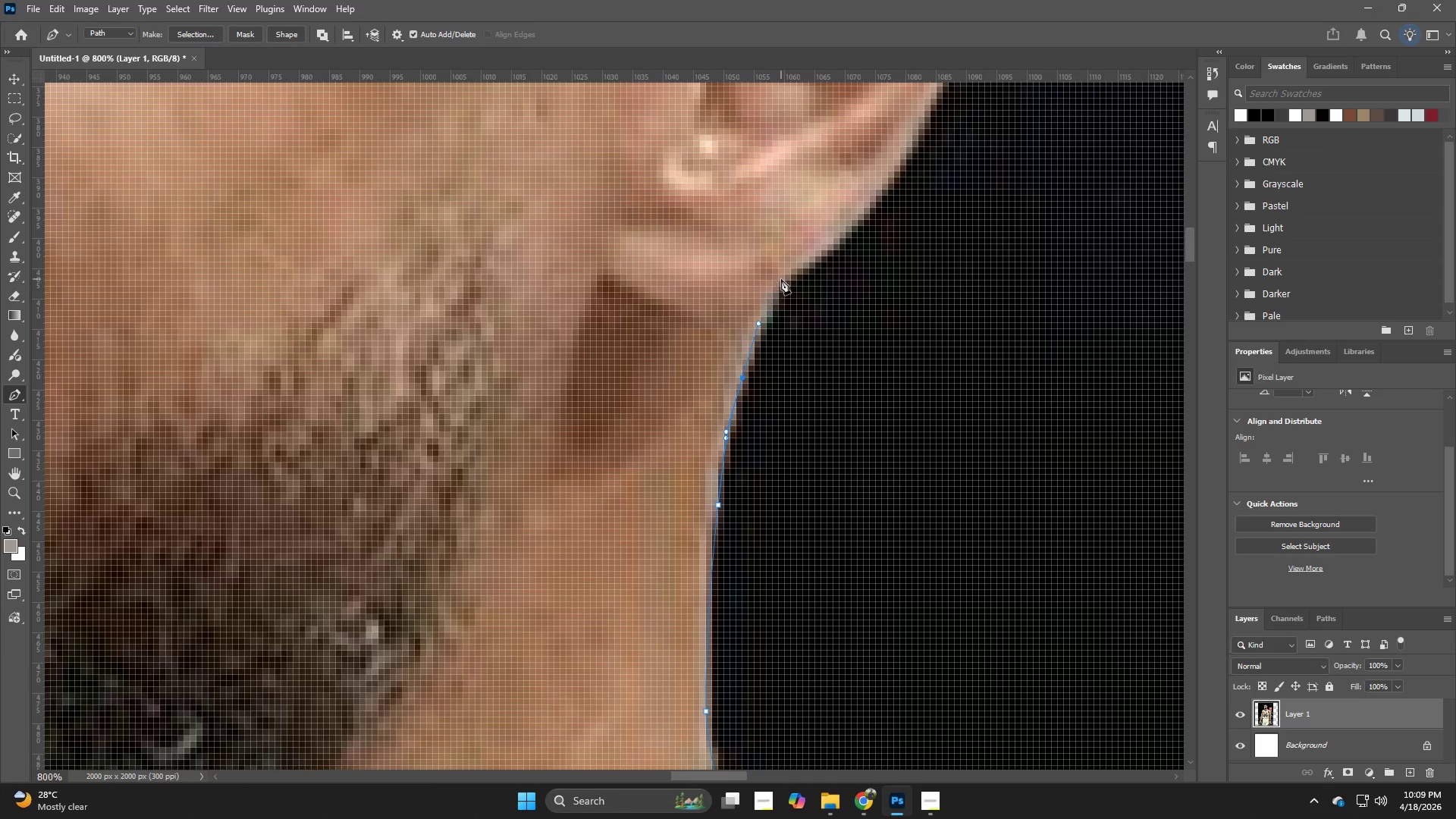 
left_click_drag(start_coordinate=[781, 279], to_coordinate=[797, 261])
 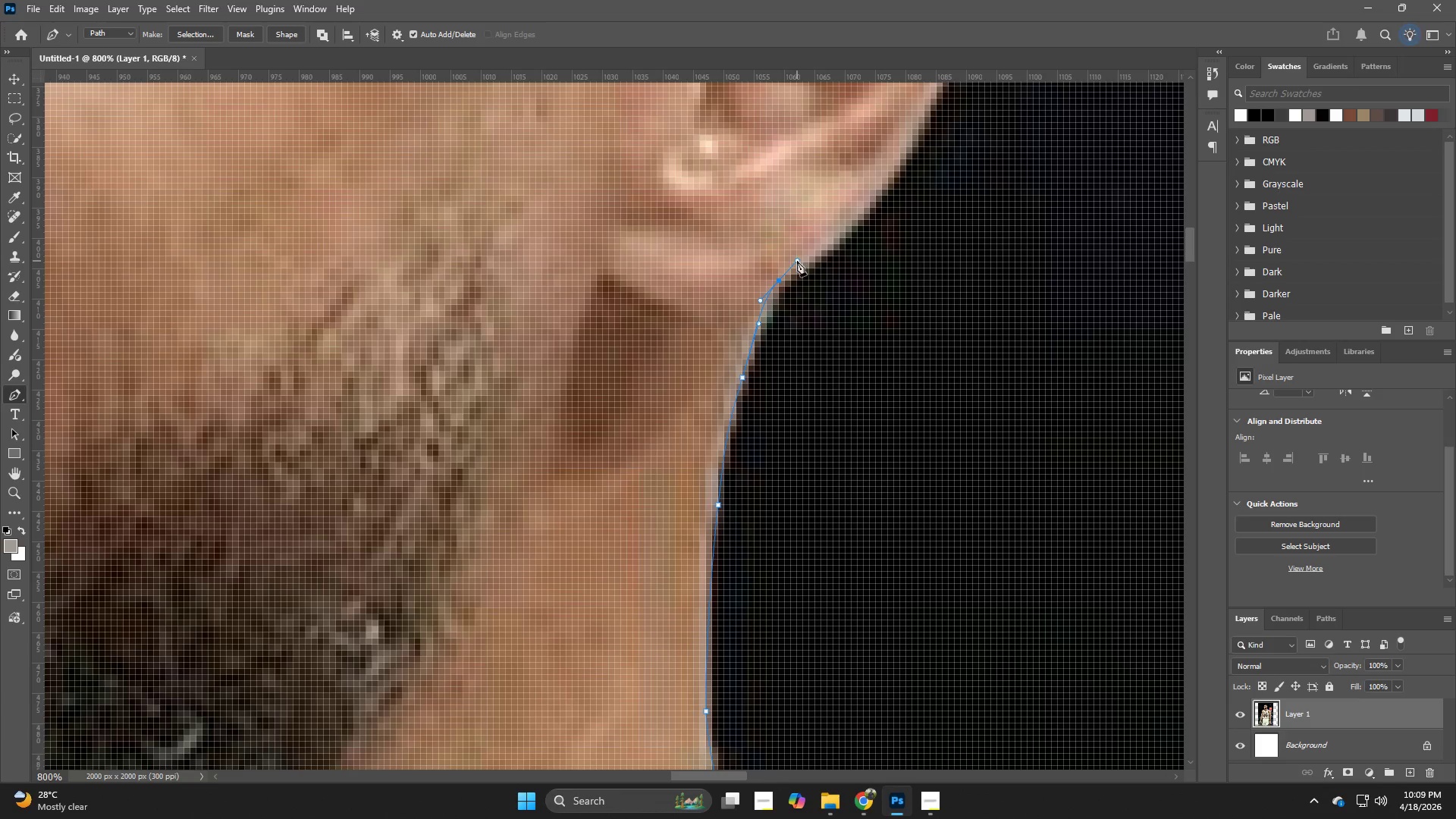 
hold_key(key=Space, duration=0.56)
 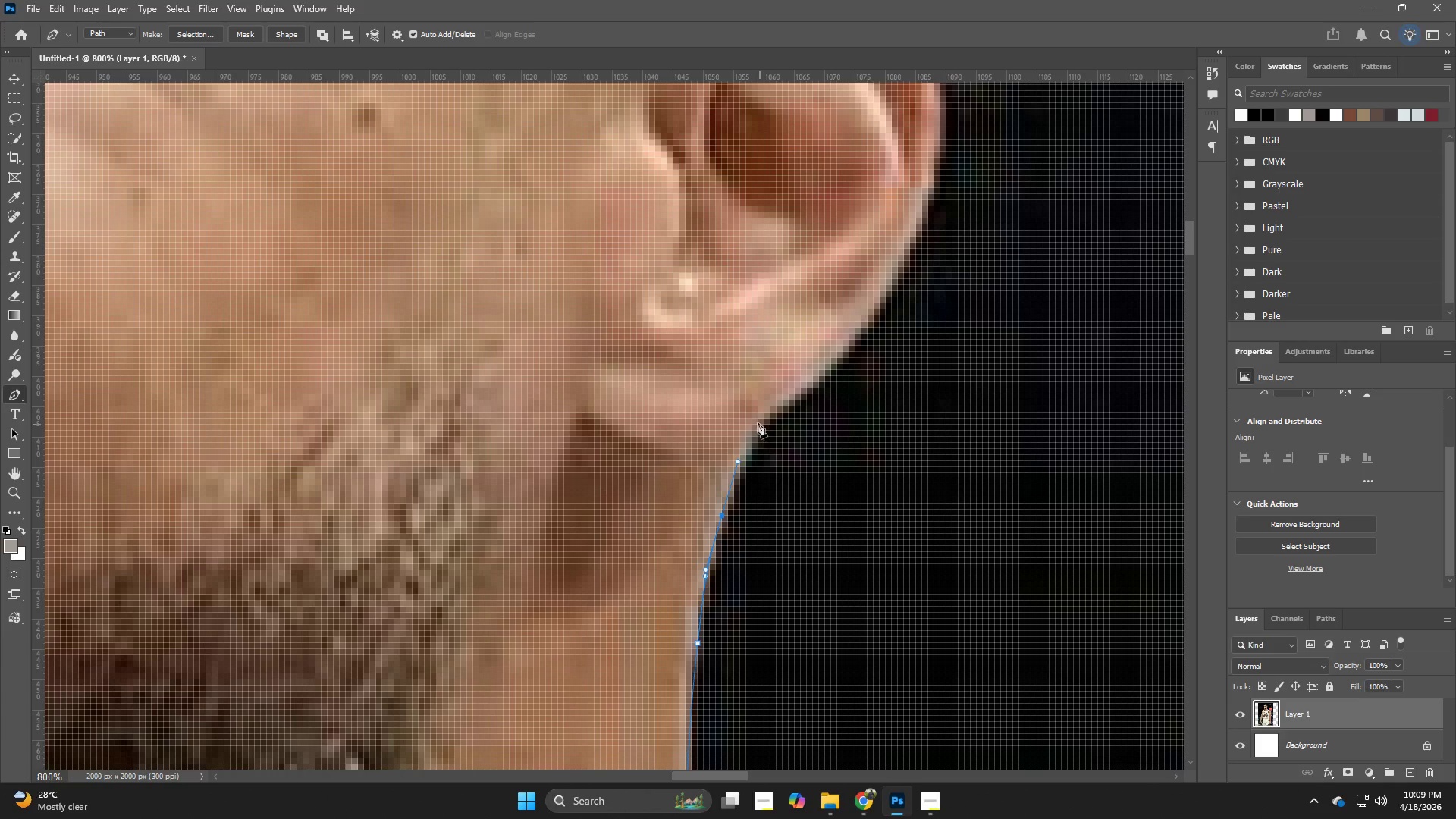 
left_click_drag(start_coordinate=[809, 266], to_coordinate=[789, 404])
 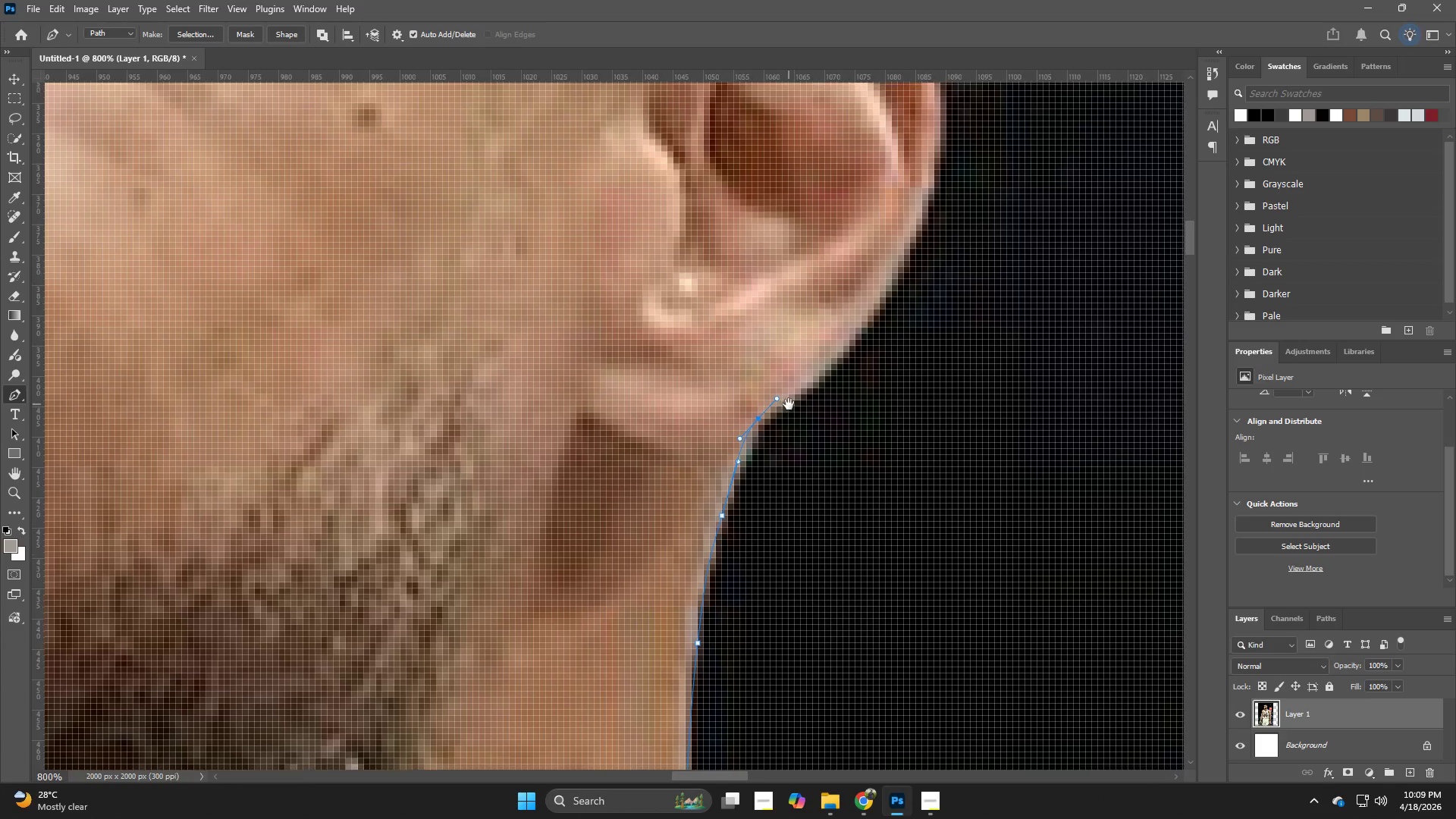 
key(Control+ControlLeft)
 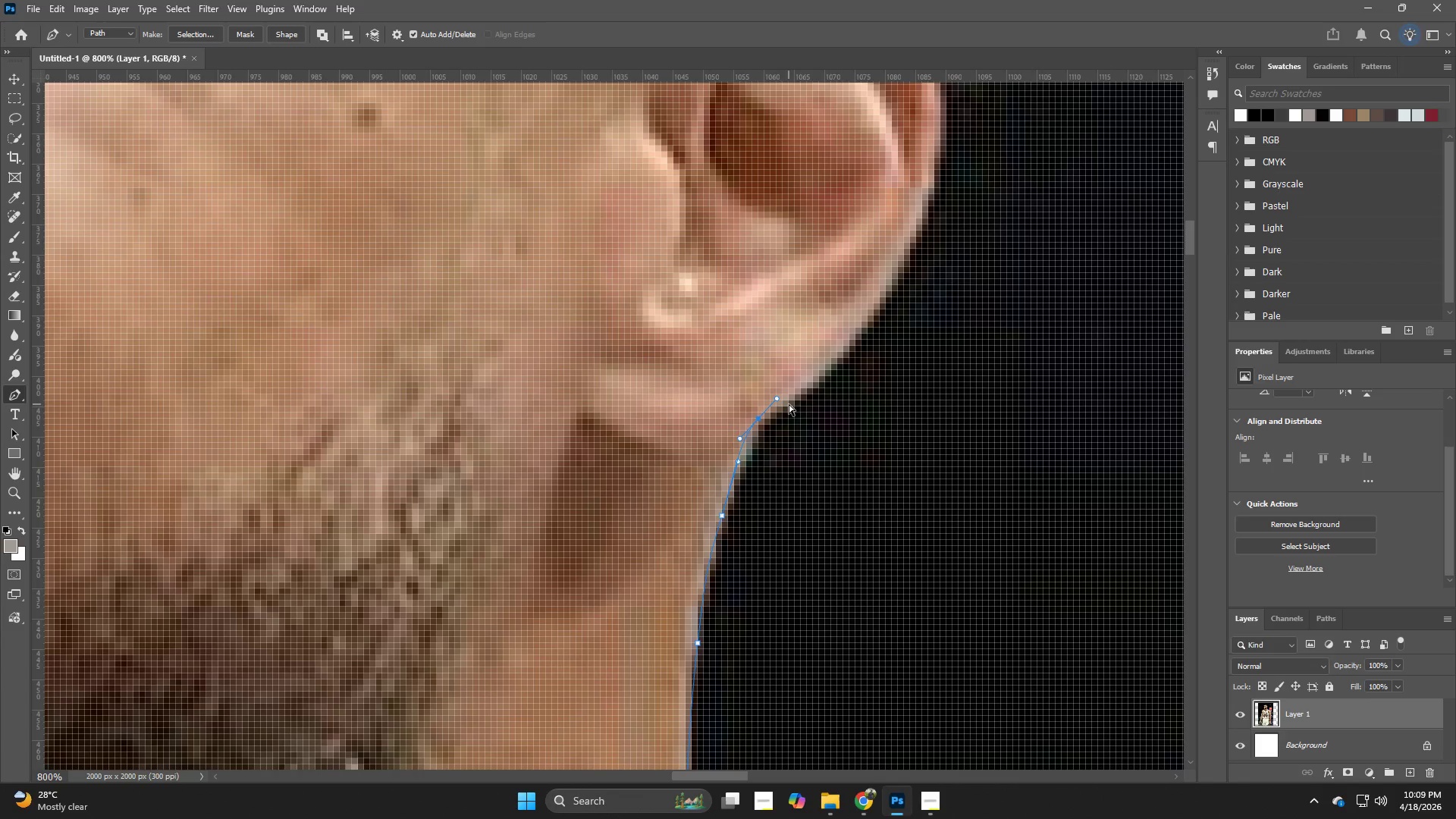 
key(Control+Z)
 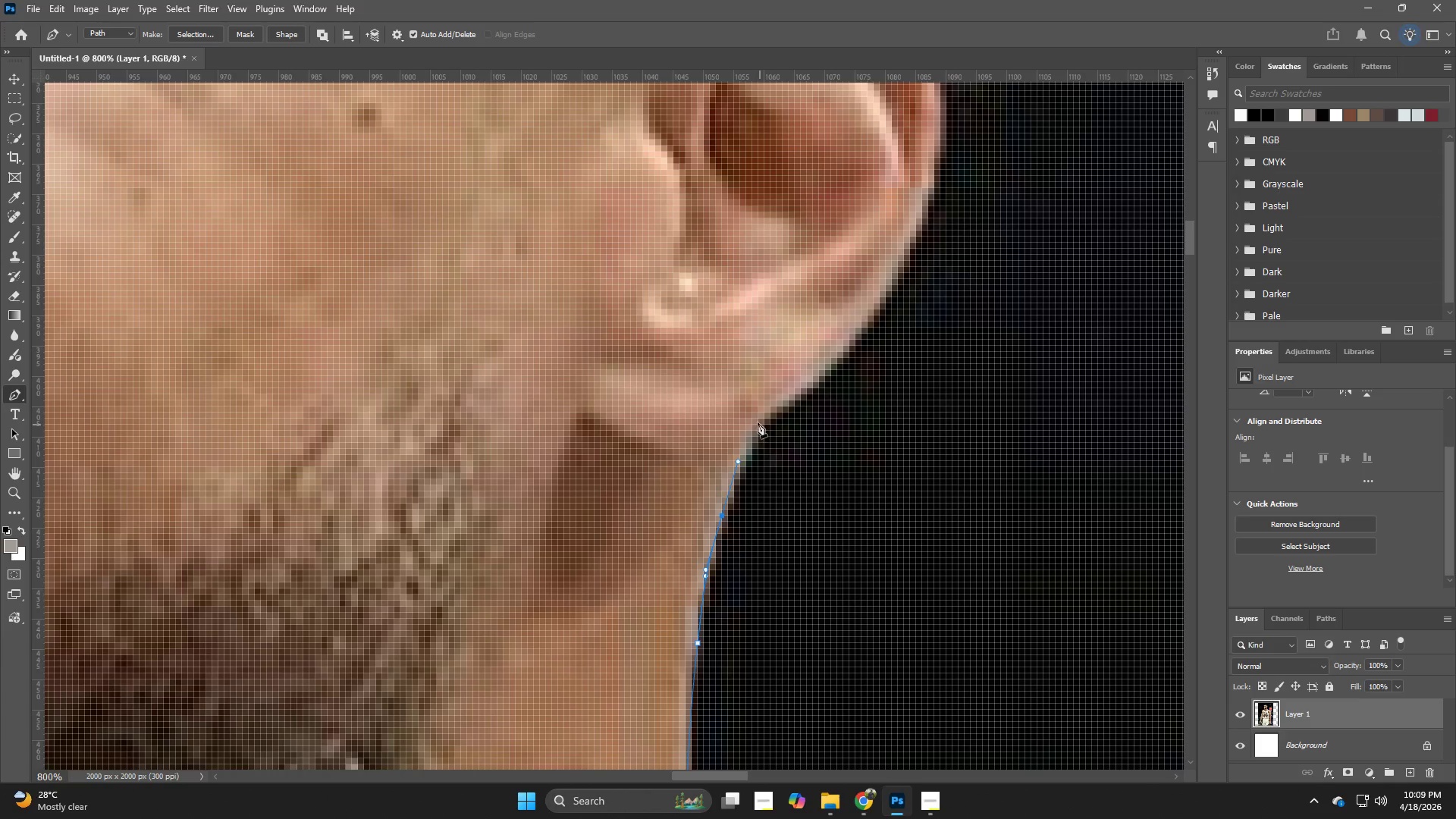 
left_click_drag(start_coordinate=[758, 414], to_coordinate=[763, 410])
 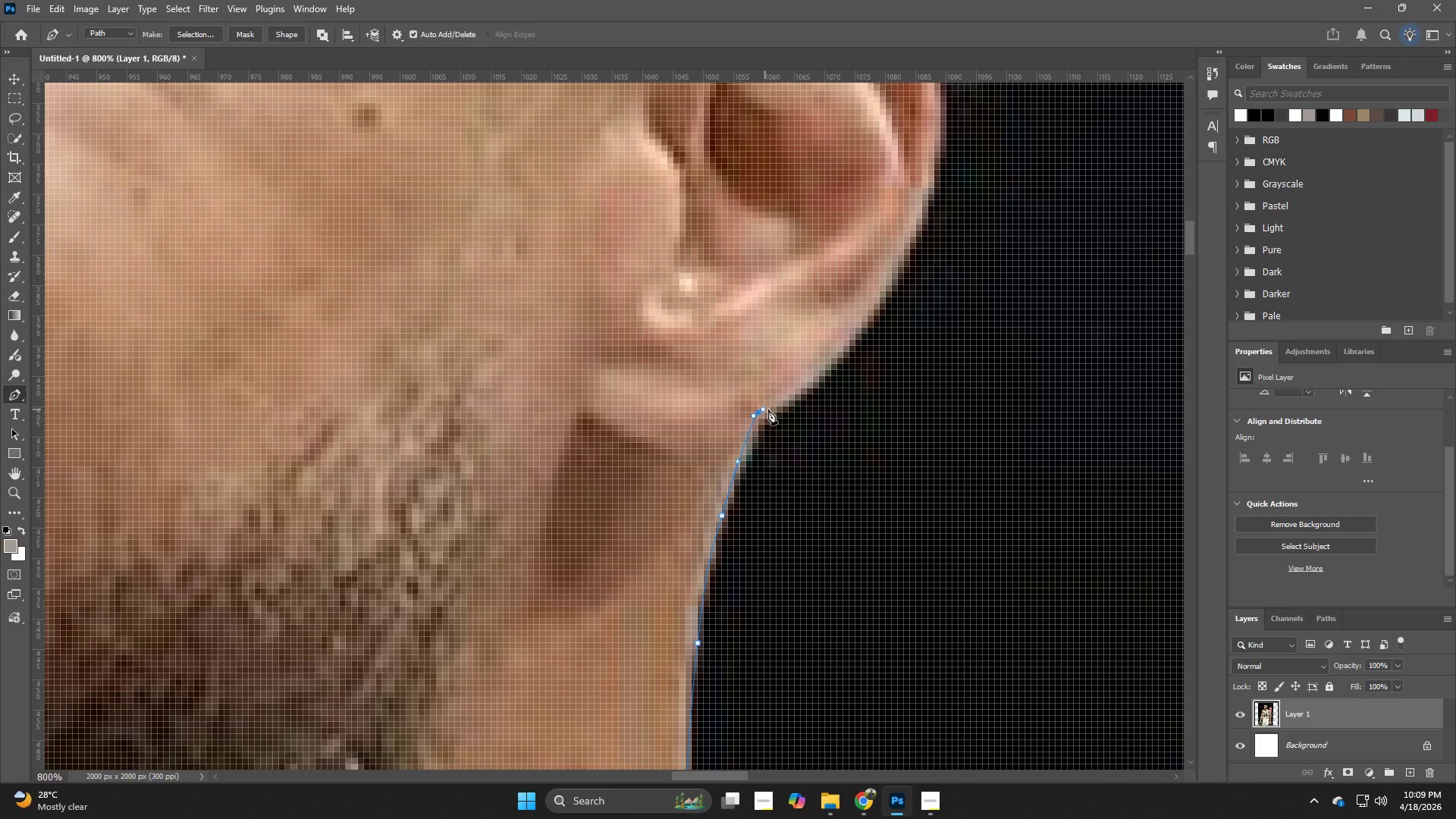 
key(Control+ControlLeft)
 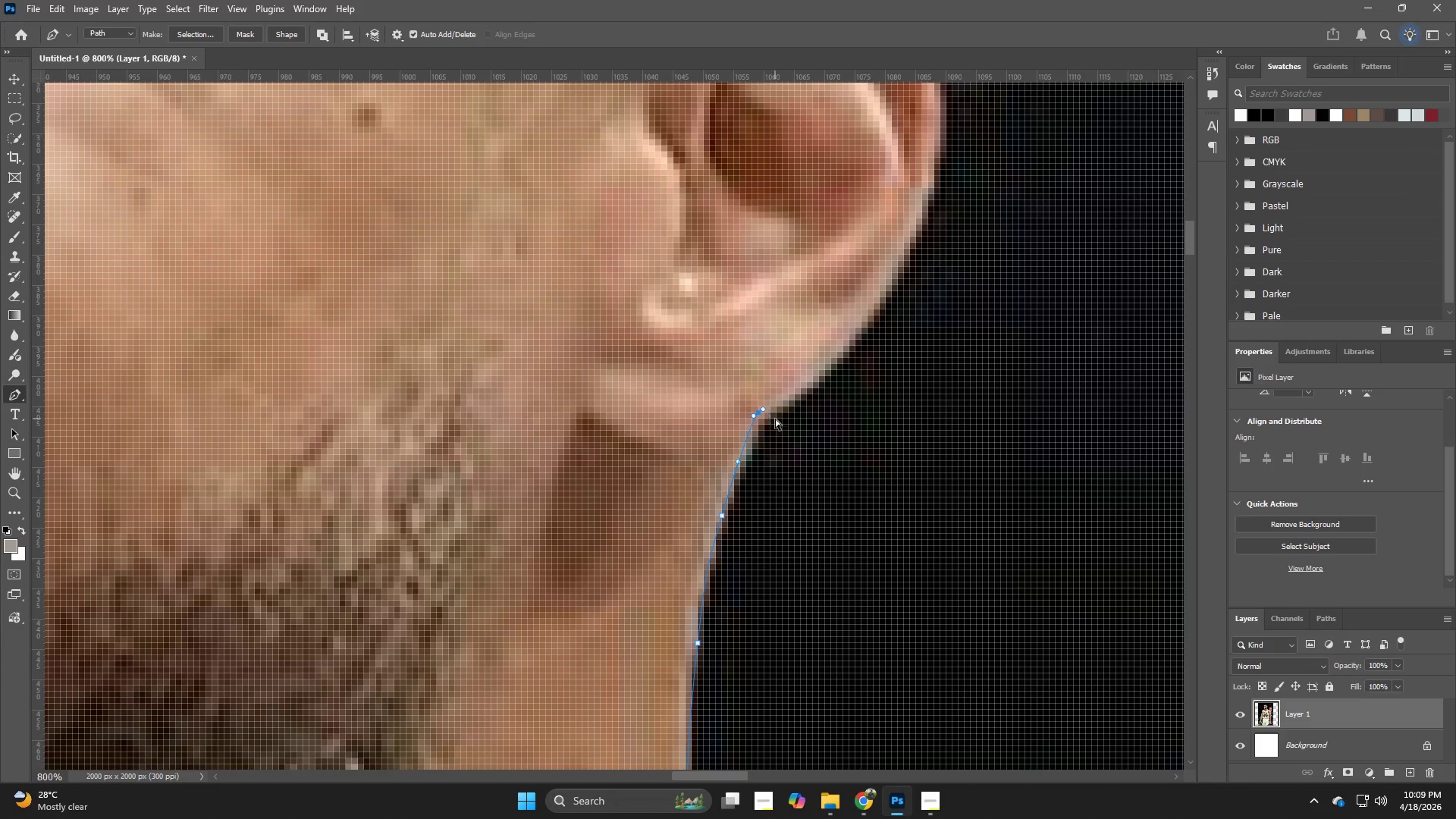 
key(Control+Z)
 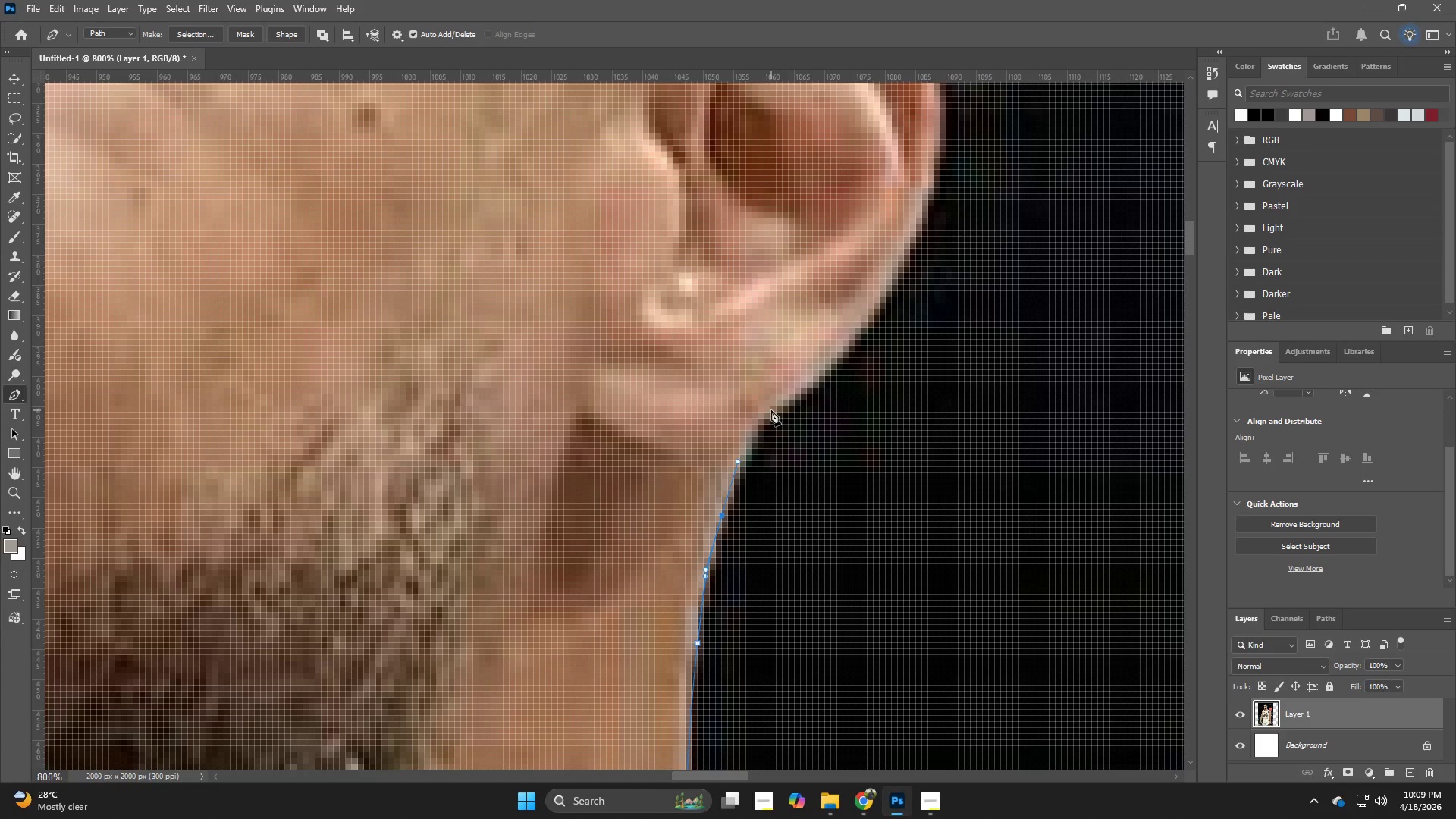 
left_click_drag(start_coordinate=[772, 410], to_coordinate=[801, 384])
 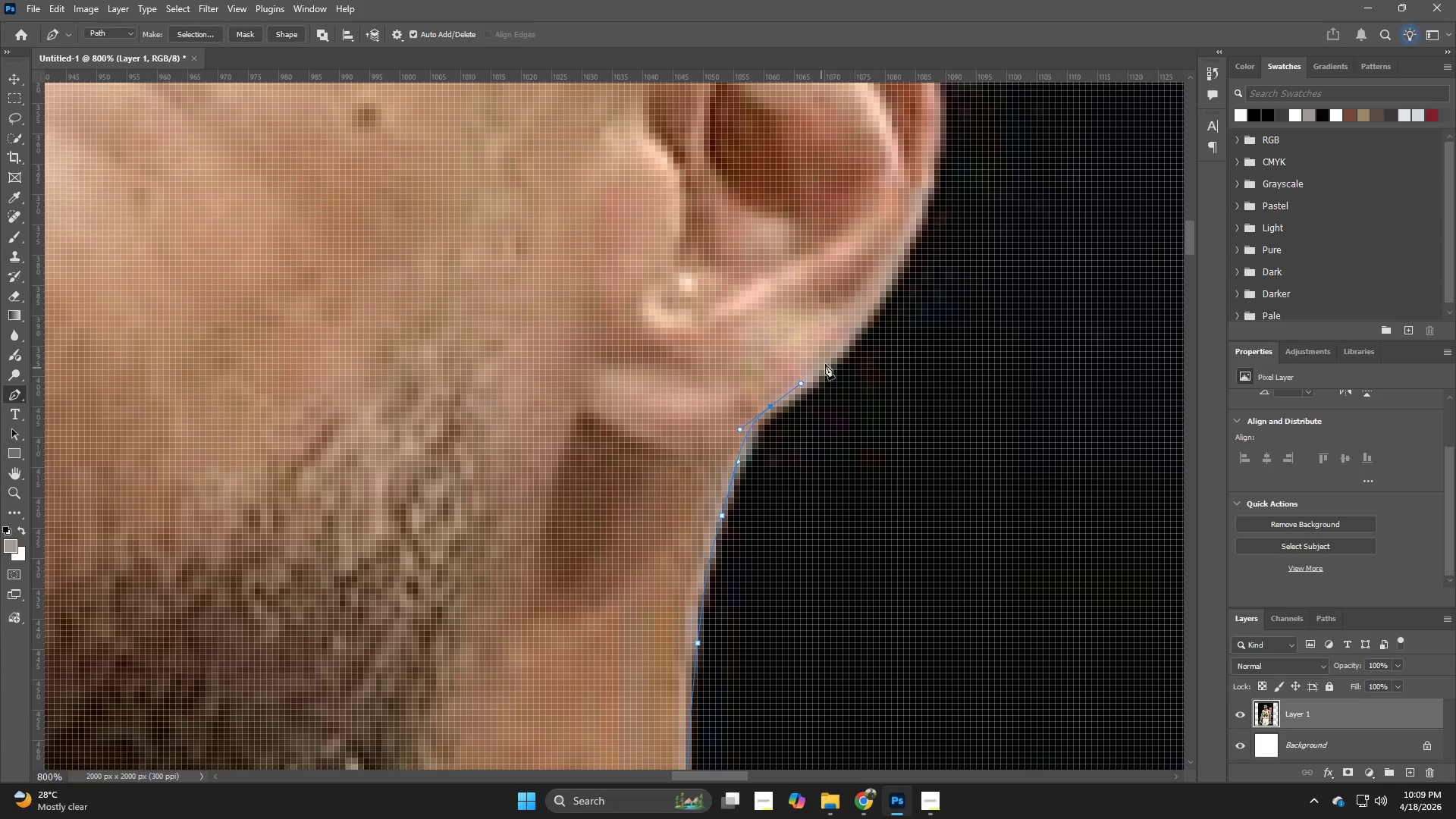 
left_click_drag(start_coordinate=[829, 358], to_coordinate=[855, 329])
 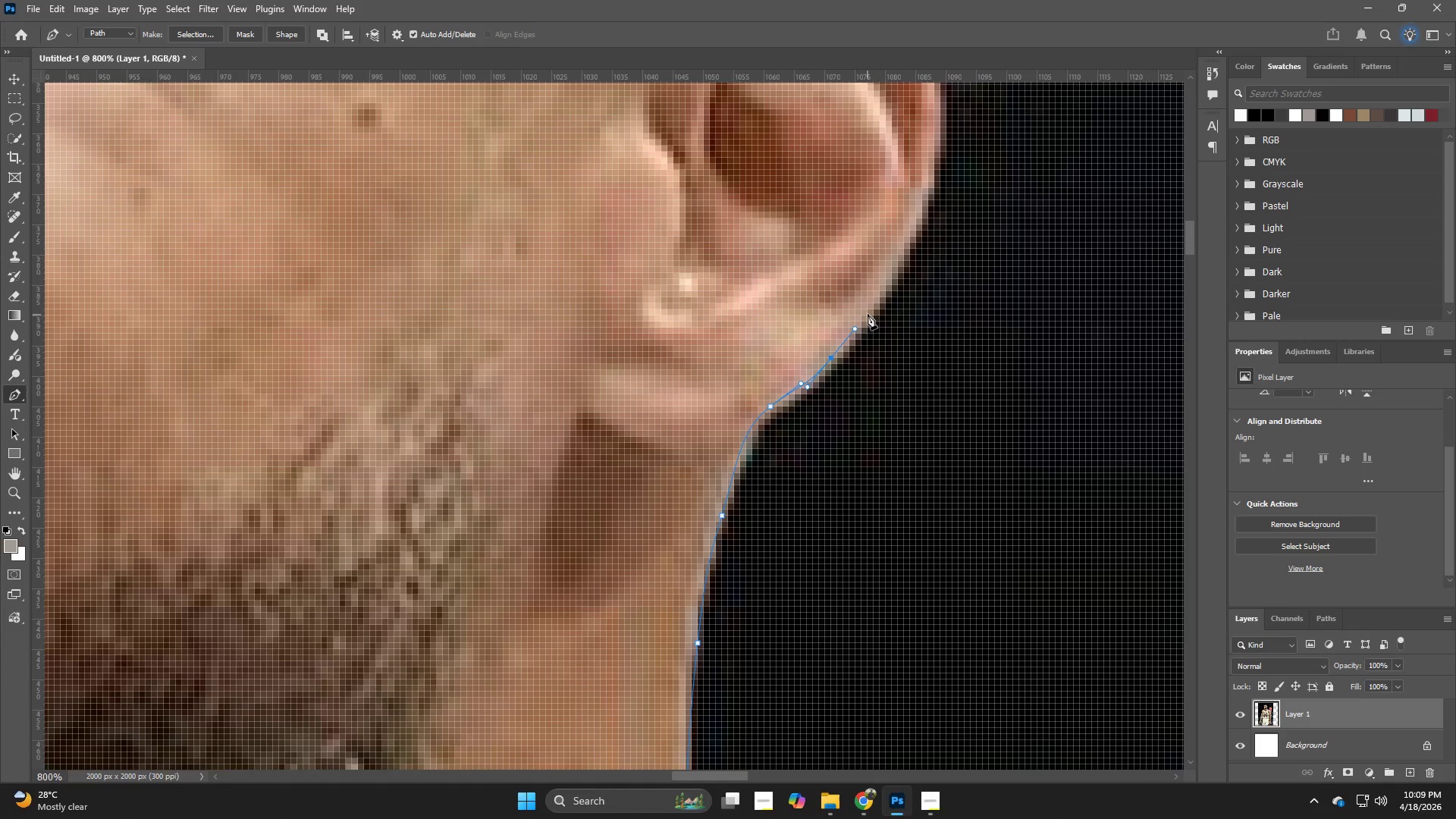 
left_click_drag(start_coordinate=[871, 308], to_coordinate=[890, 273])
 